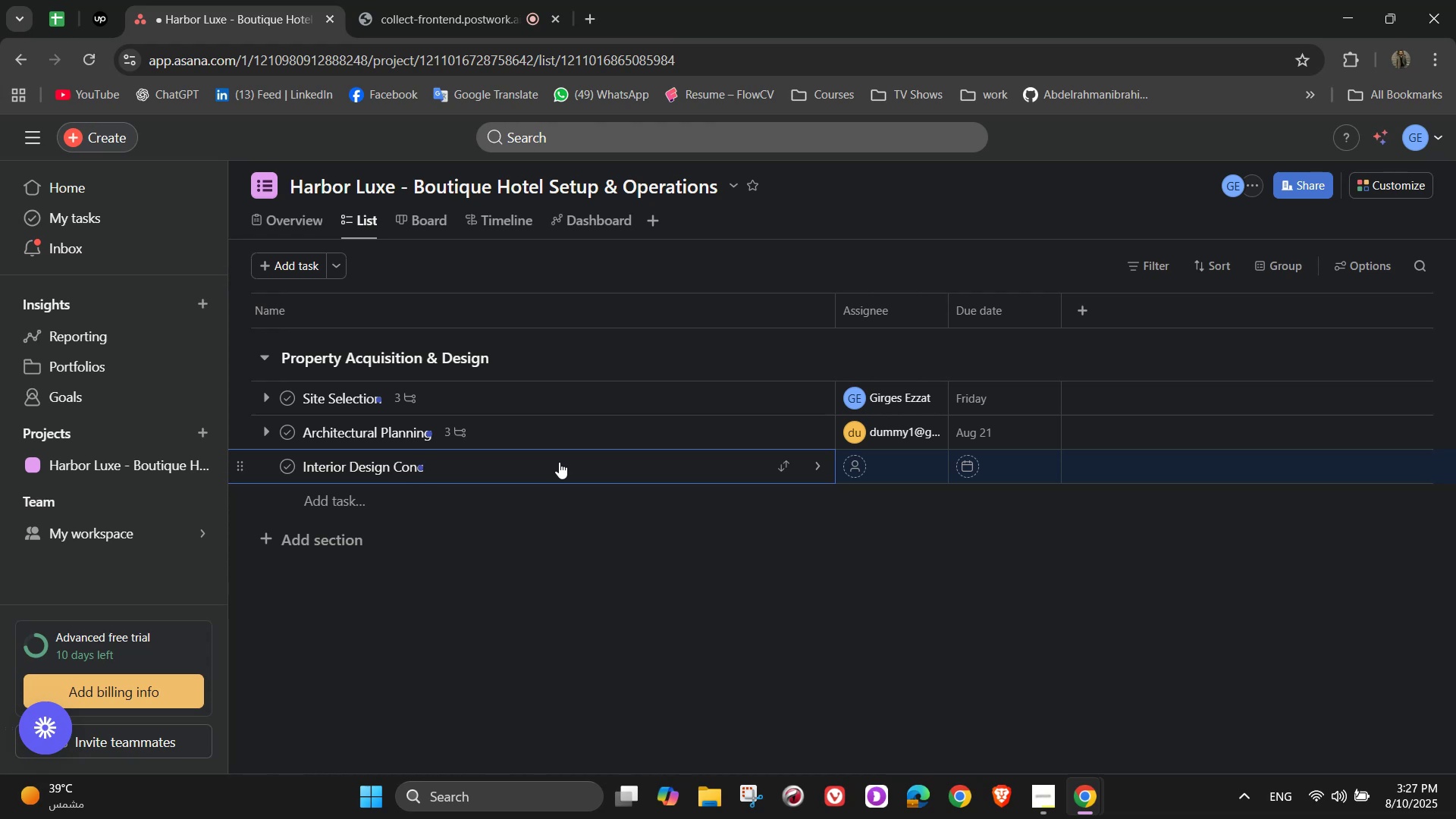 
type(ept)
 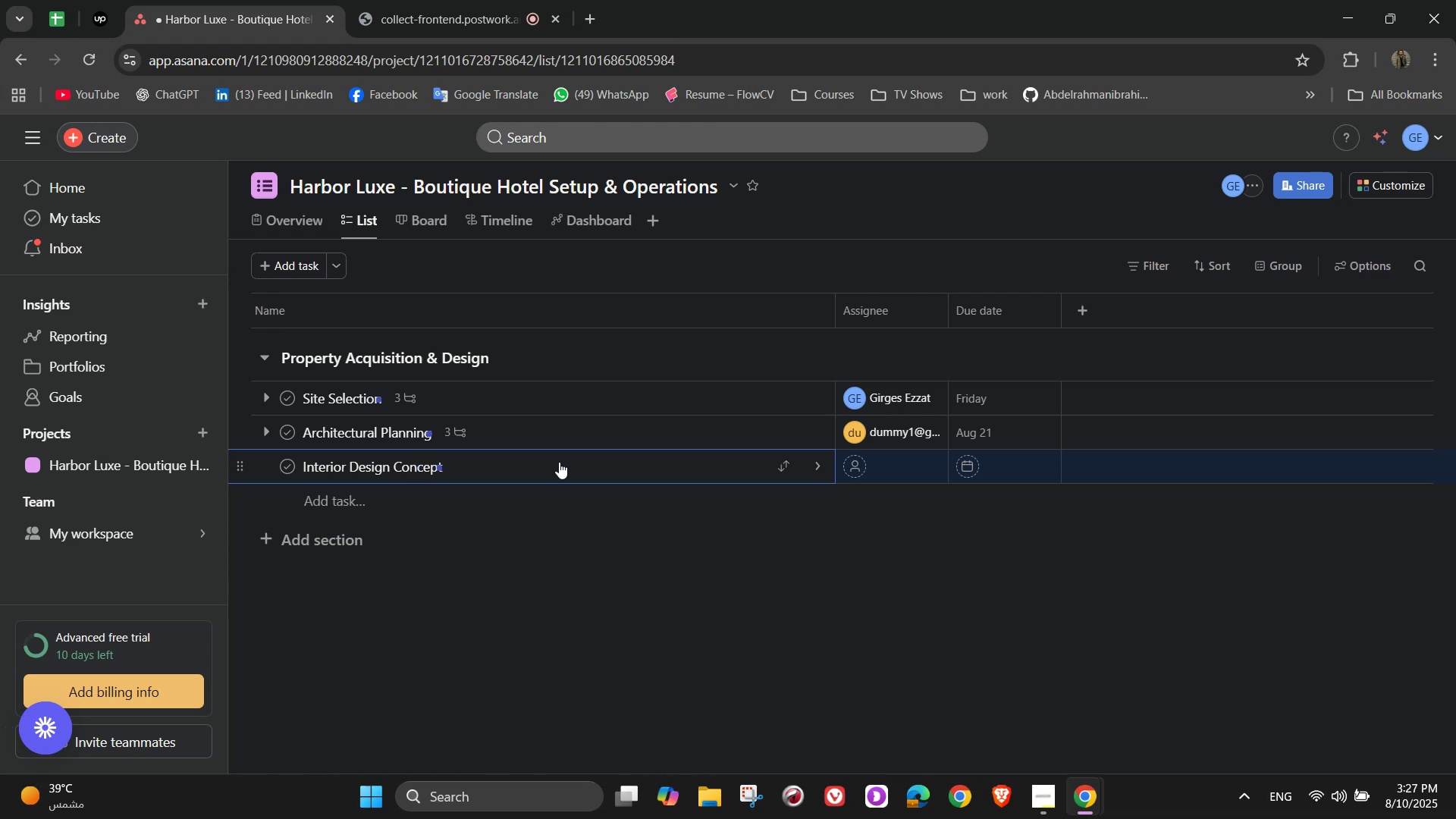 
mouse_move([861, 482])
 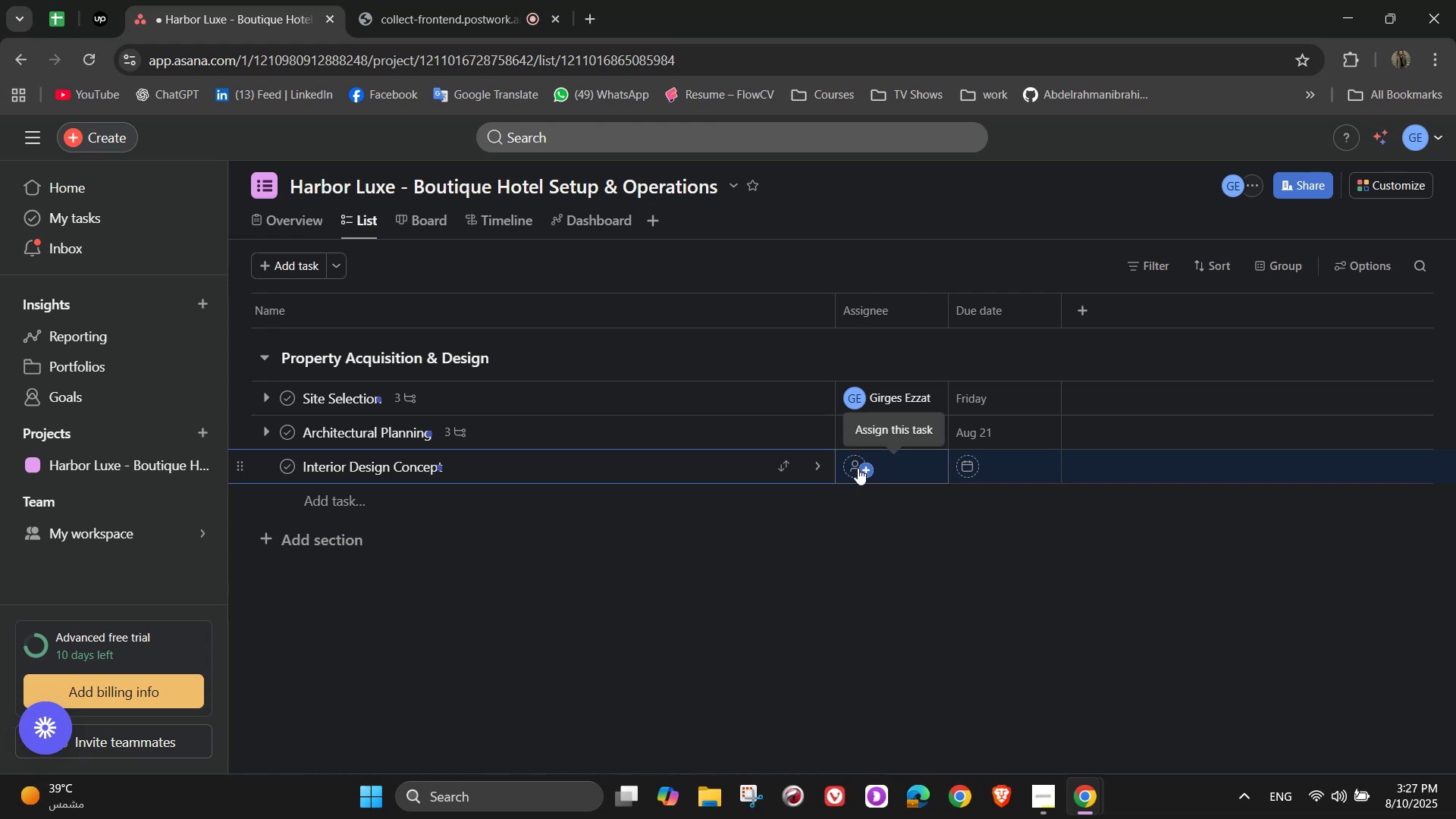 
left_click([858, 468])
 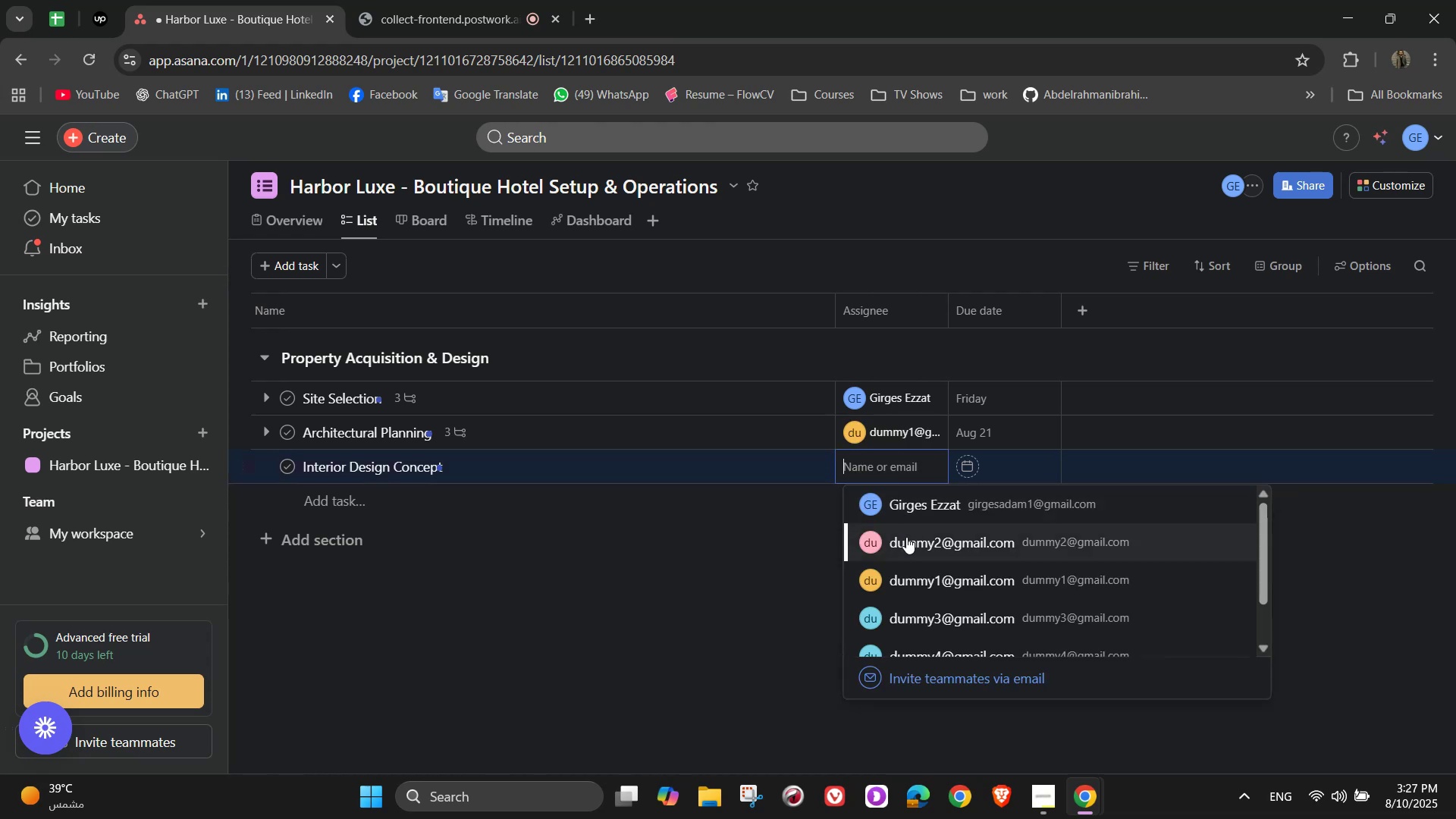 
left_click([913, 549])
 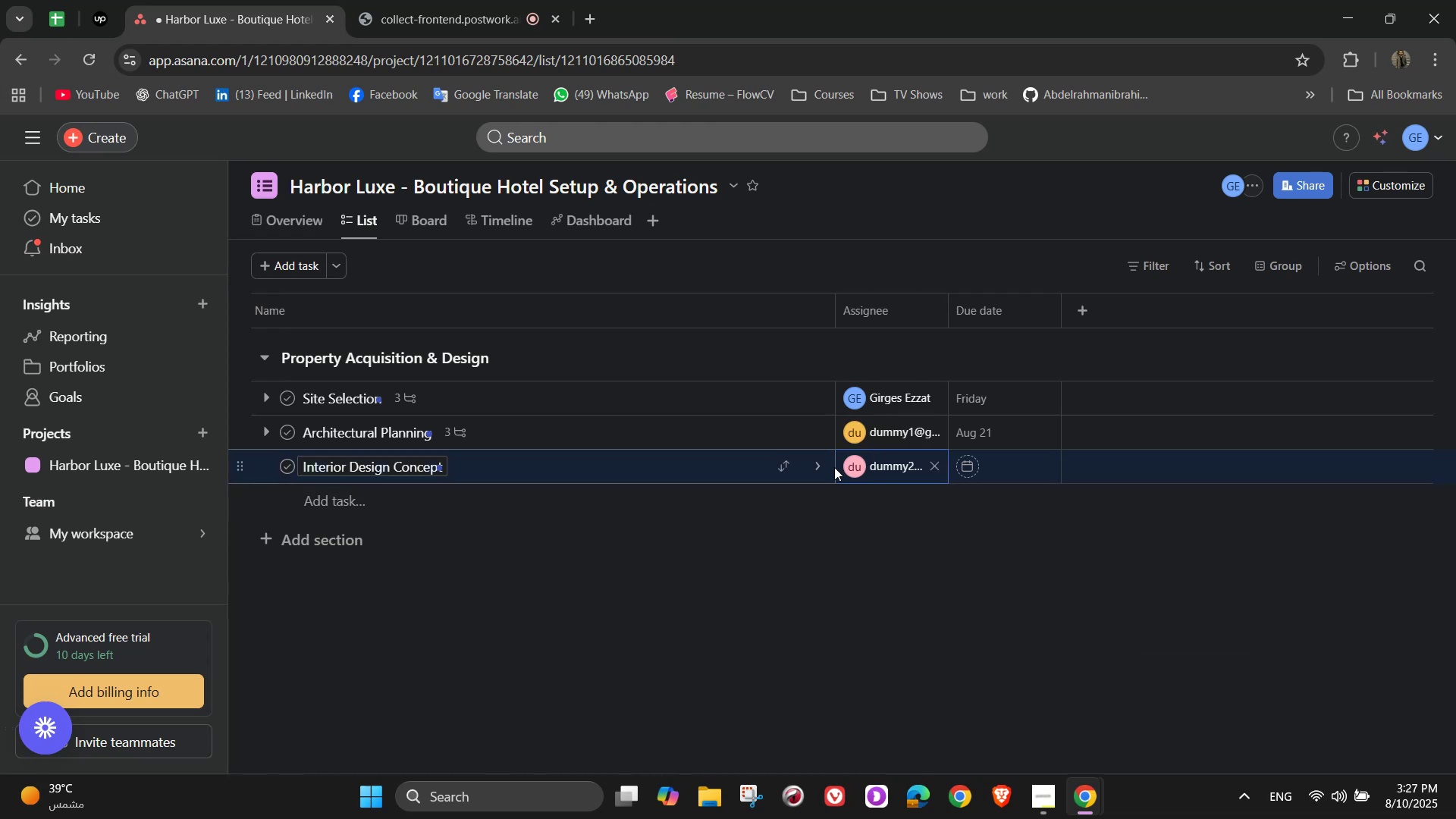 
left_click([817, 467])
 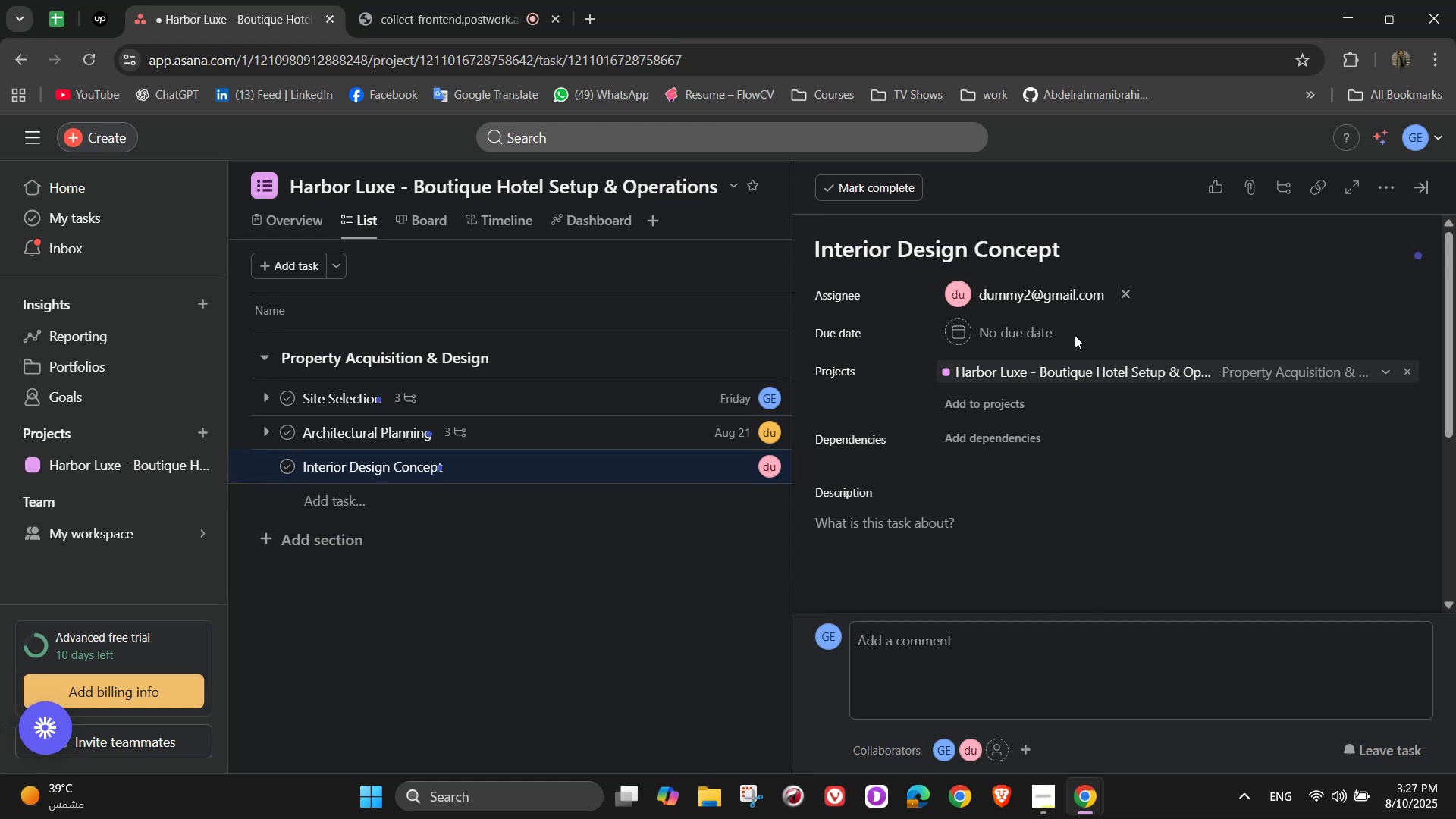 
left_click([1035, 313])
 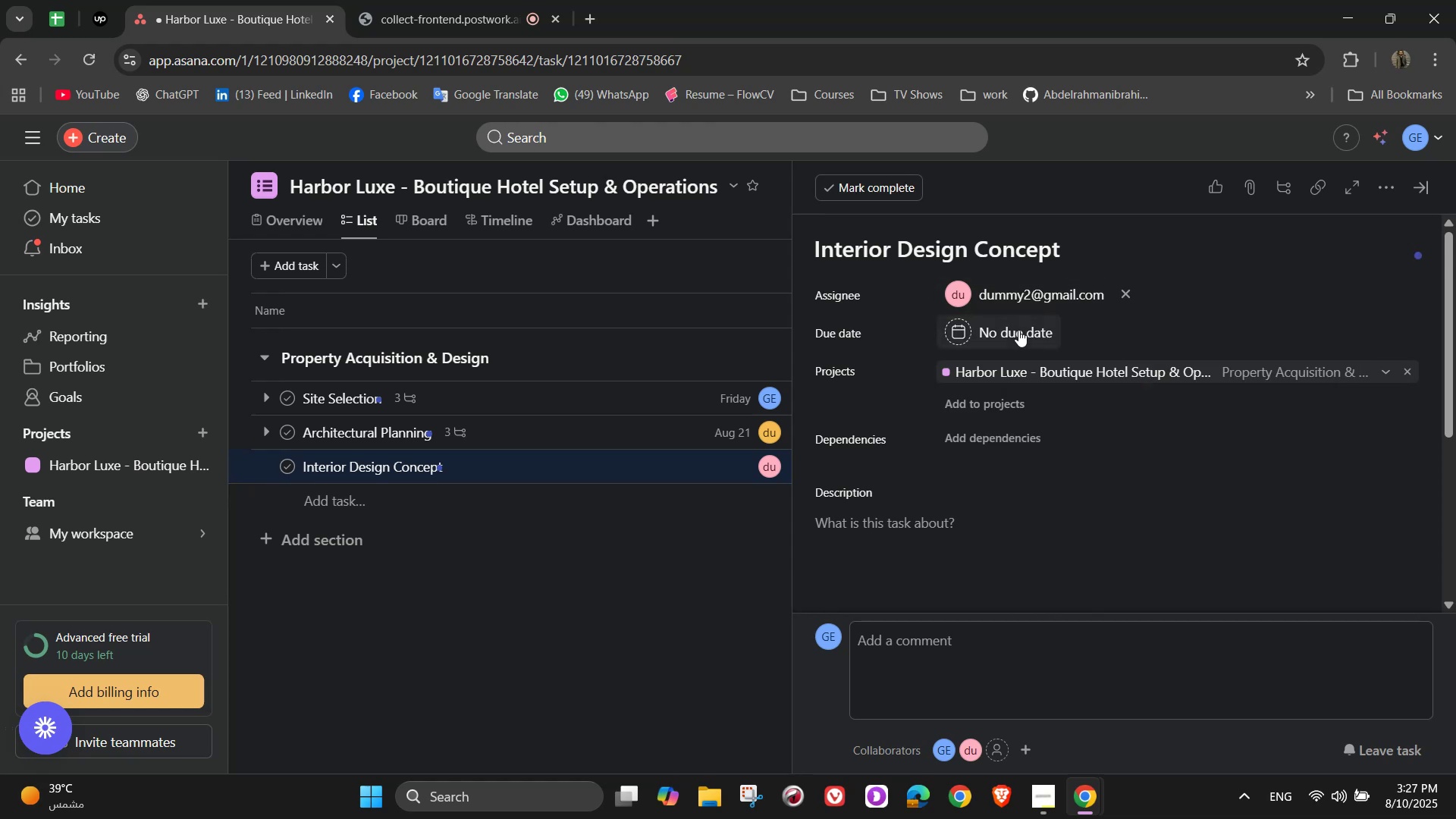 
left_click([1018, 330])
 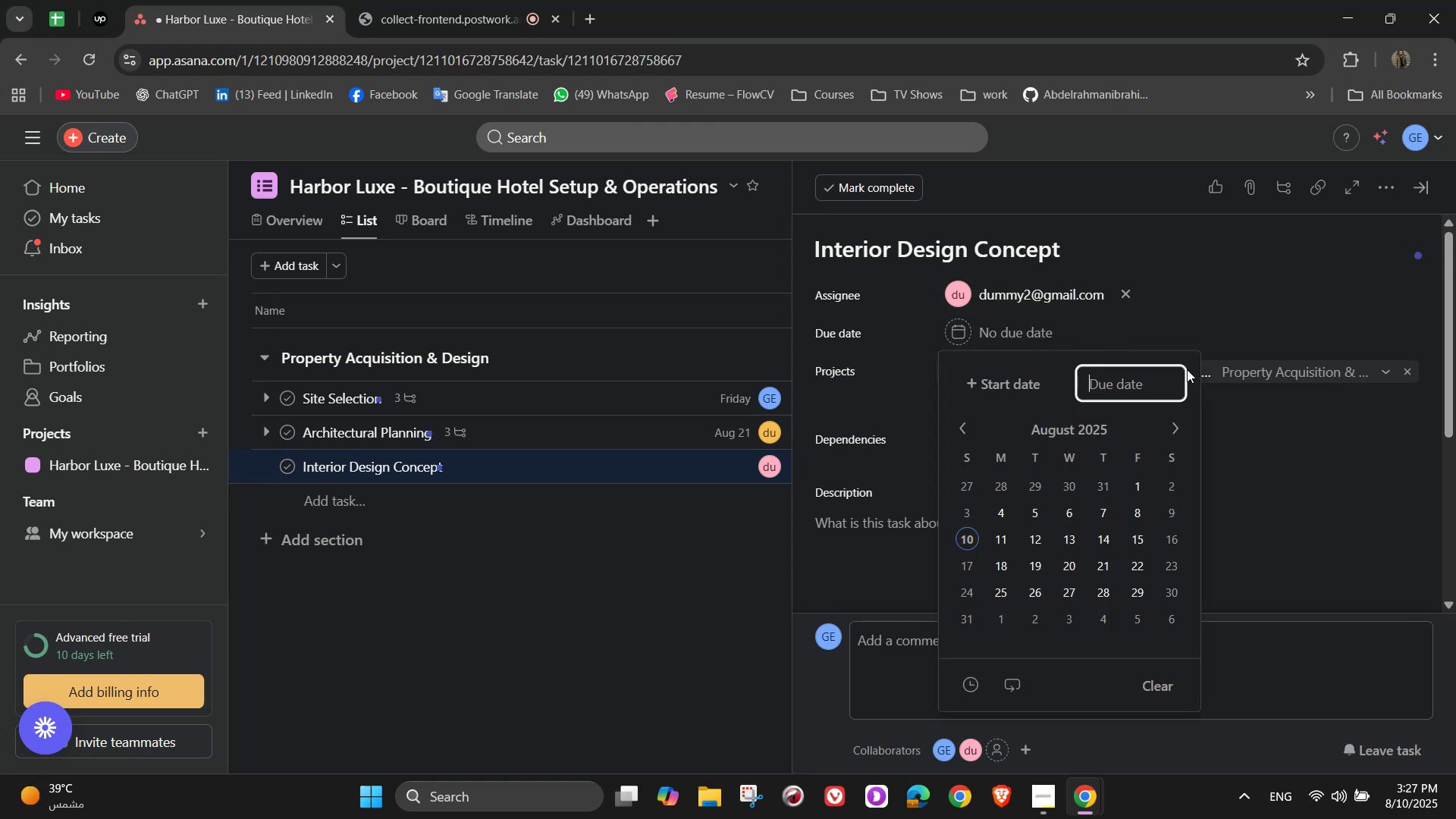 
wait(7.88)
 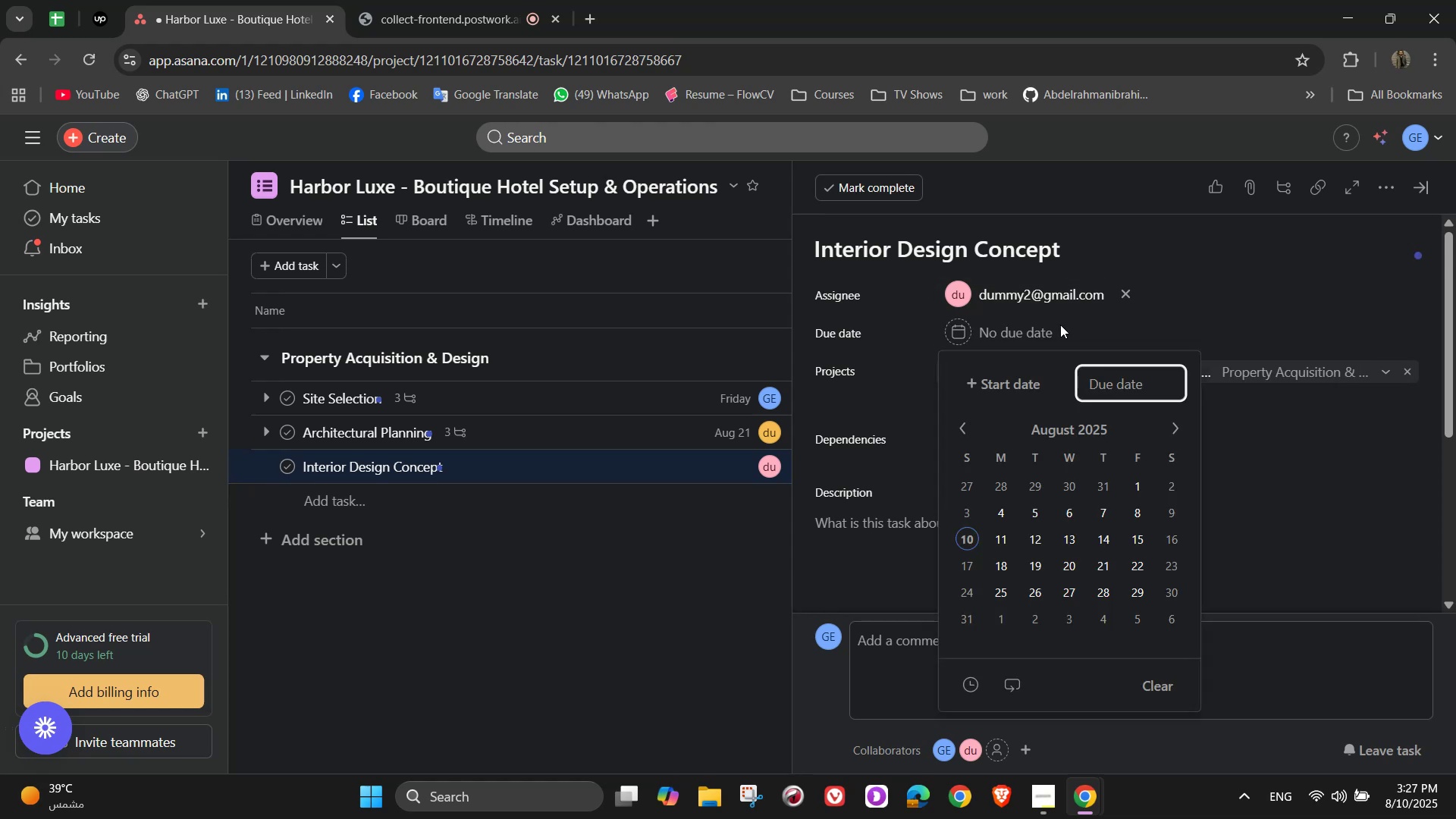 
left_click([1165, 428])
 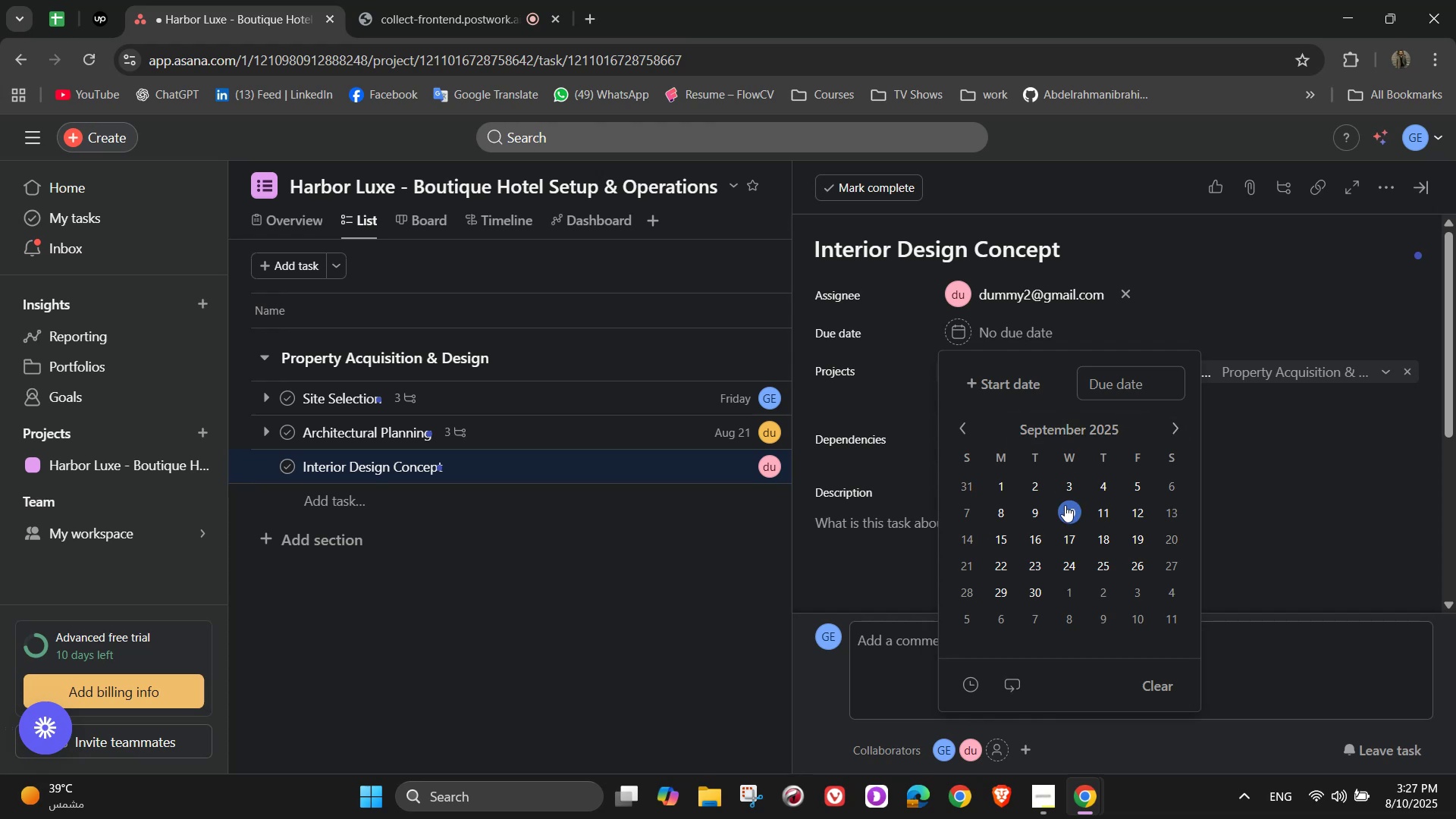 
left_click([1003, 475])
 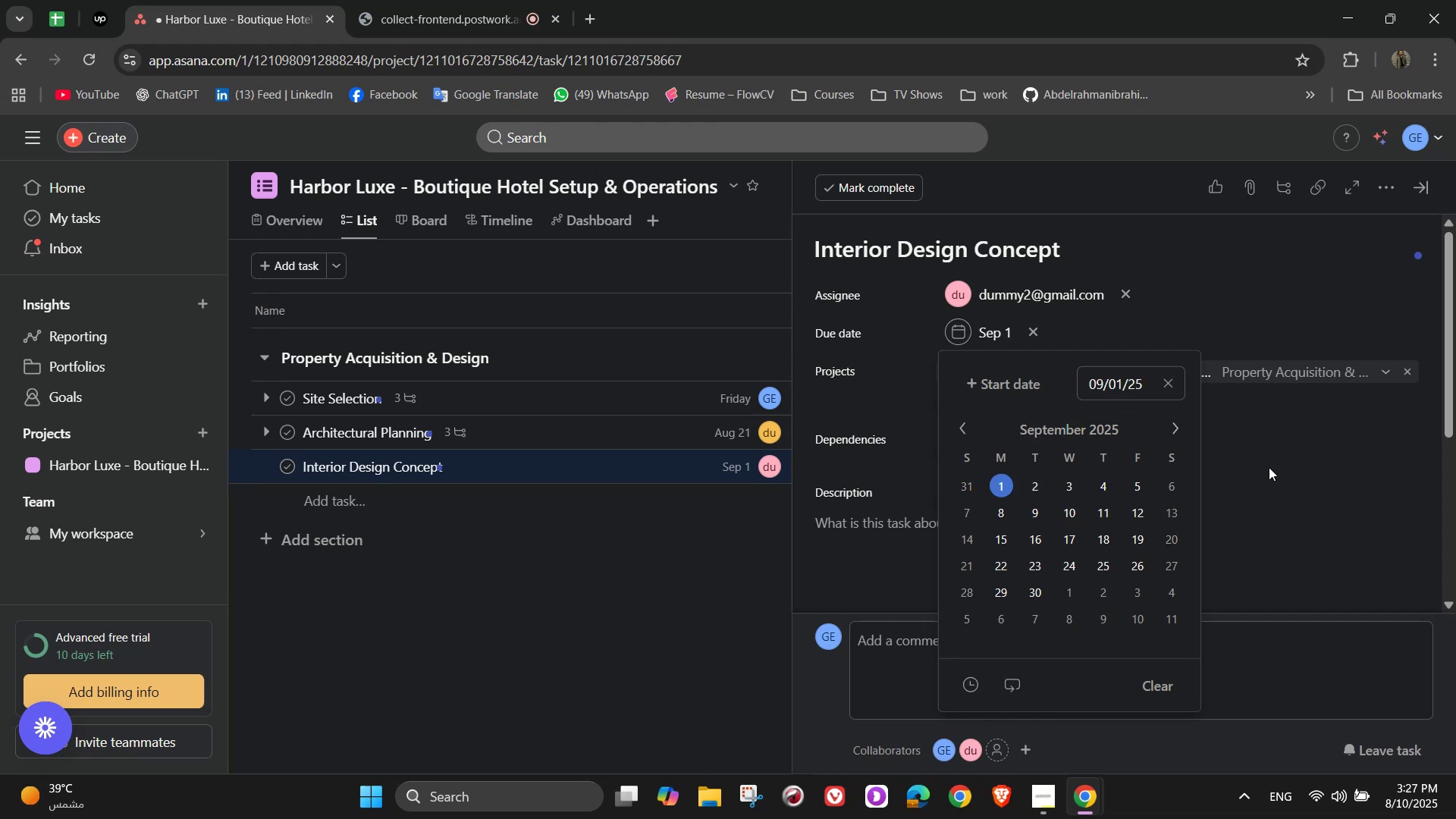 
left_click([1279, 439])
 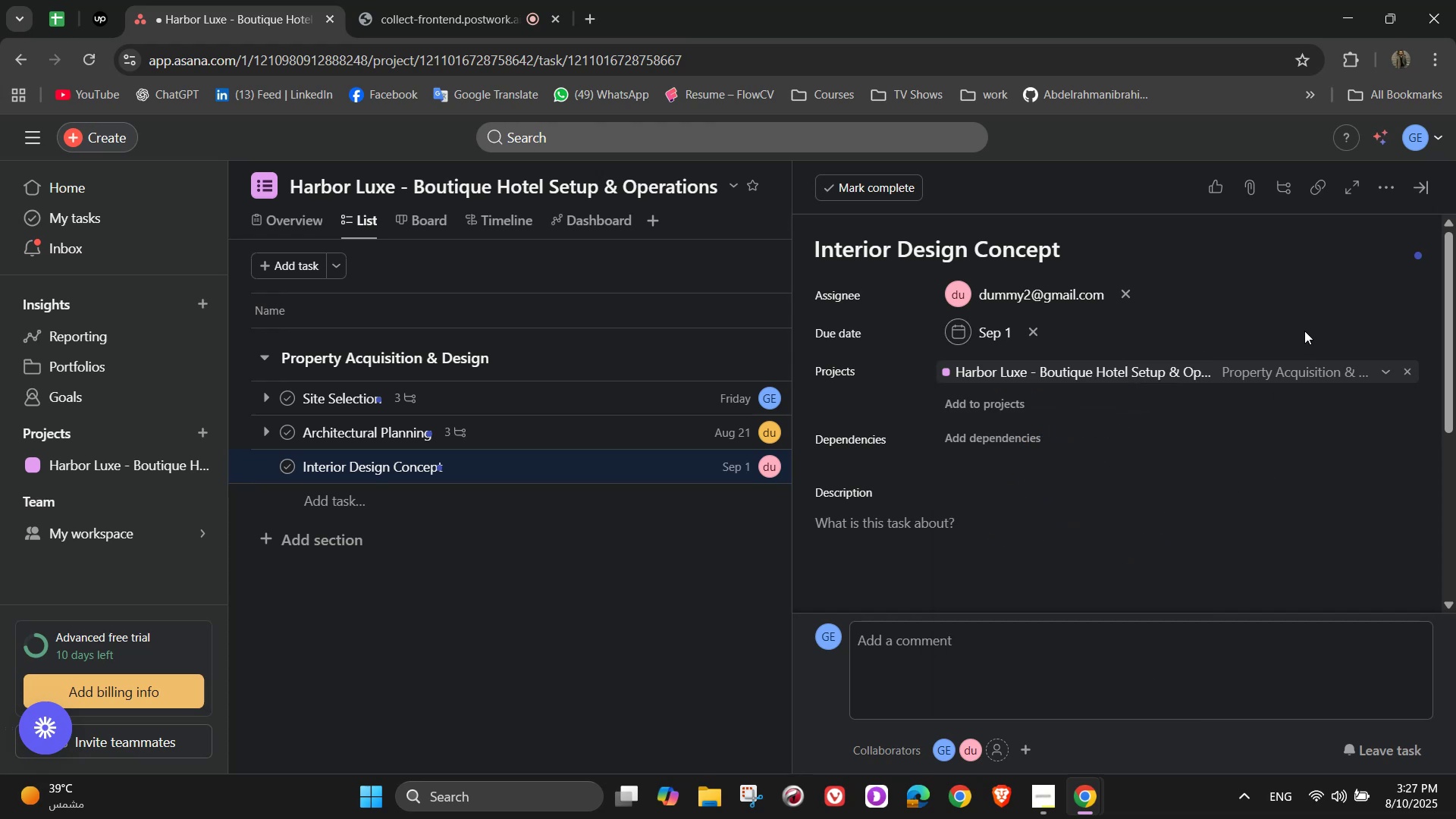 
wait(9.46)
 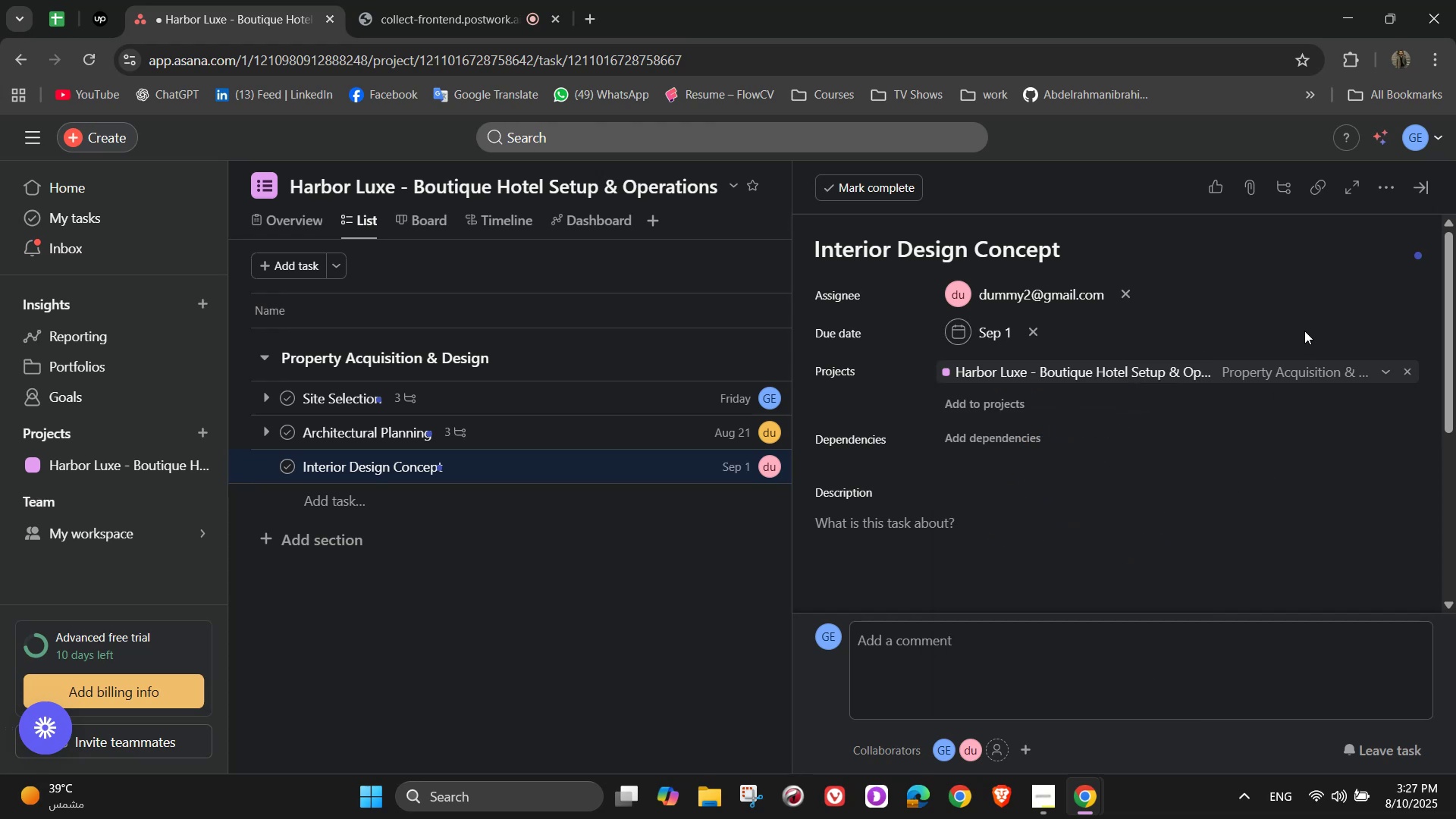 
left_click([1127, 504])
 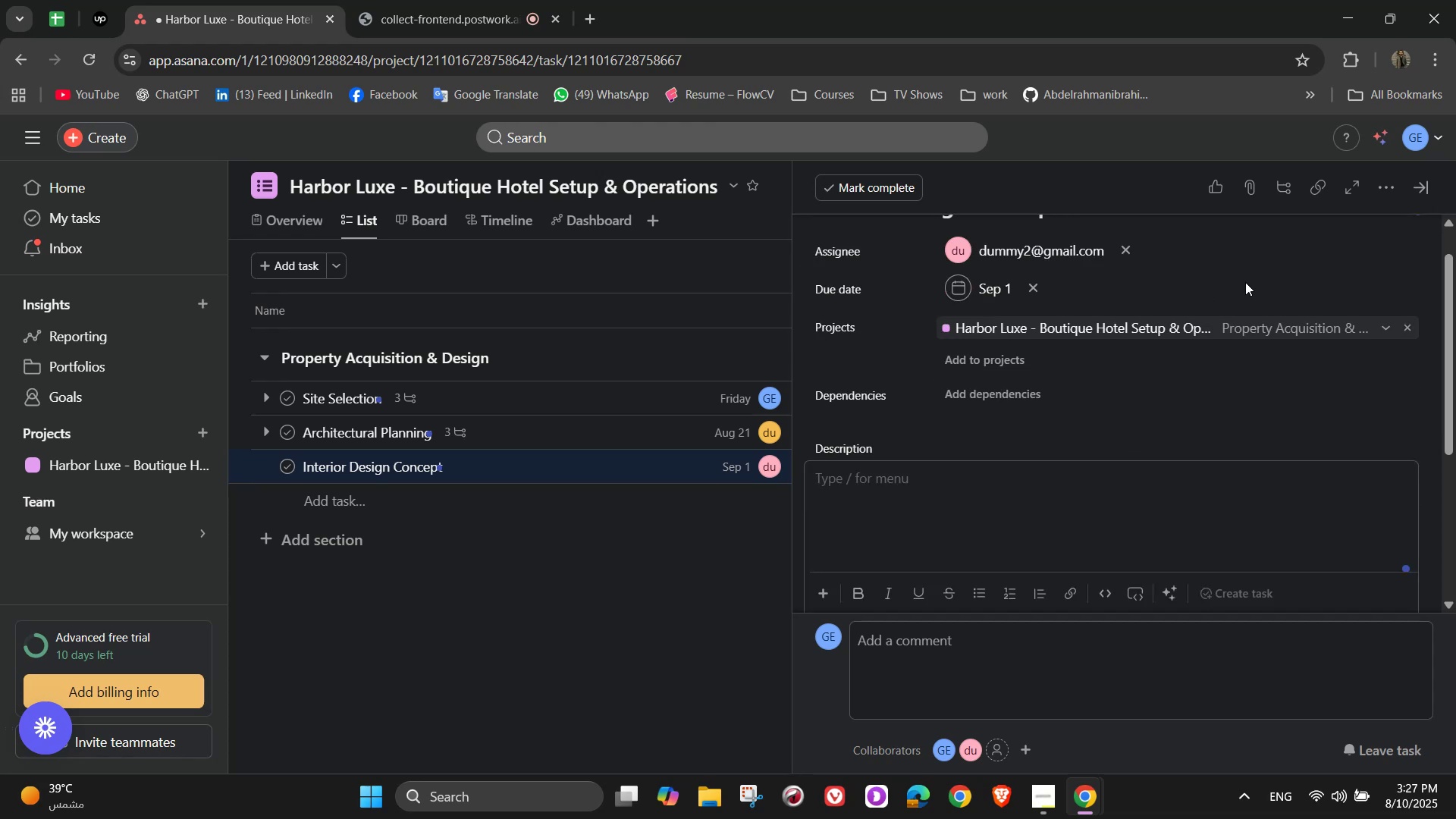 
scroll: coordinate [1250, 285], scroll_direction: up, amount: 1.0
 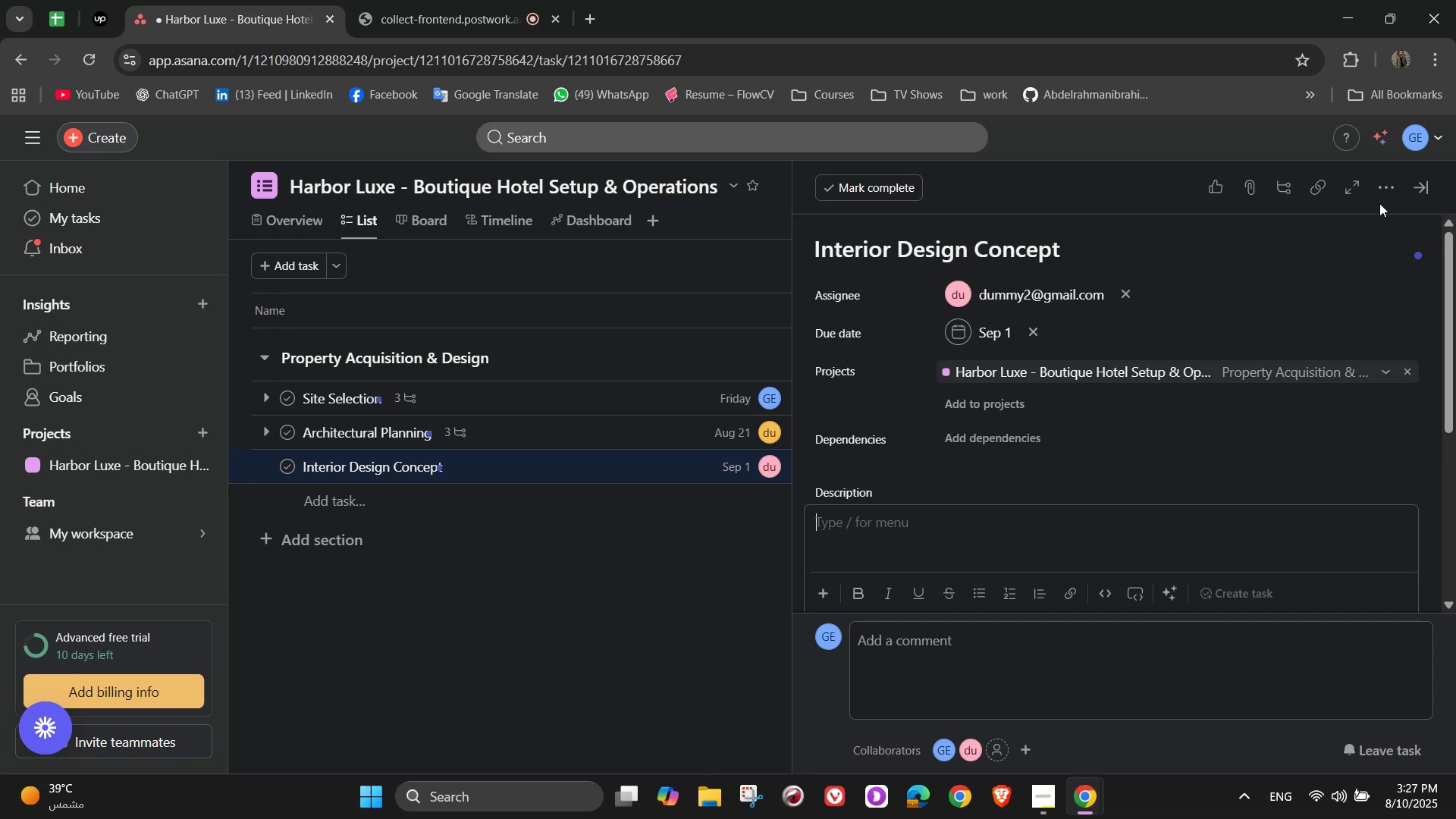 
left_click([1385, 193])
 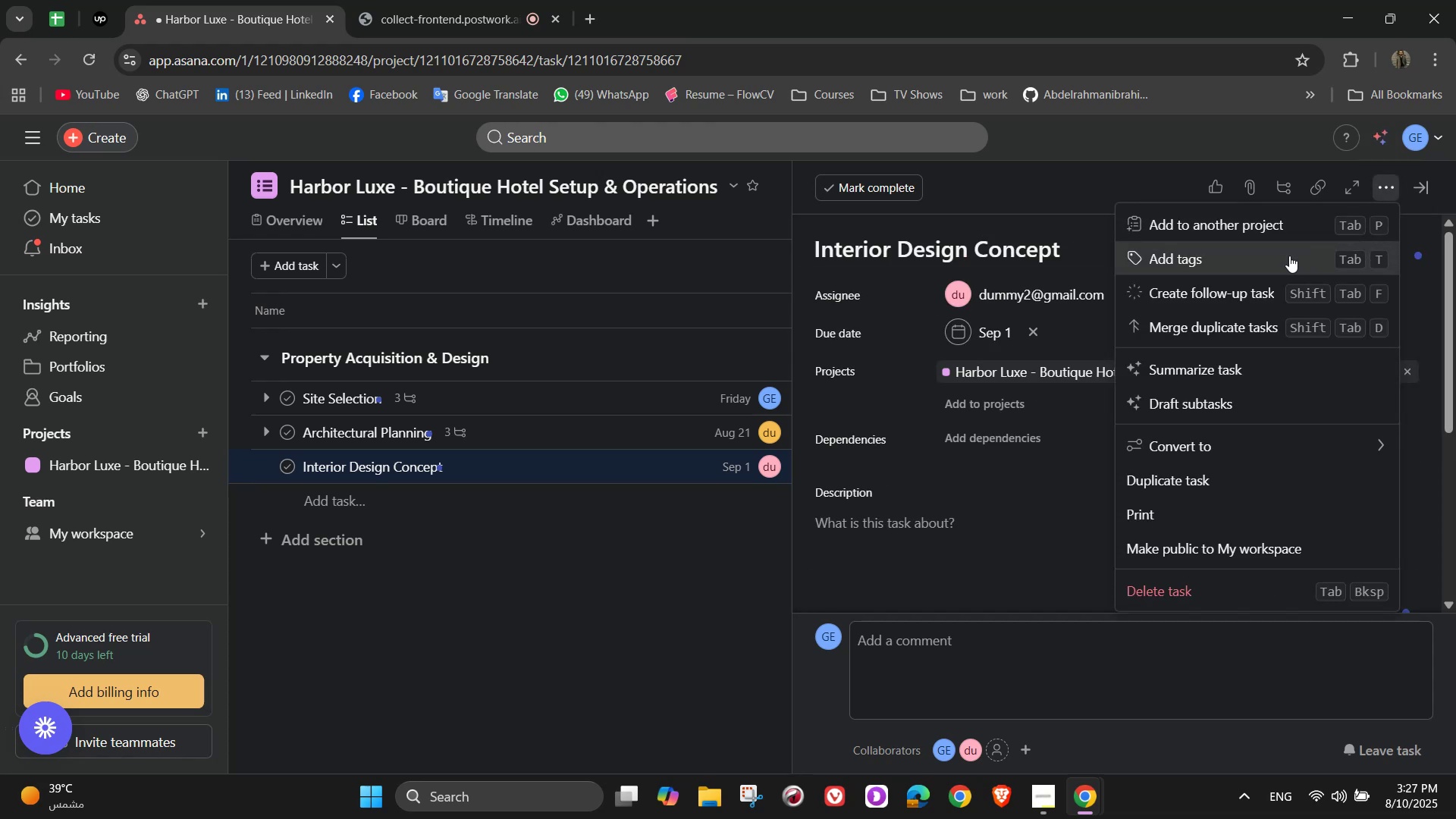 
left_click([1288, 256])
 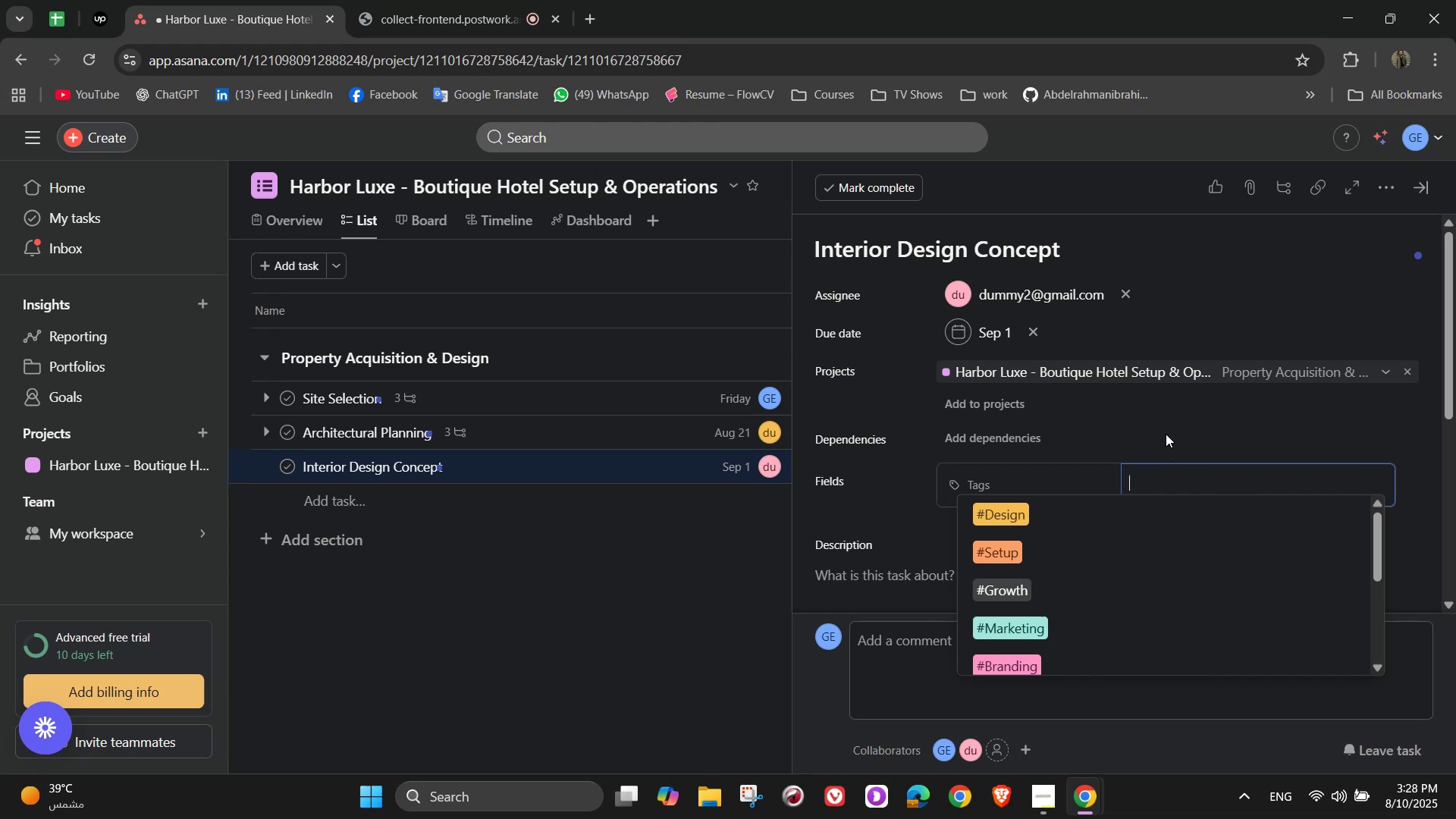 
wait(7.84)
 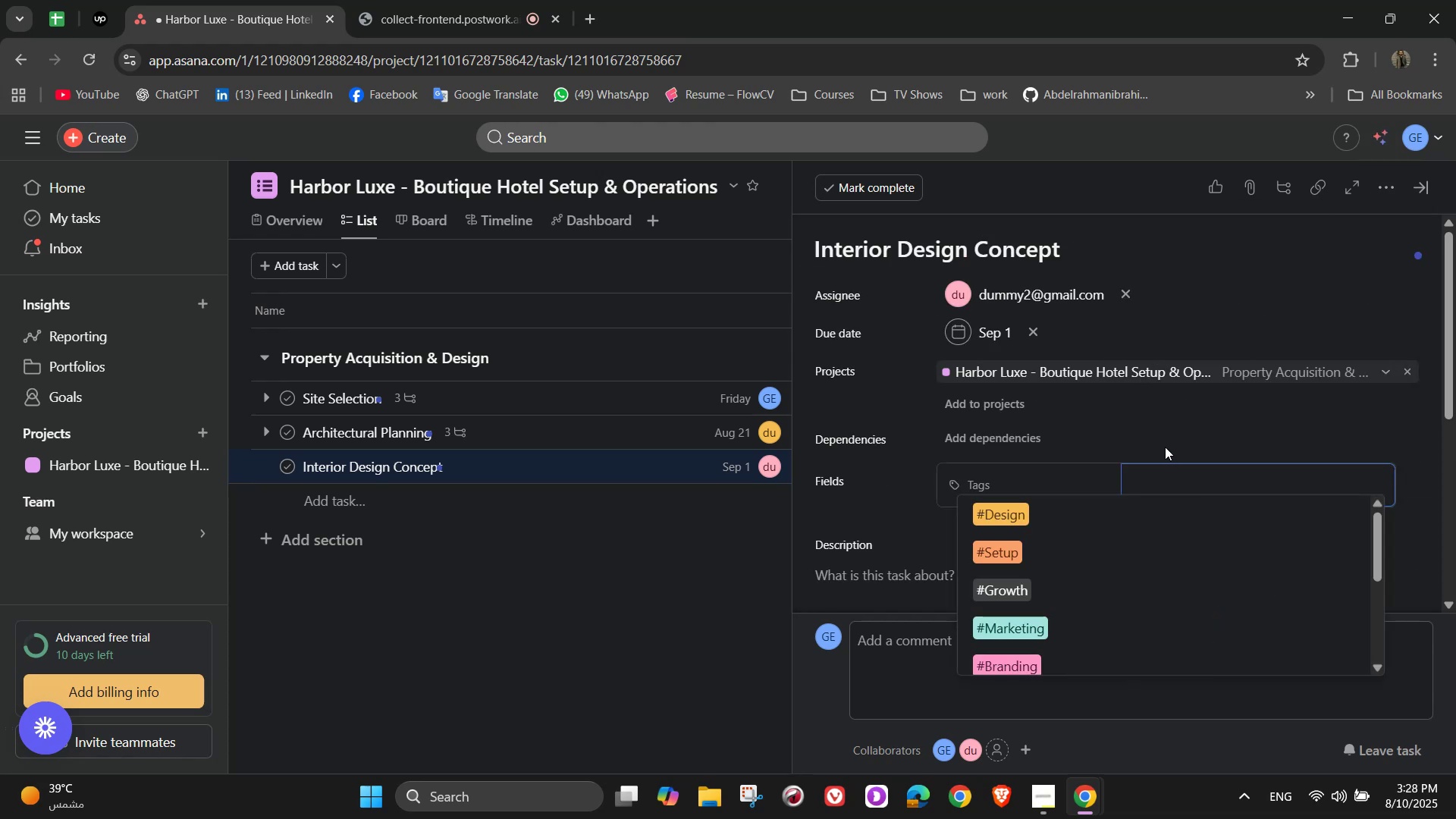 
key(D)
 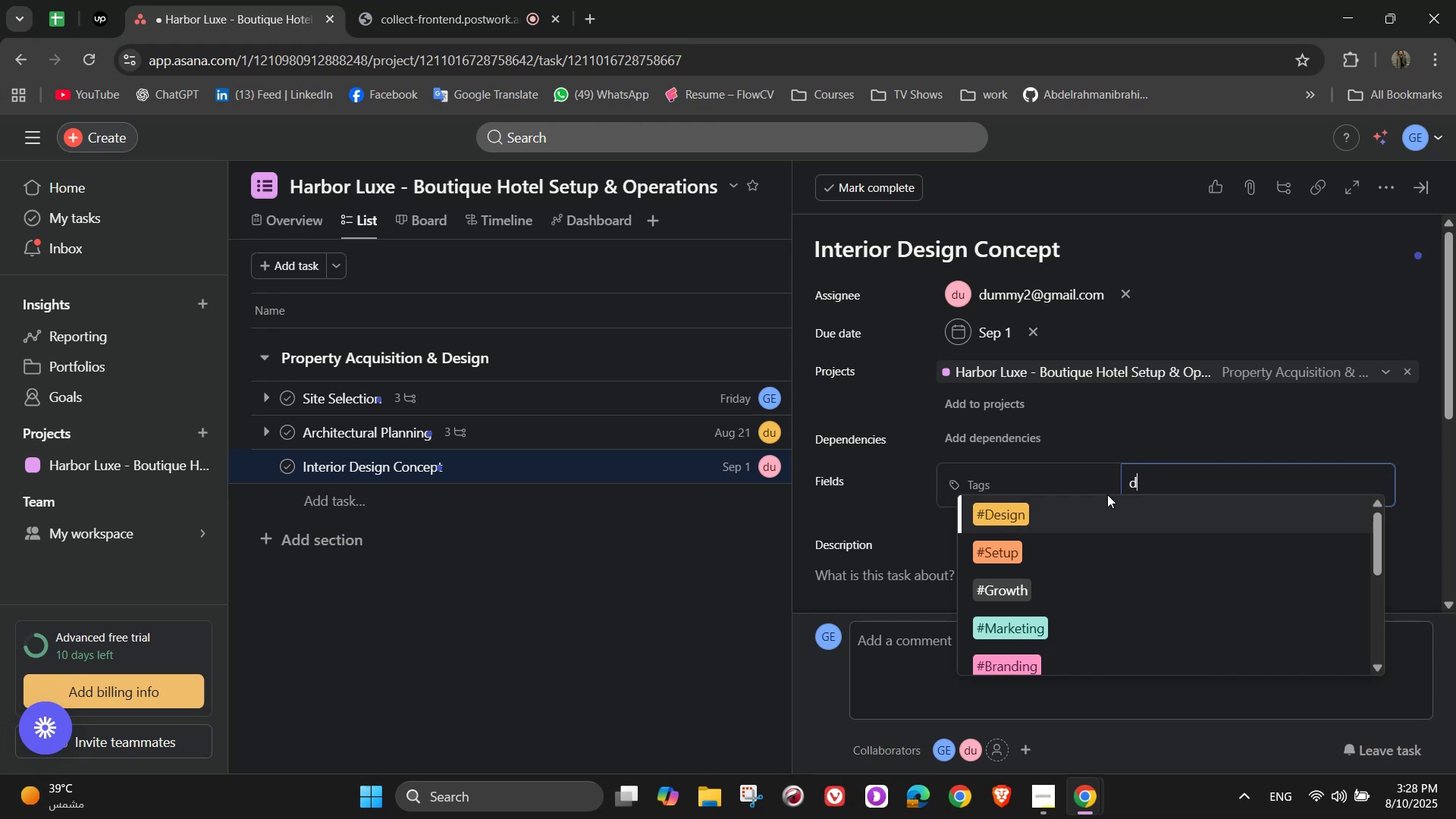 
left_click([1102, 510])
 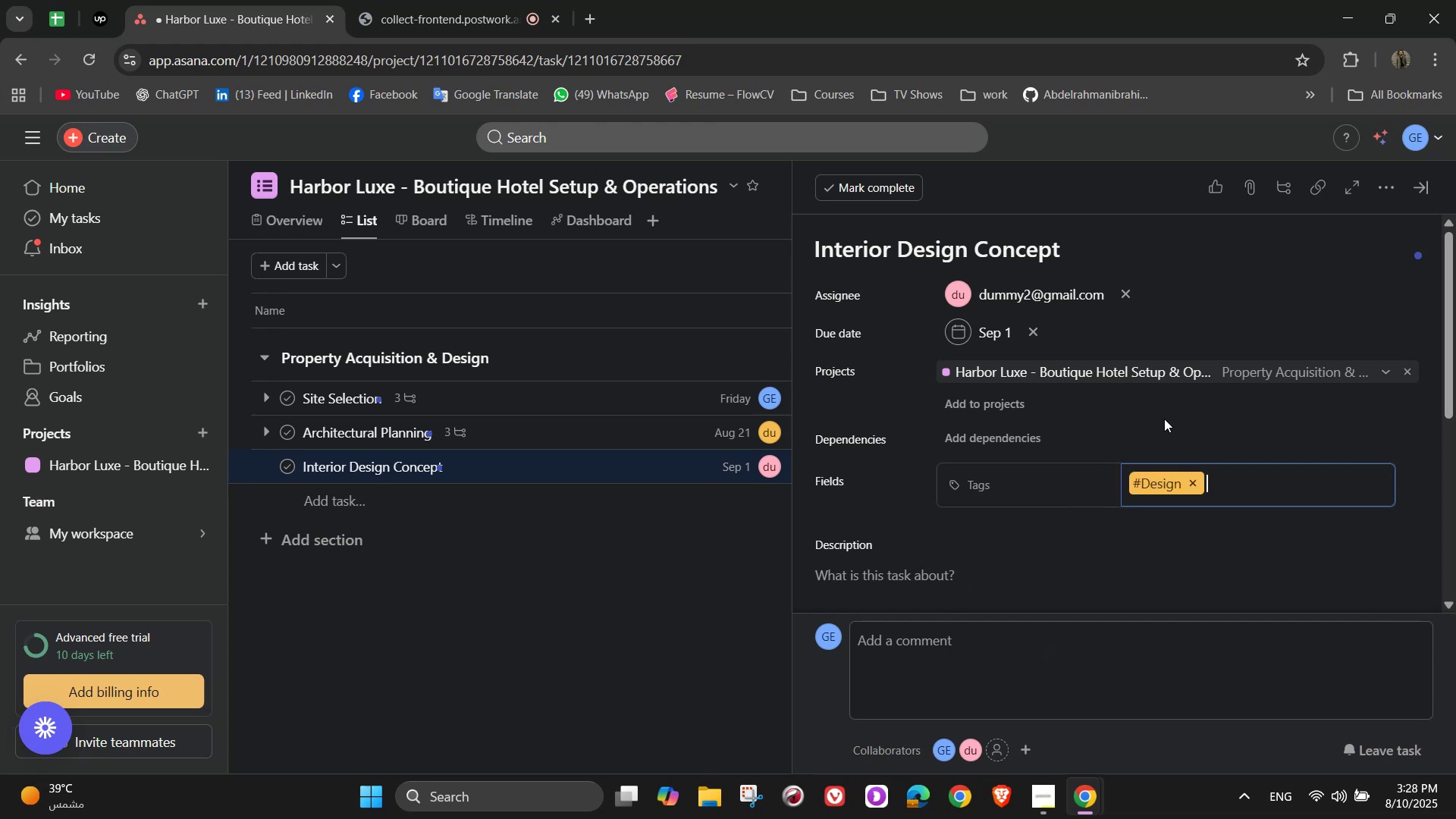 
scroll: coordinate [1104, 428], scroll_direction: down, amount: 1.0
 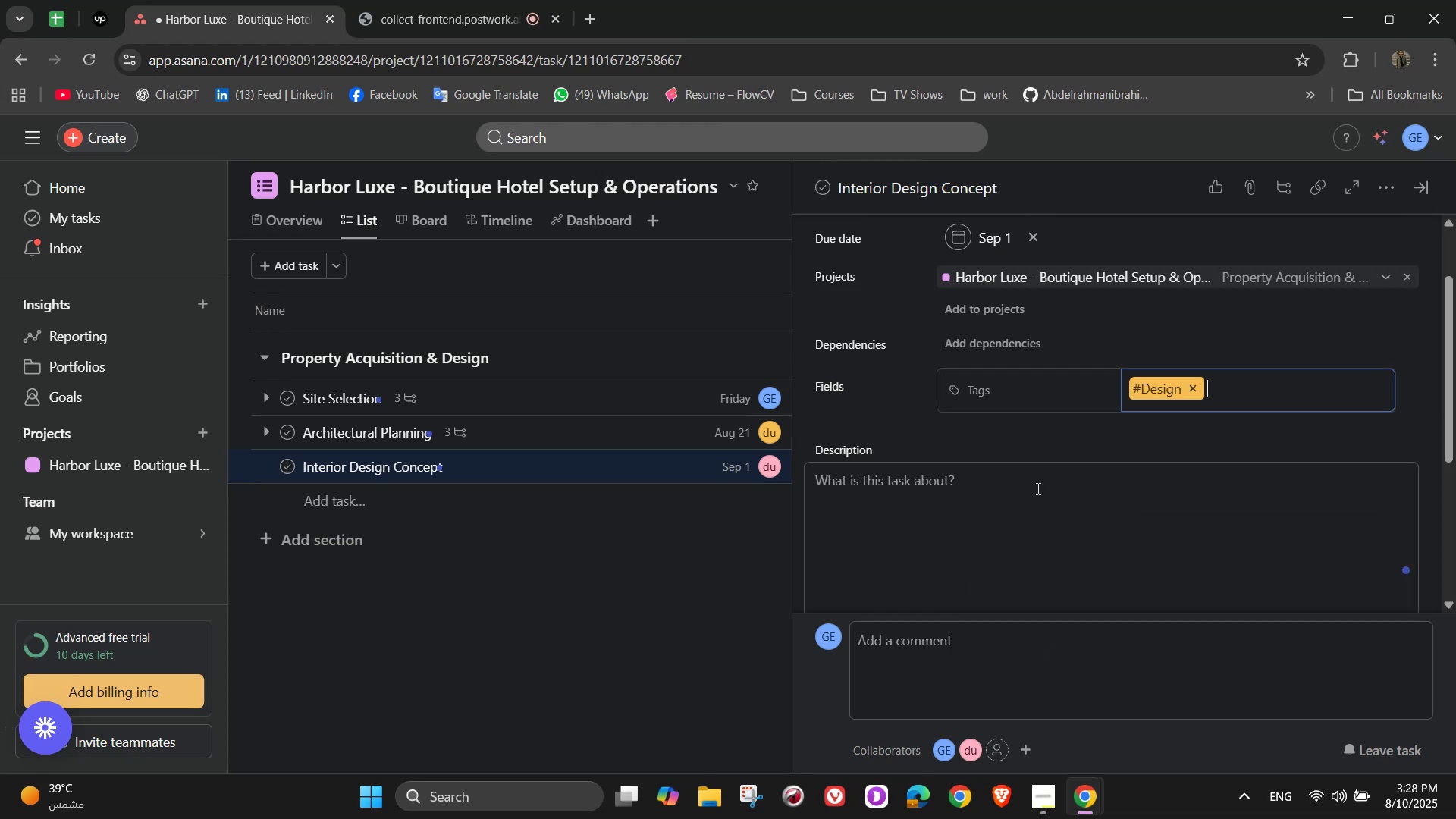 
left_click([1047, 502])
 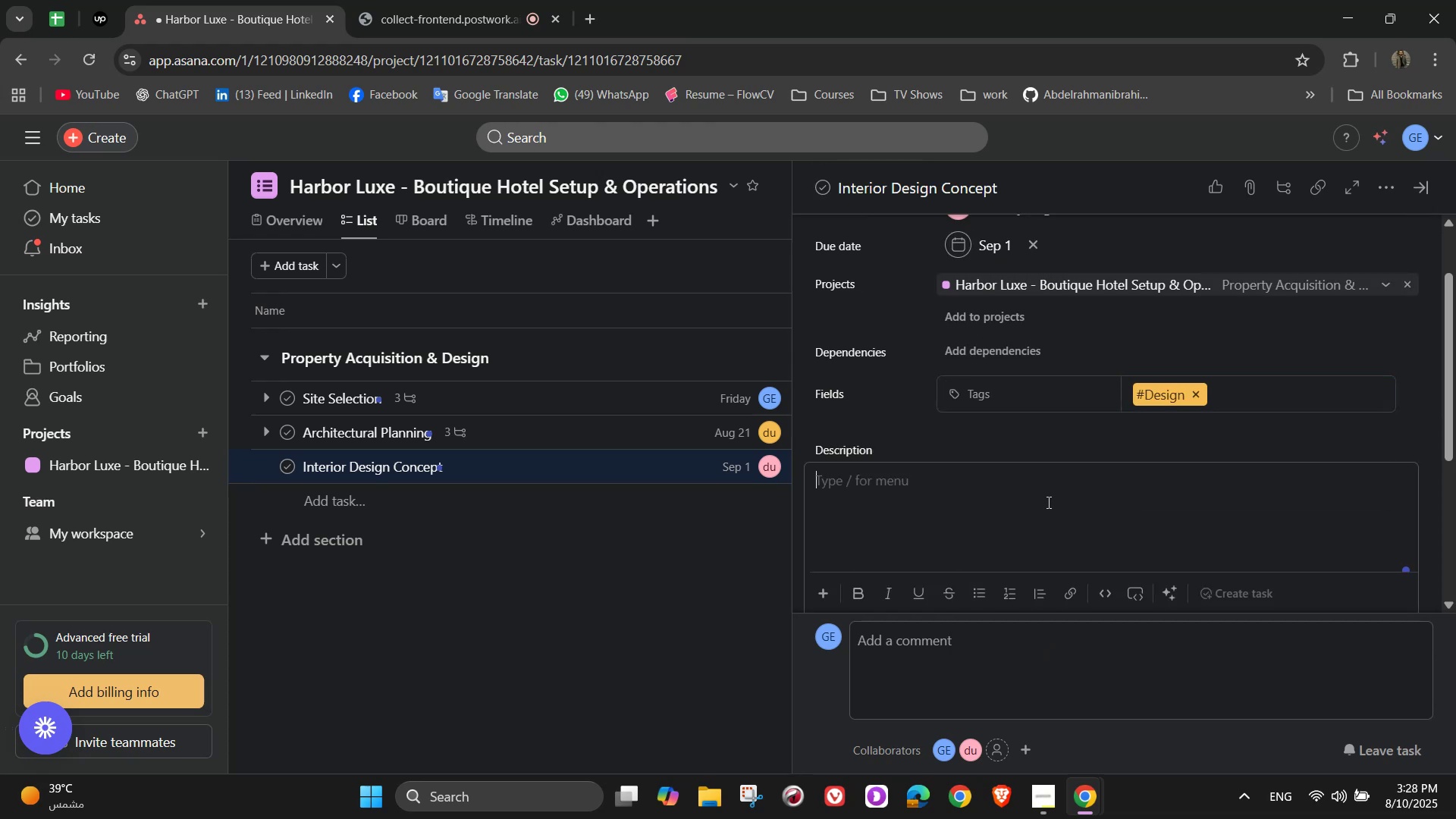 
type(Develop a cohesive visual style for the hotel)
 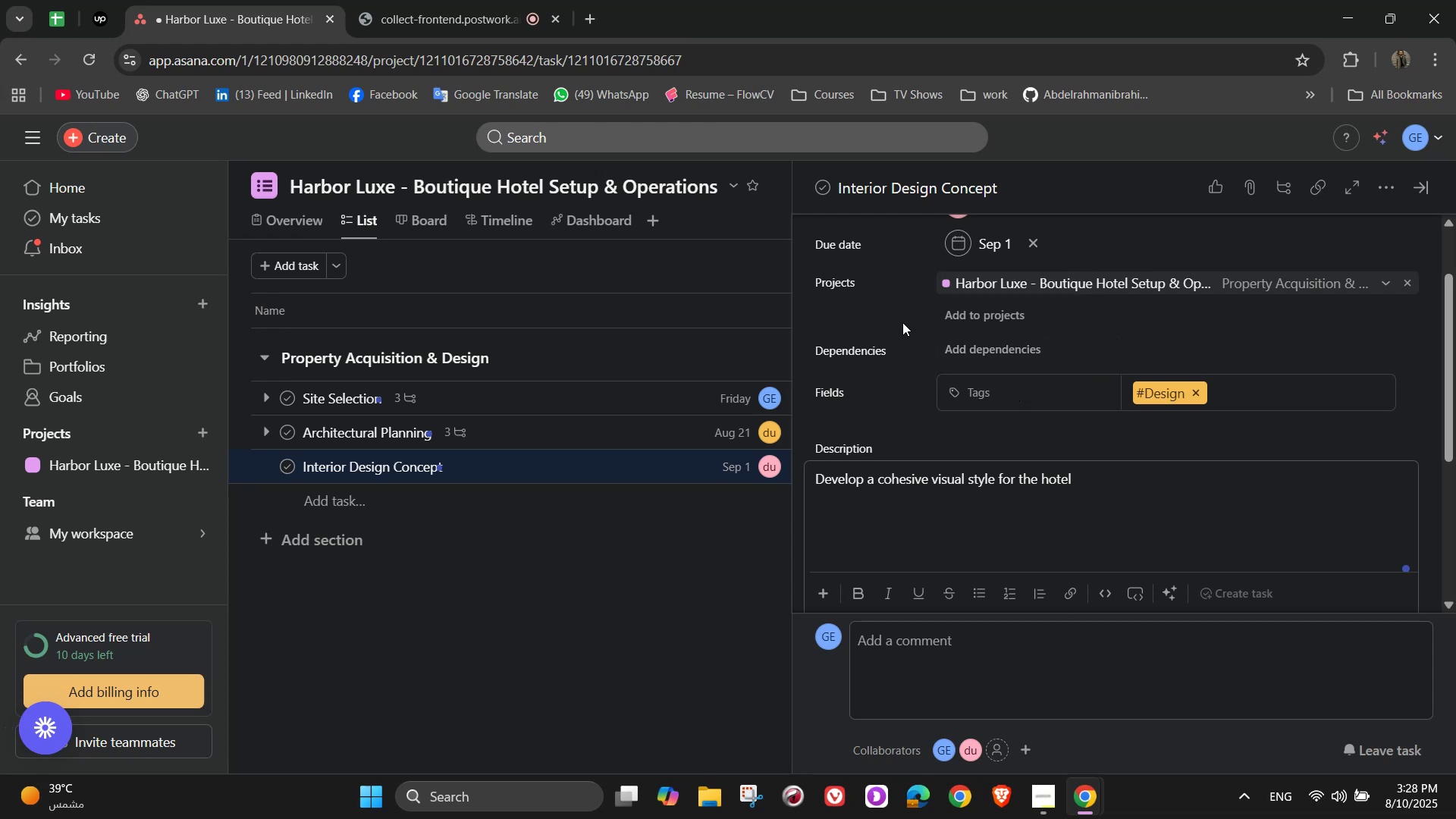 
wait(16.62)
 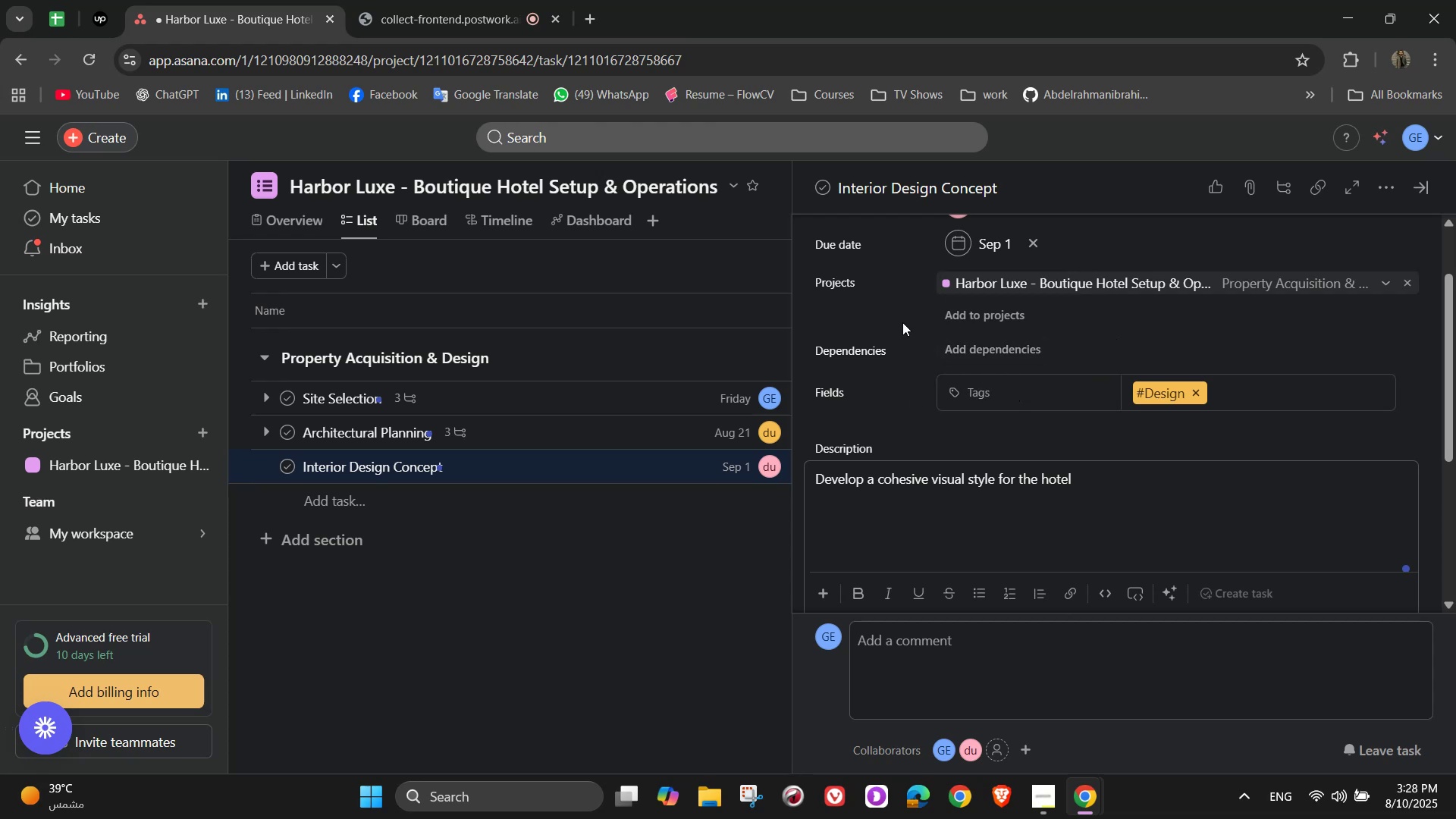 
scroll: coordinate [912, 499], scroll_direction: down, amount: 3.0
 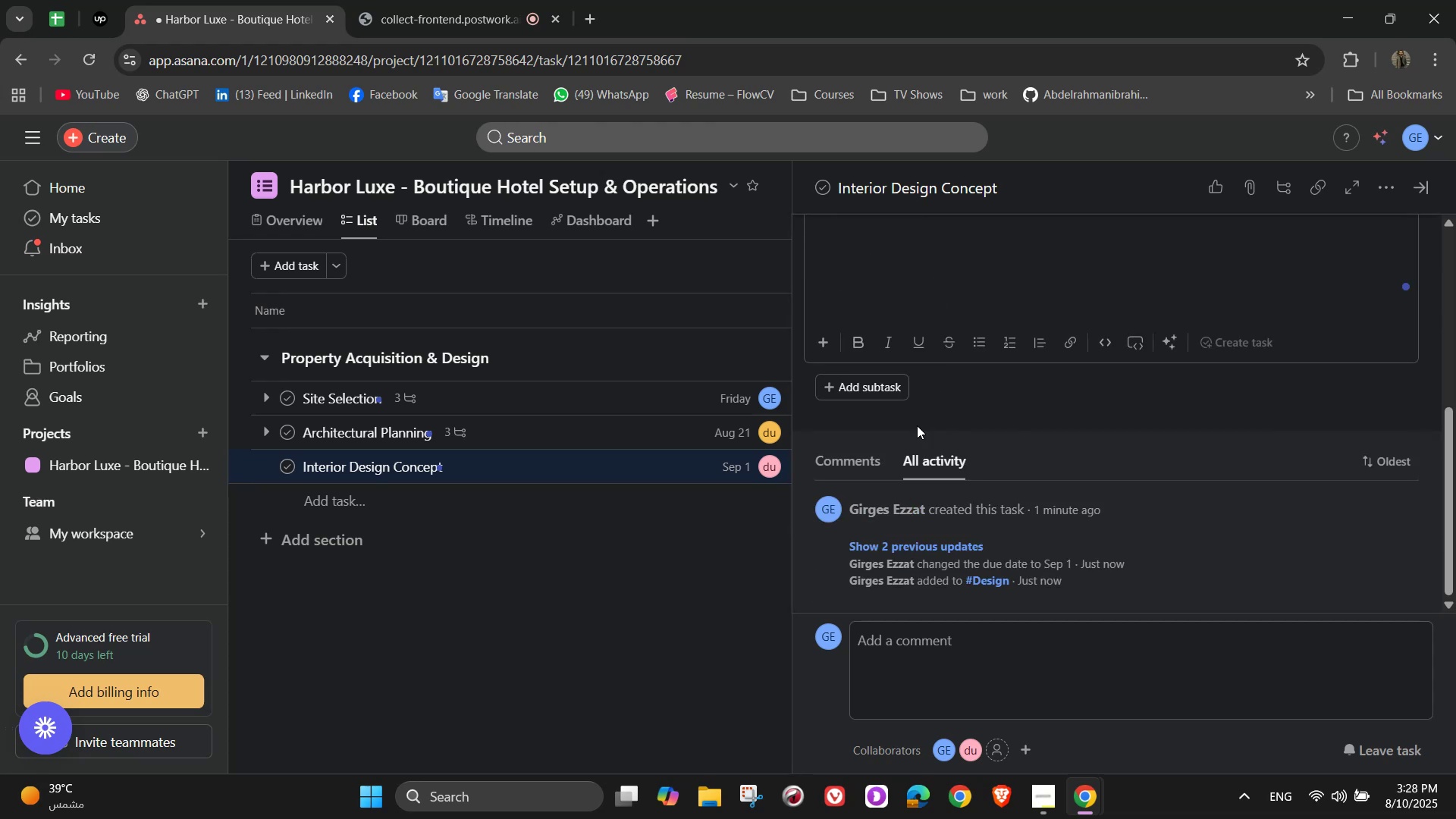 
left_click([947, 386])
 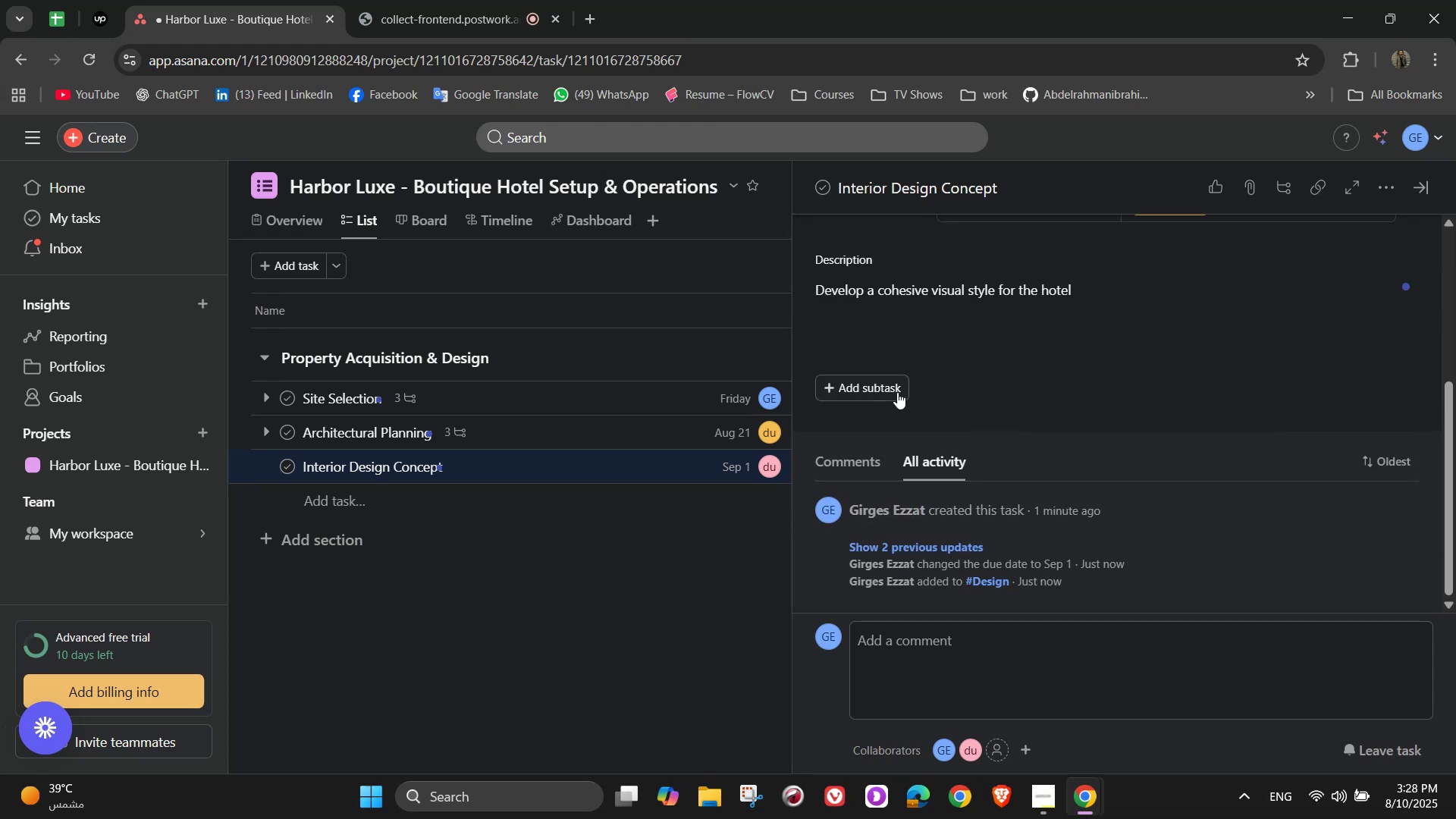 
left_click([892, 392])
 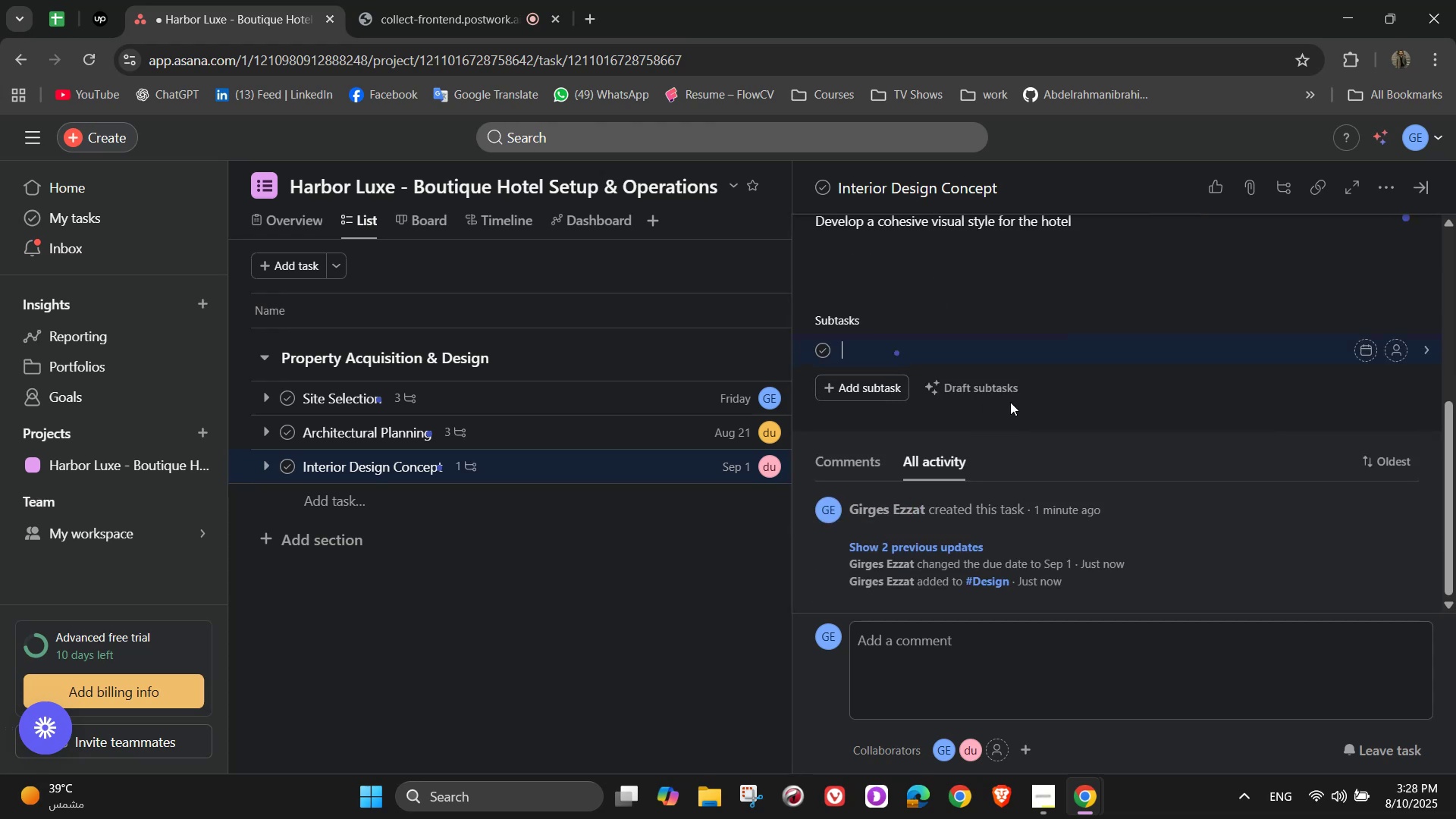 
type(Select furniture, lighting)
 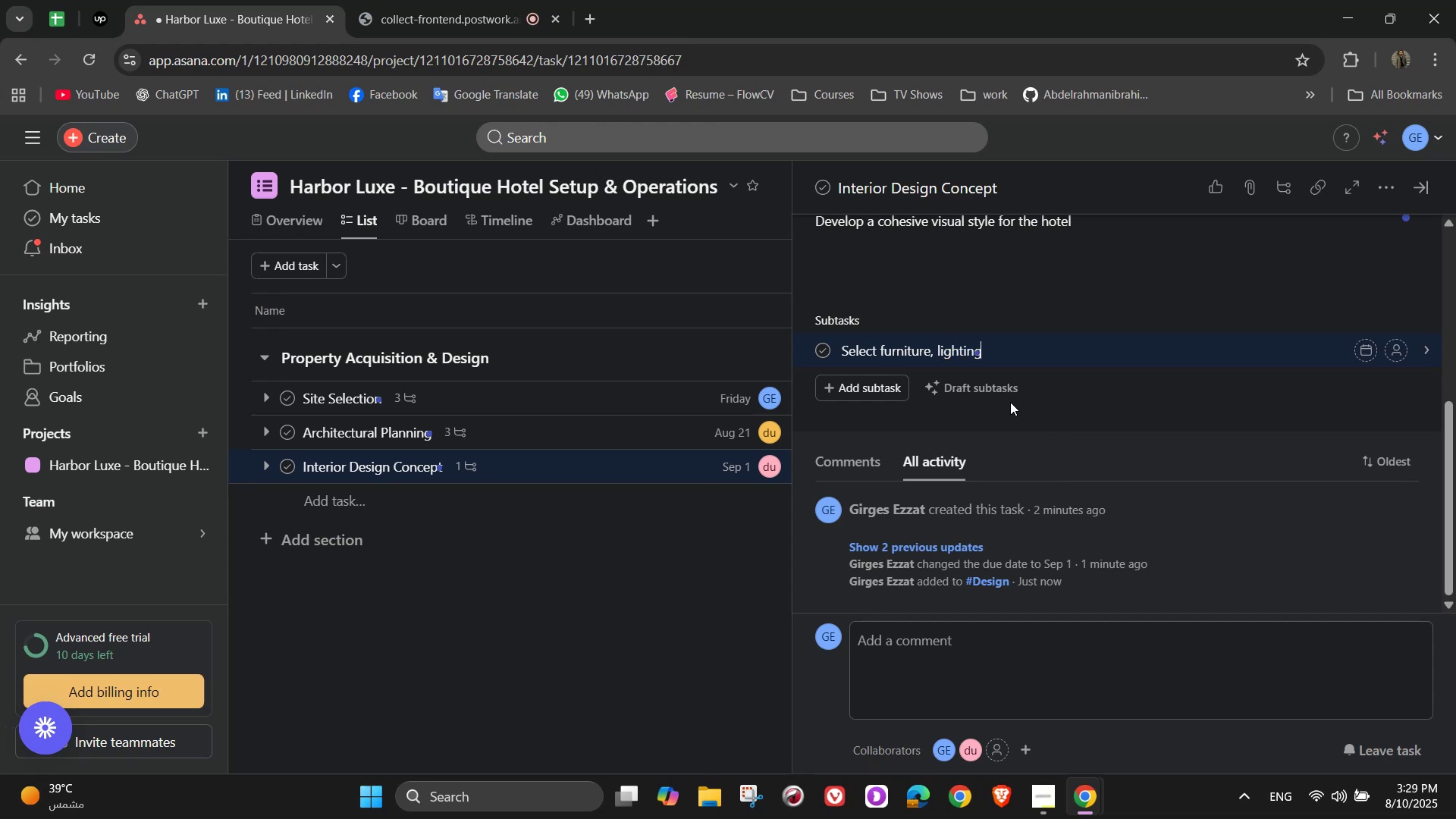 
wait(12.49)
 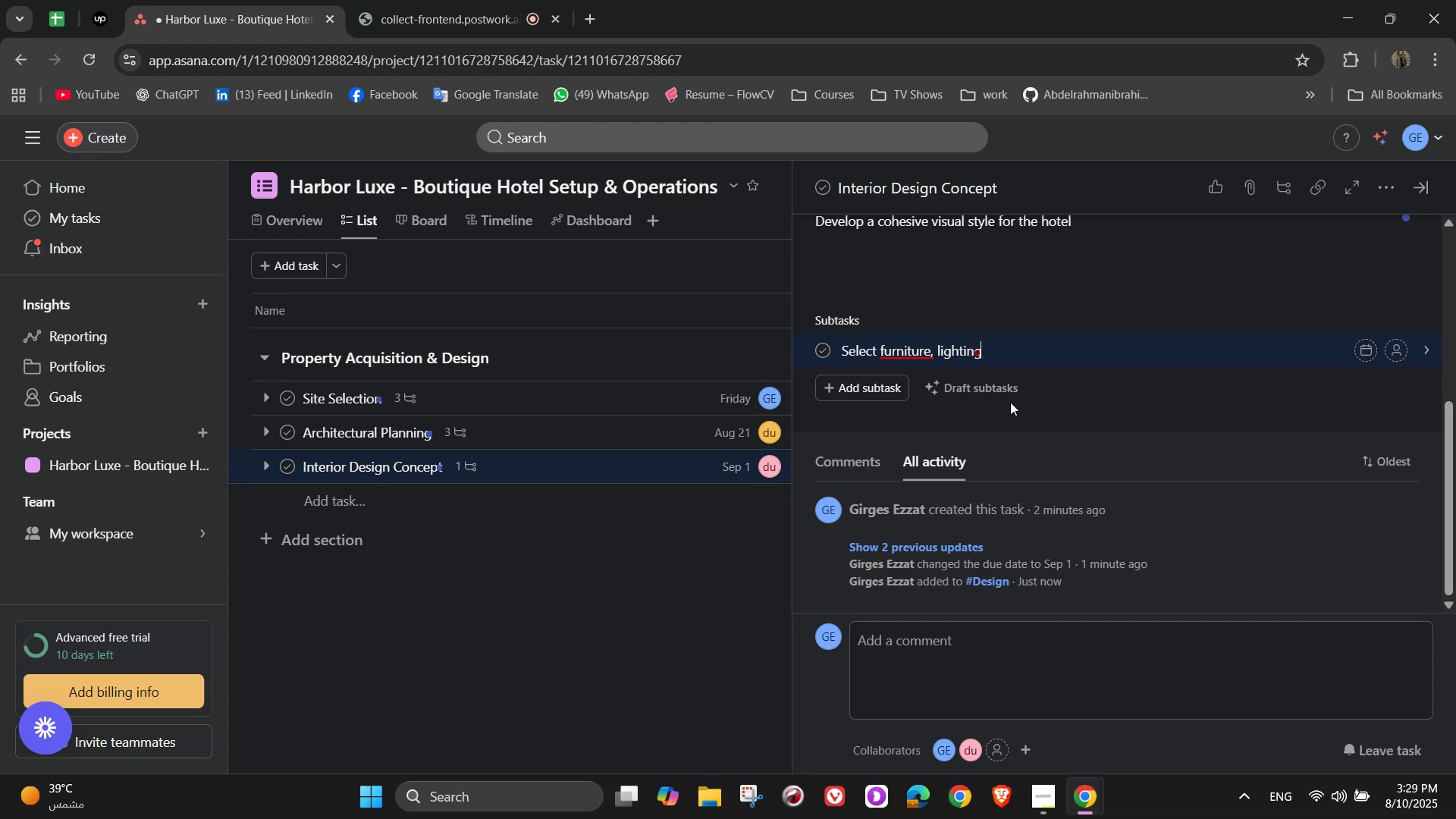 
type(, and color schemes)
 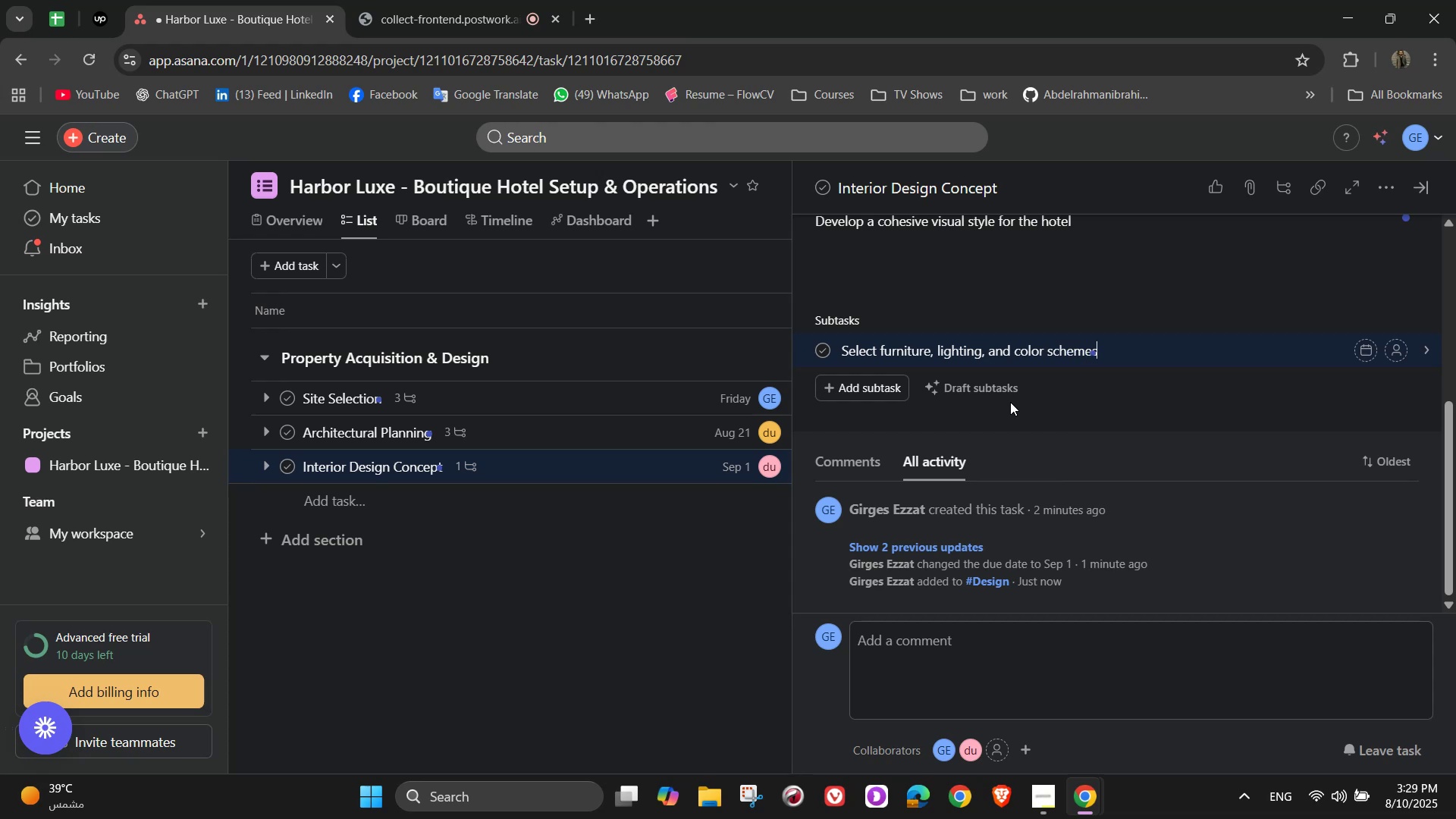 
key(Enter)
 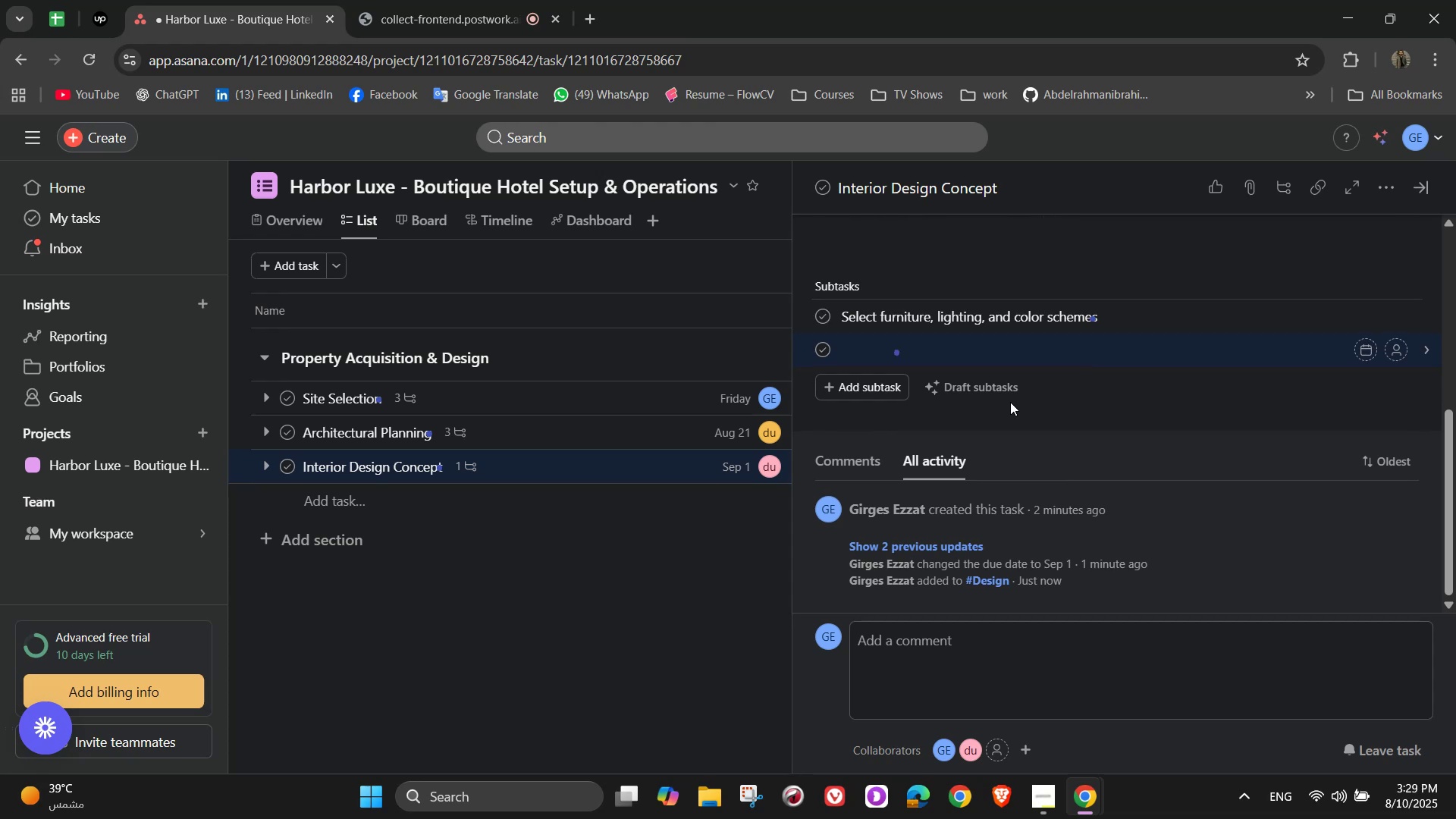 
type(Choose premium materials)
 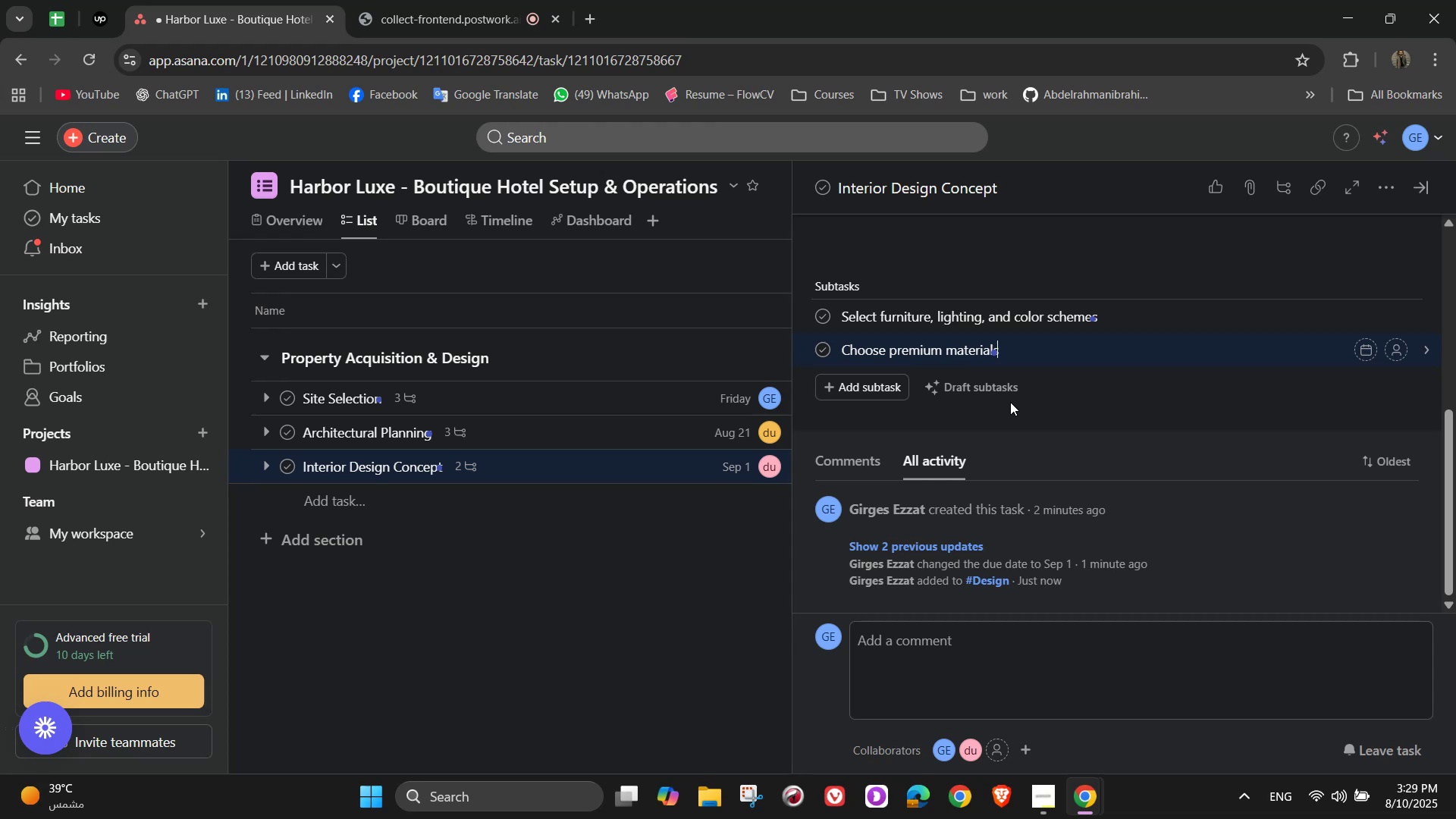 
wait(5.85)
 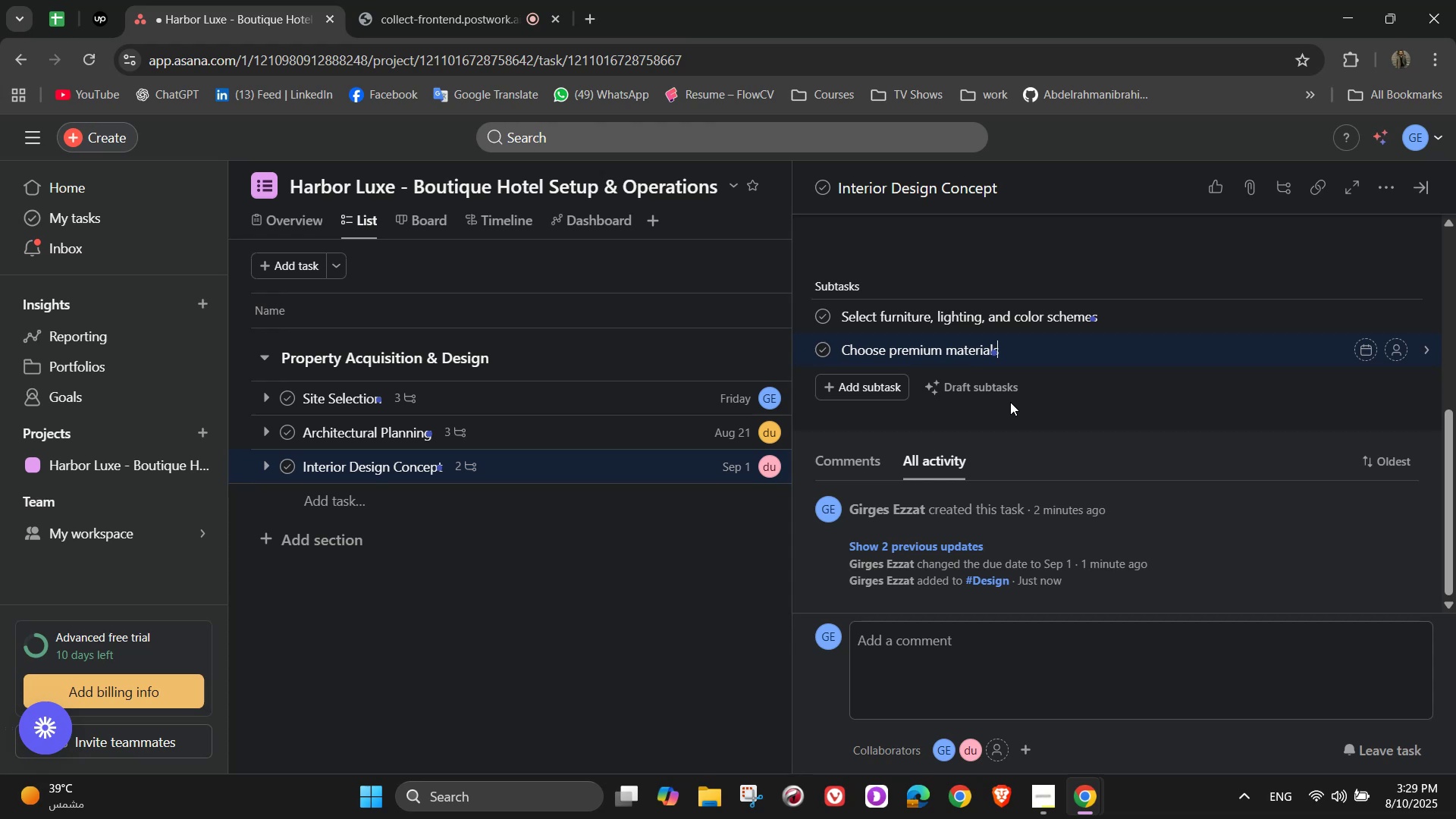 
type( and finishes)
 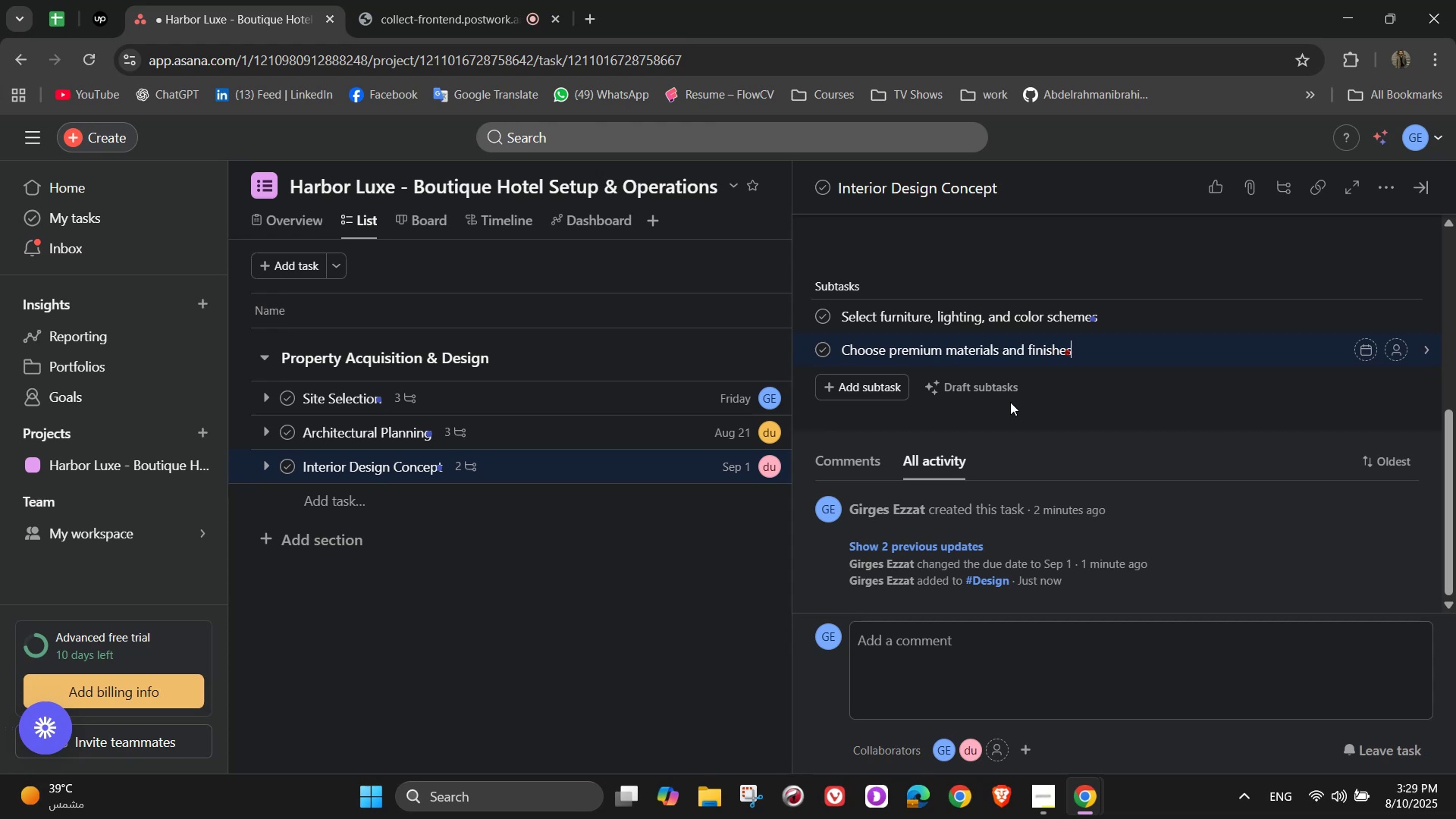 
key(Enter)
 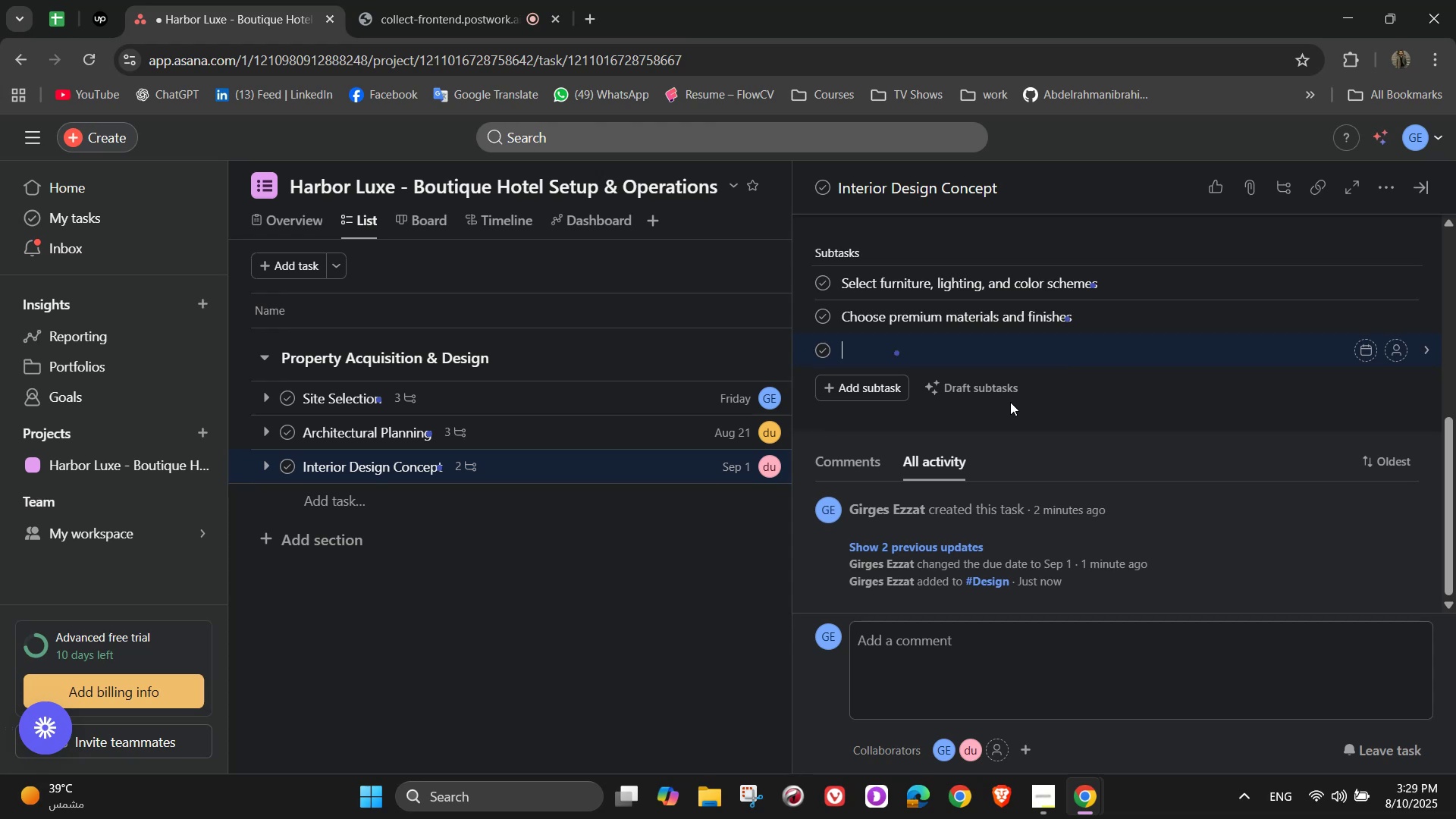 
type(Add local art and custom decor pieces)
 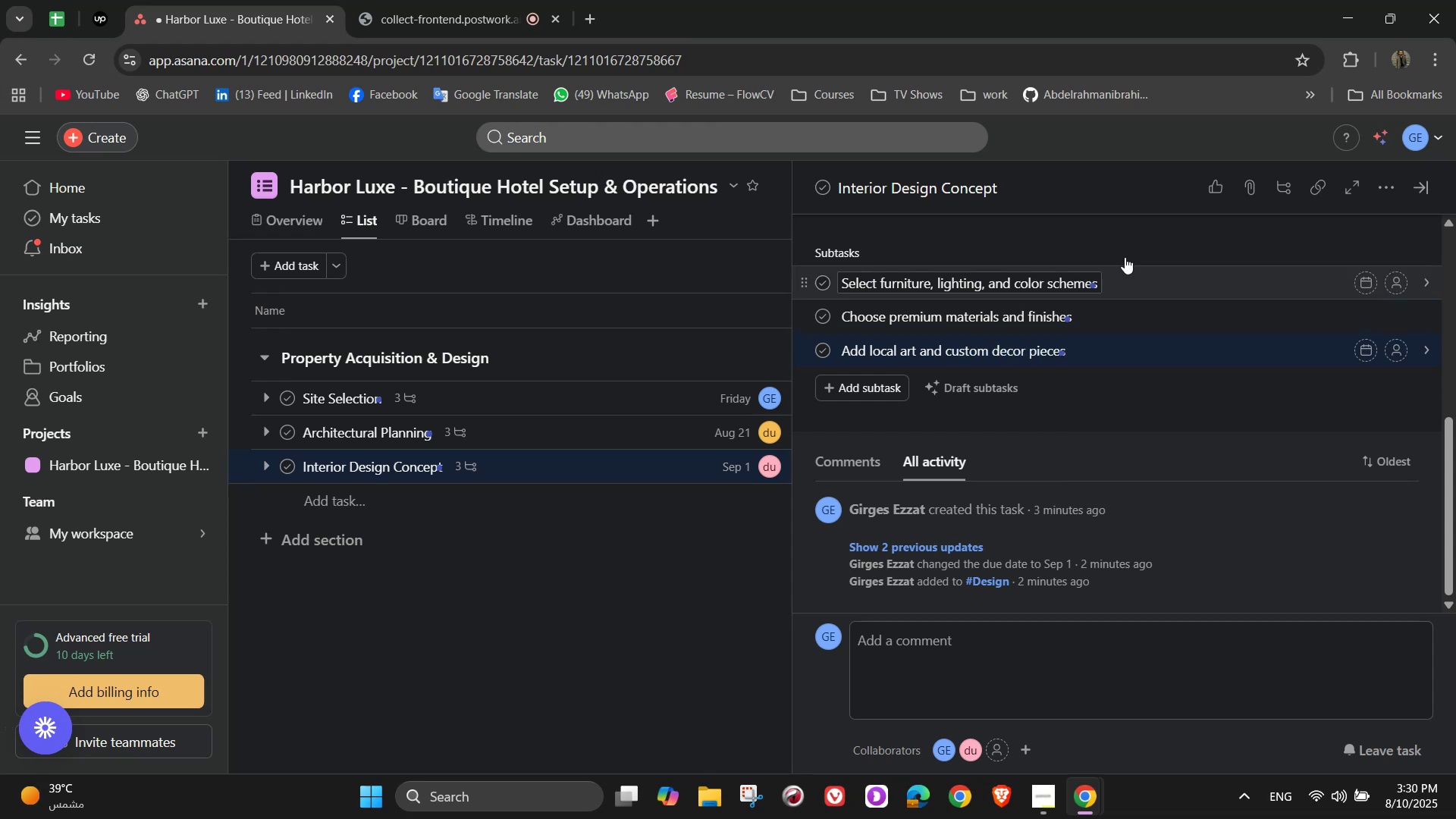 
scroll: coordinate [1207, 340], scroll_direction: up, amount: 2.0
 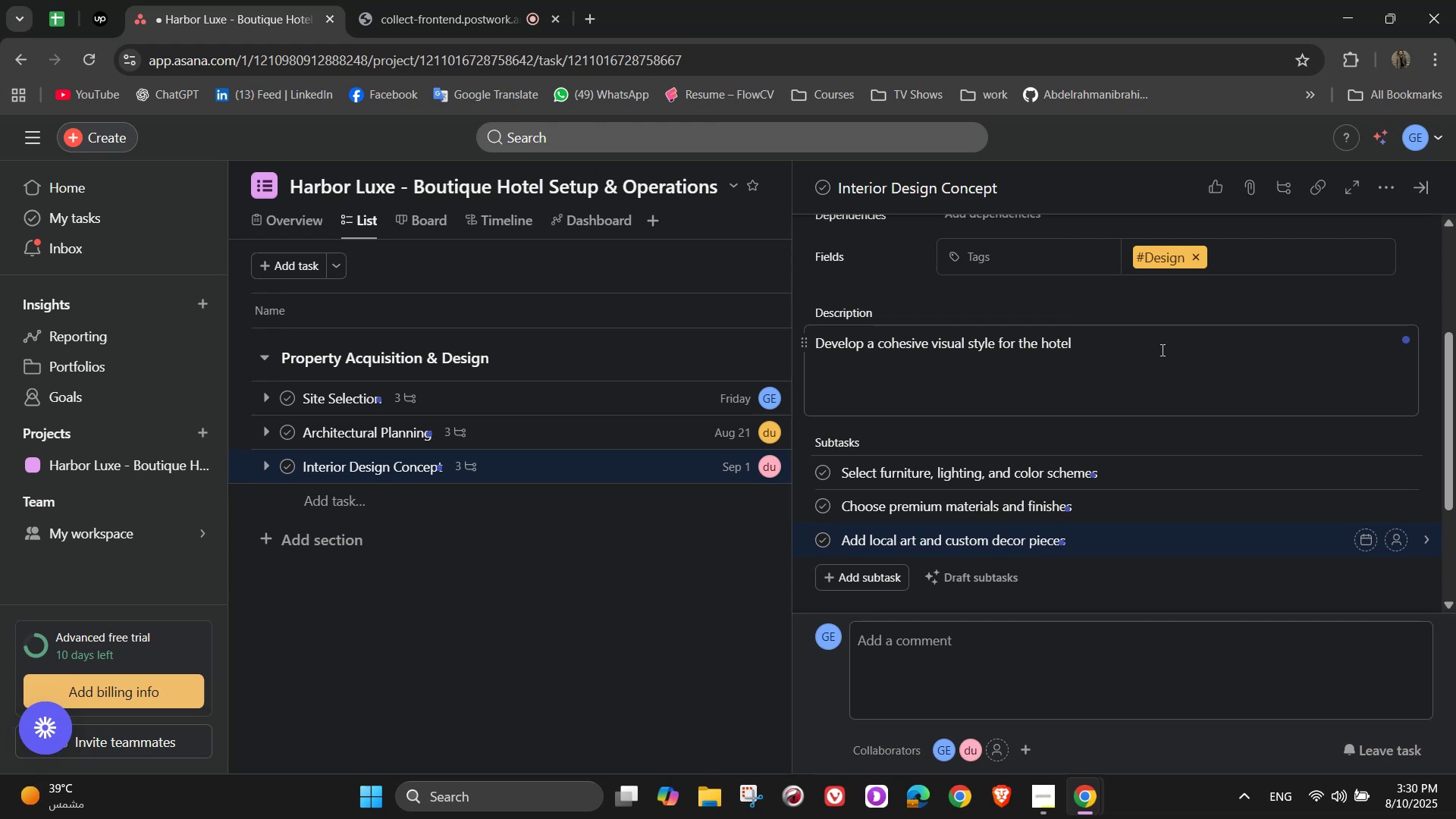 
wait(6.37)
 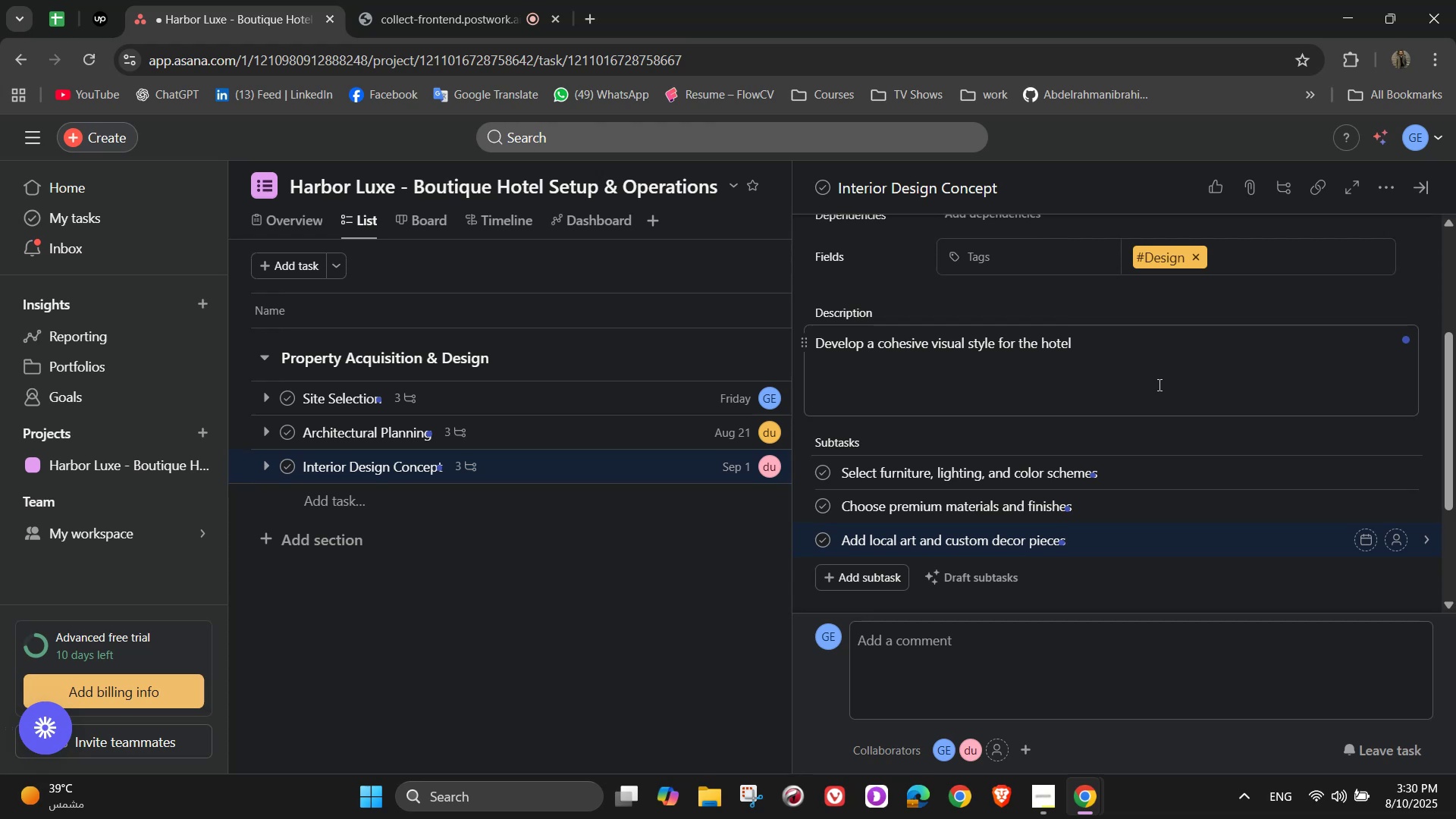 
left_click([1392, 474])
 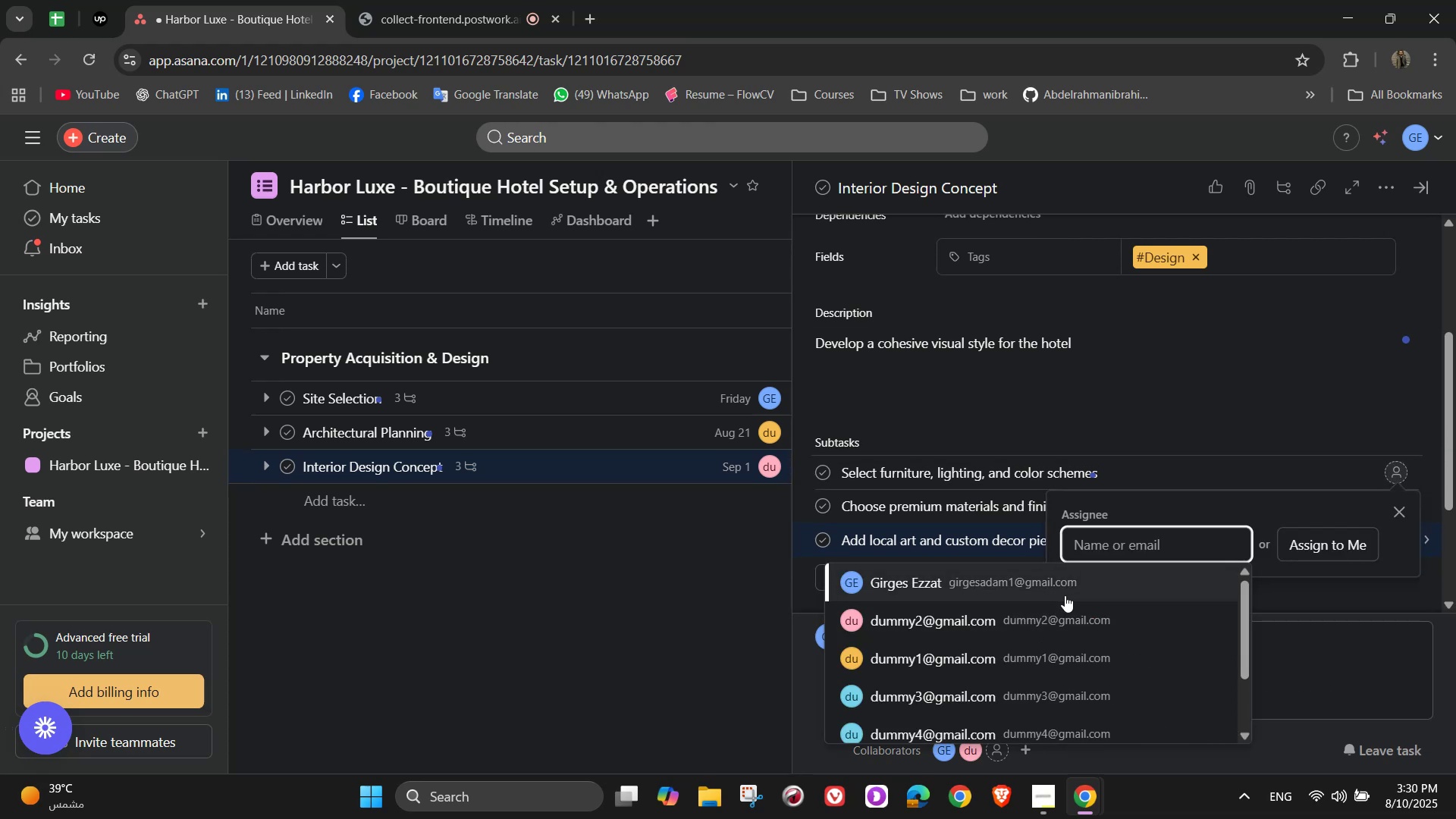 
mouse_move([1068, 601])
 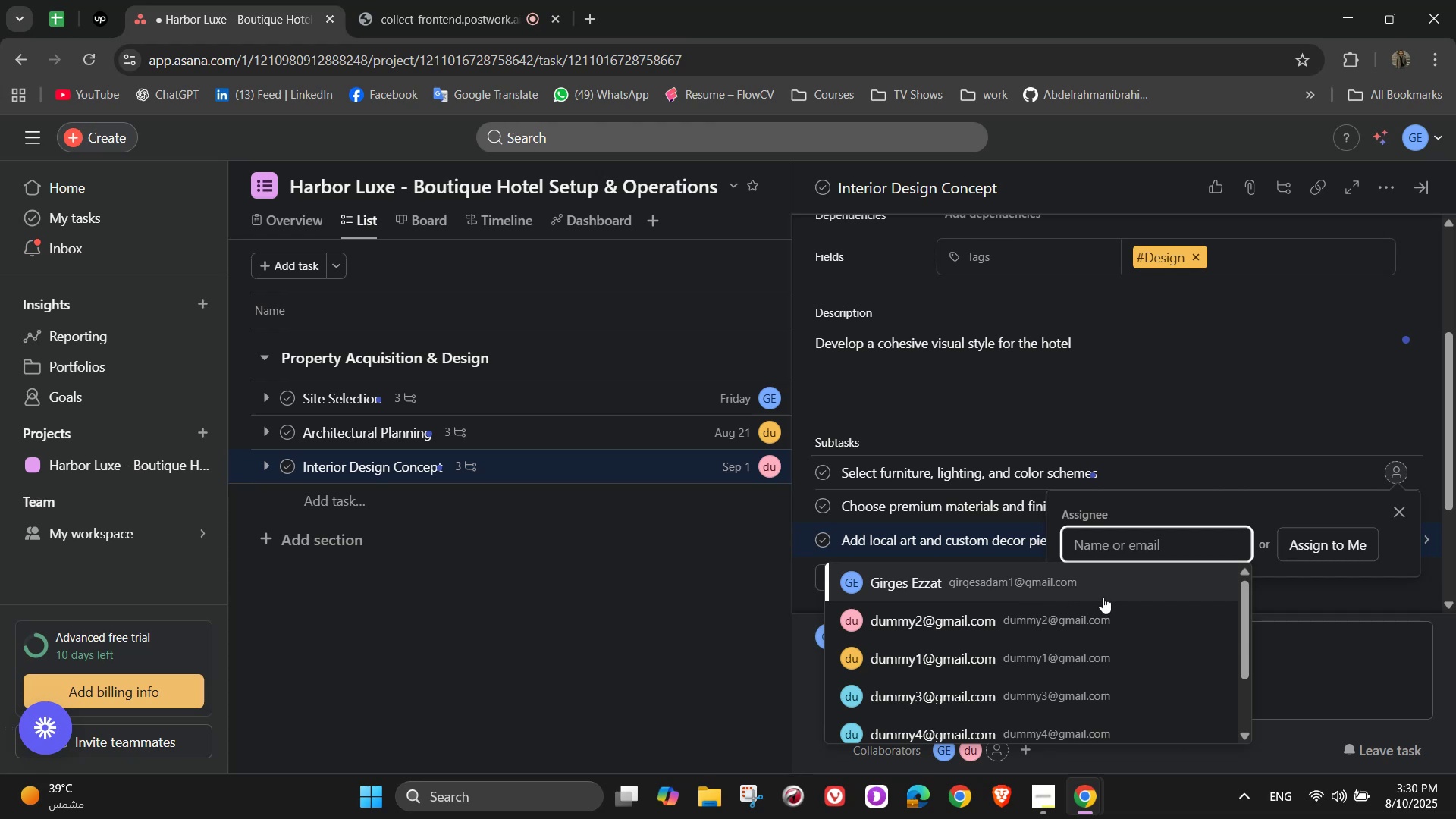 
left_click([1103, 597])
 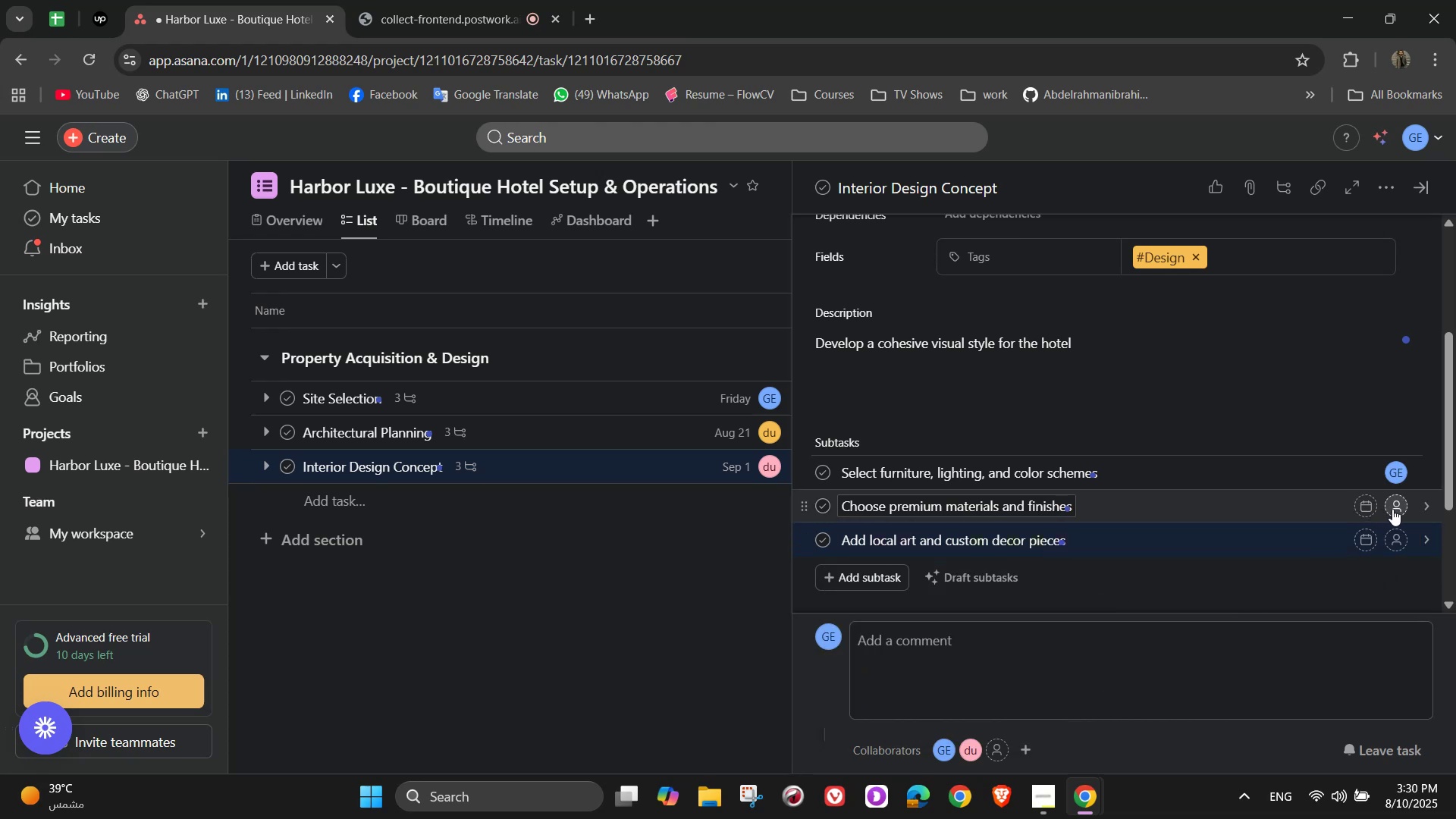 
left_click([1403, 512])
 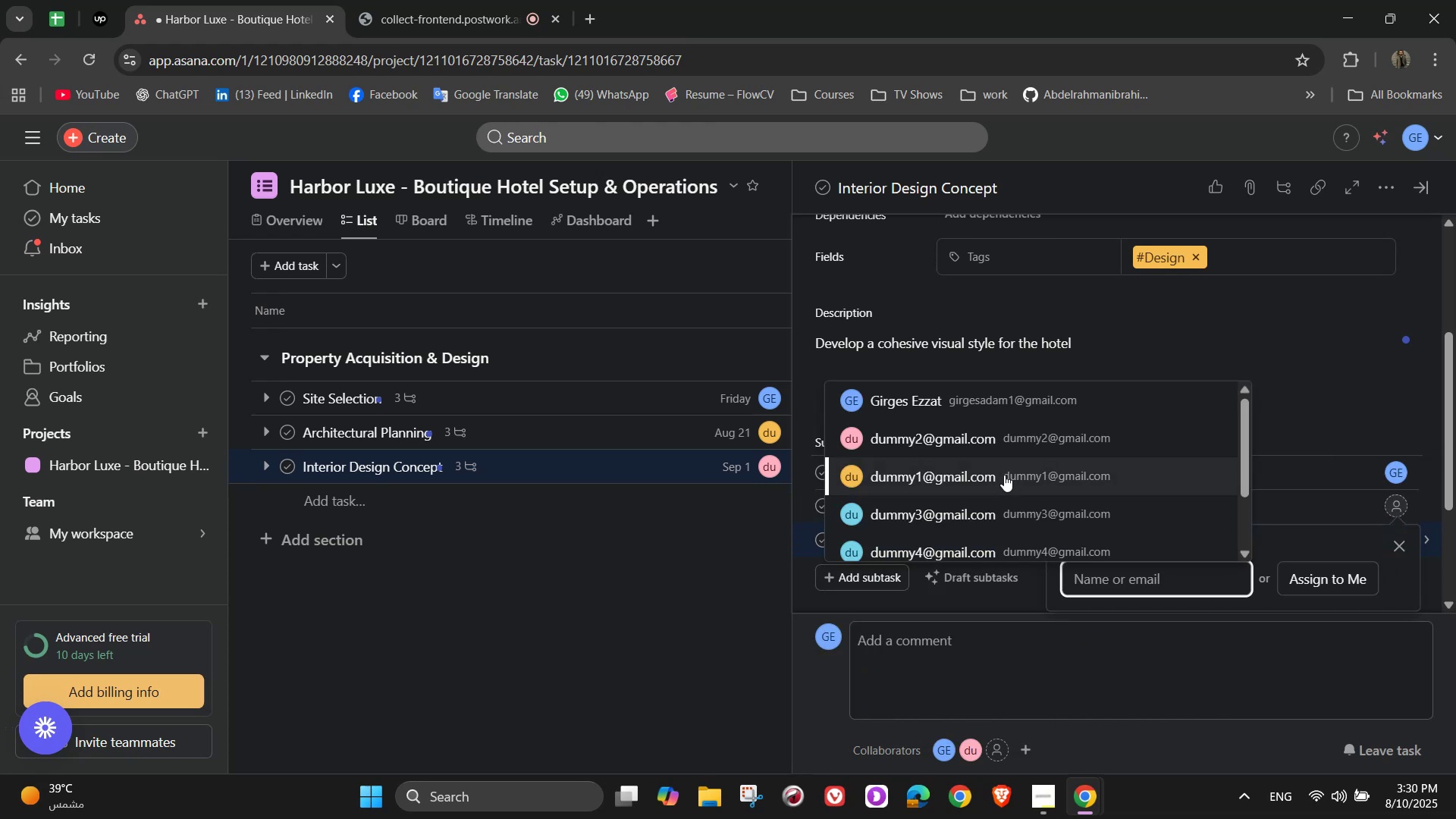 
left_click([1012, 441])
 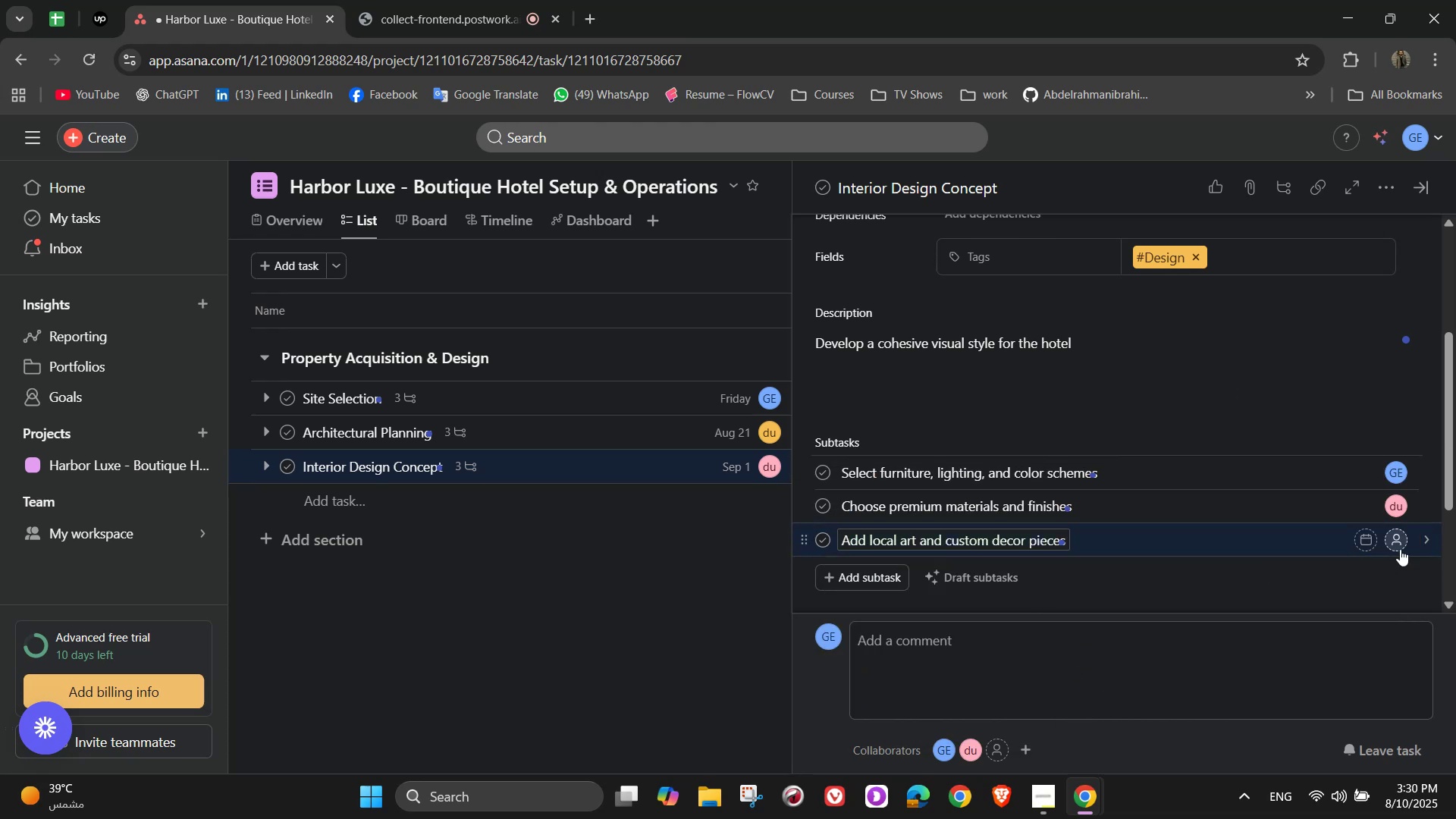 
left_click([1403, 544])
 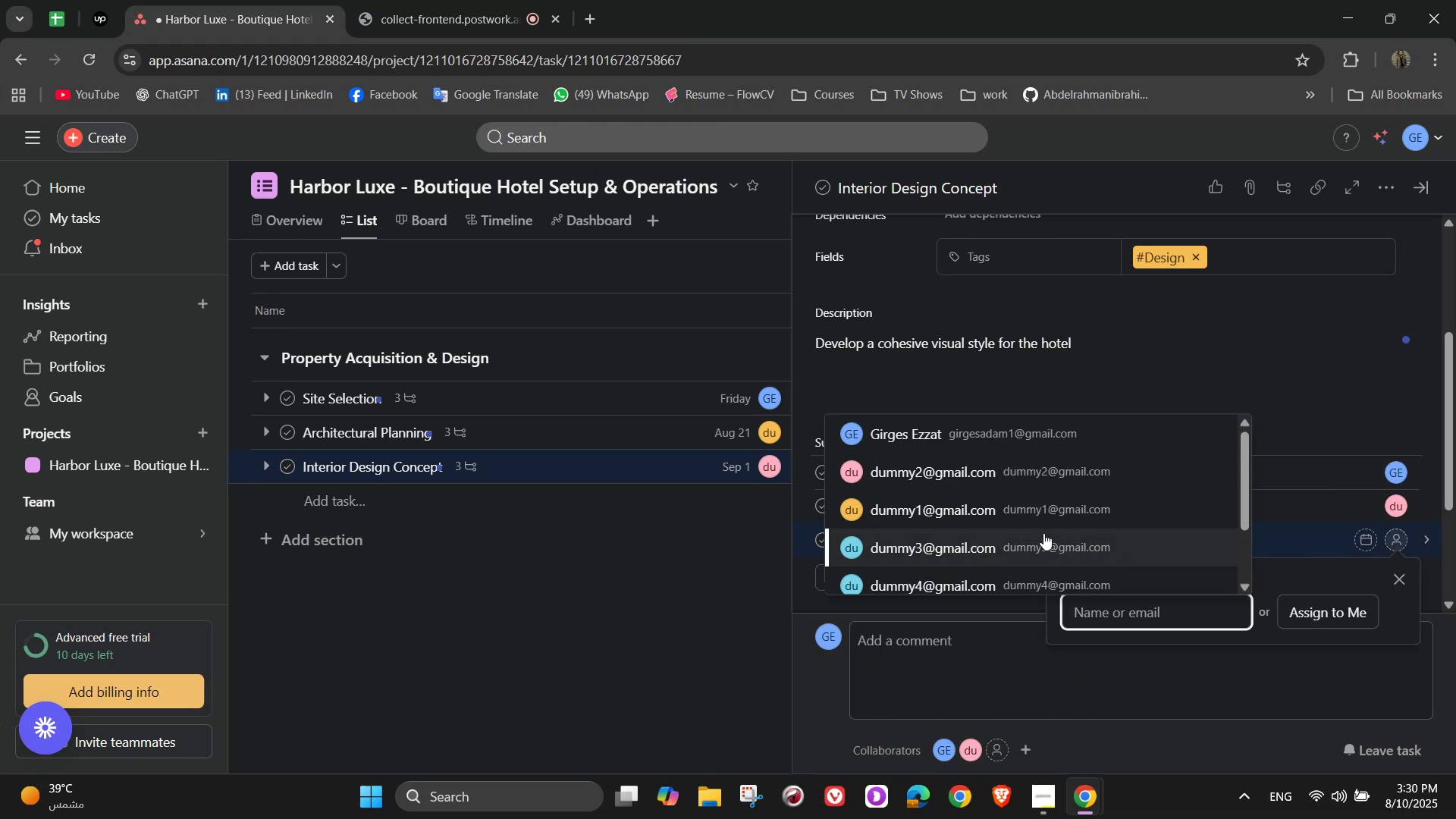 
left_click([1030, 518])
 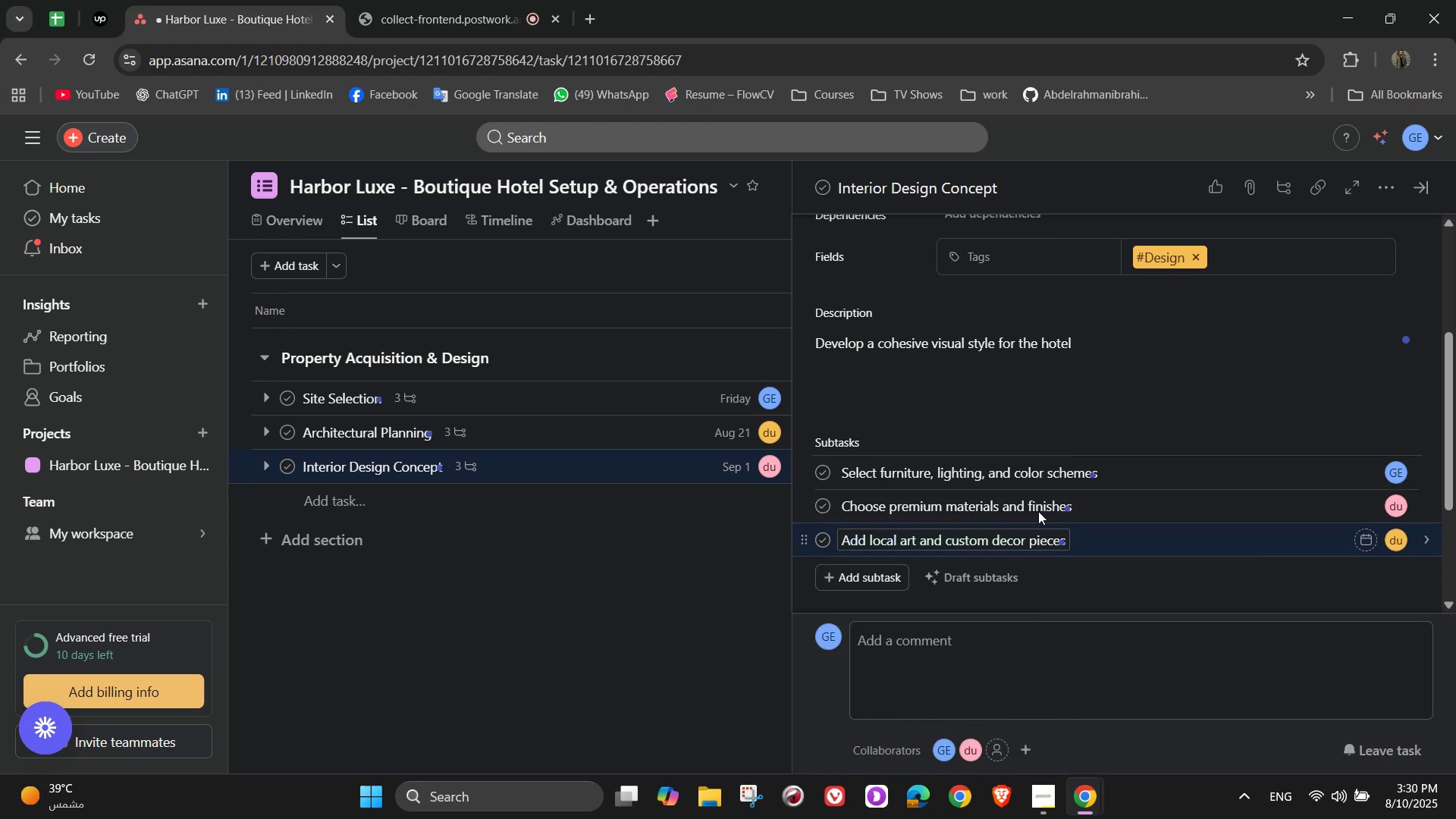 
scroll: coordinate [1053, 504], scroll_direction: up, amount: 5.0
 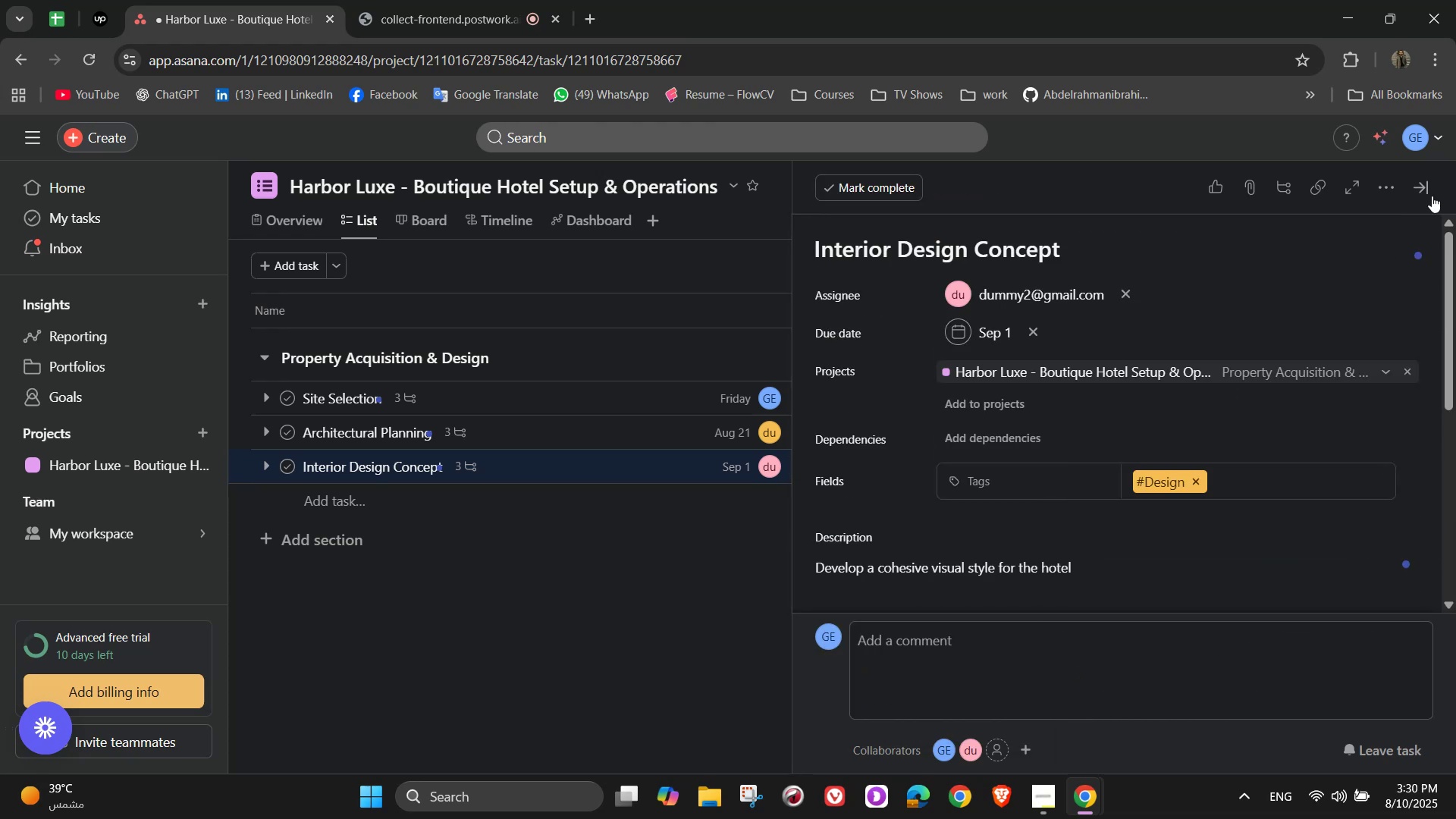 
left_click([1429, 184])
 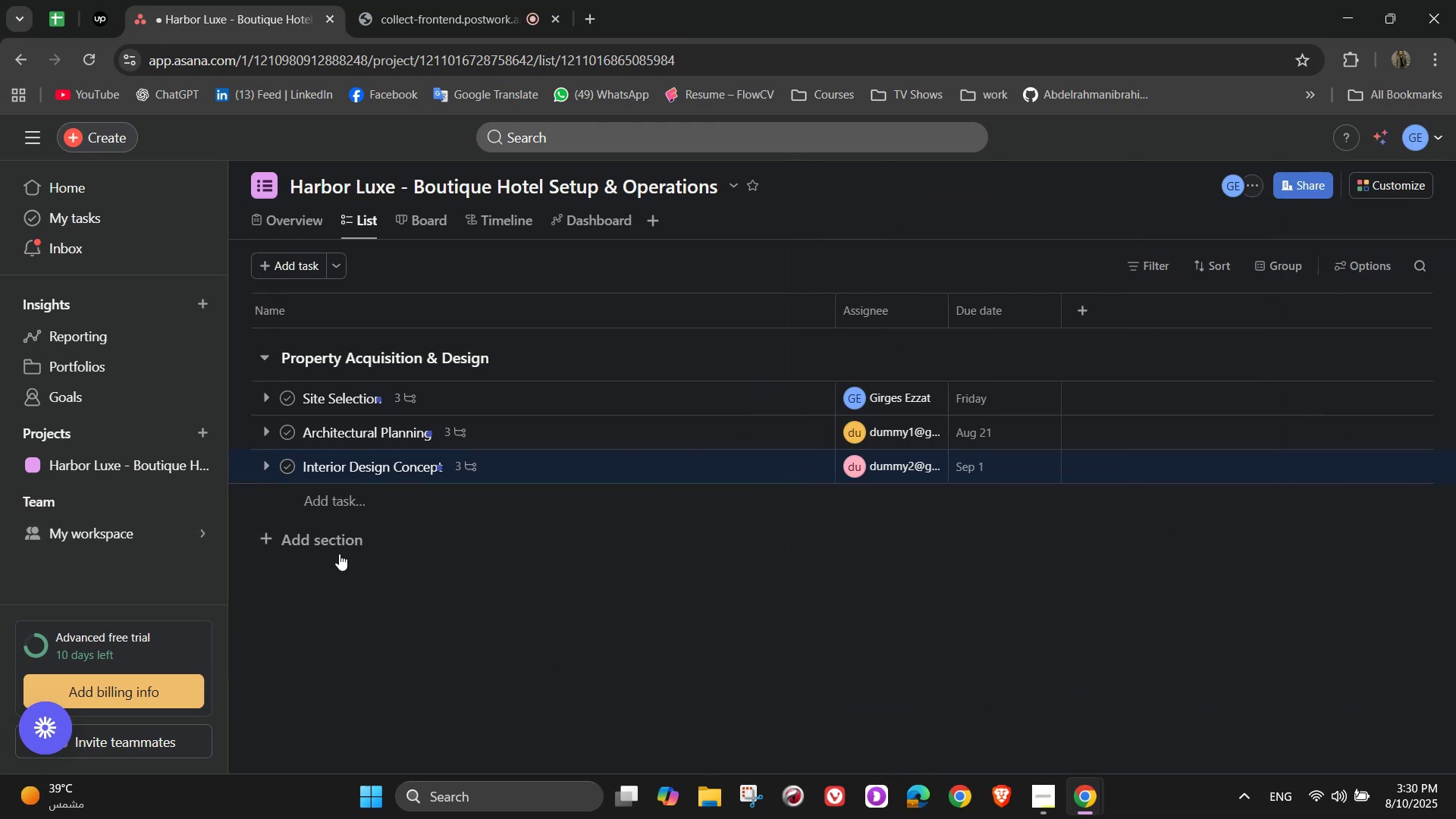 
left_click([324, 547])
 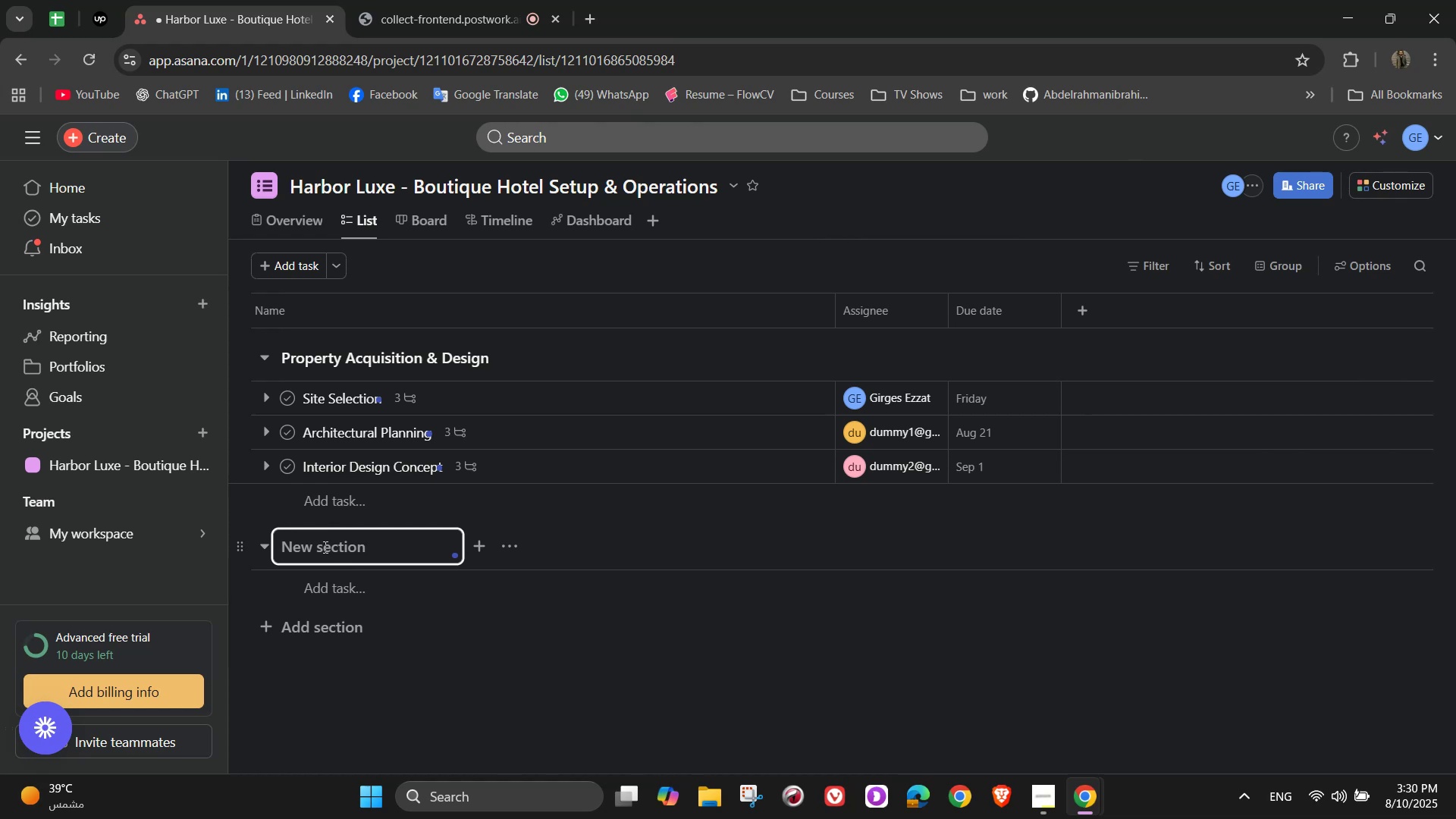 
type(Construction & Setup)
 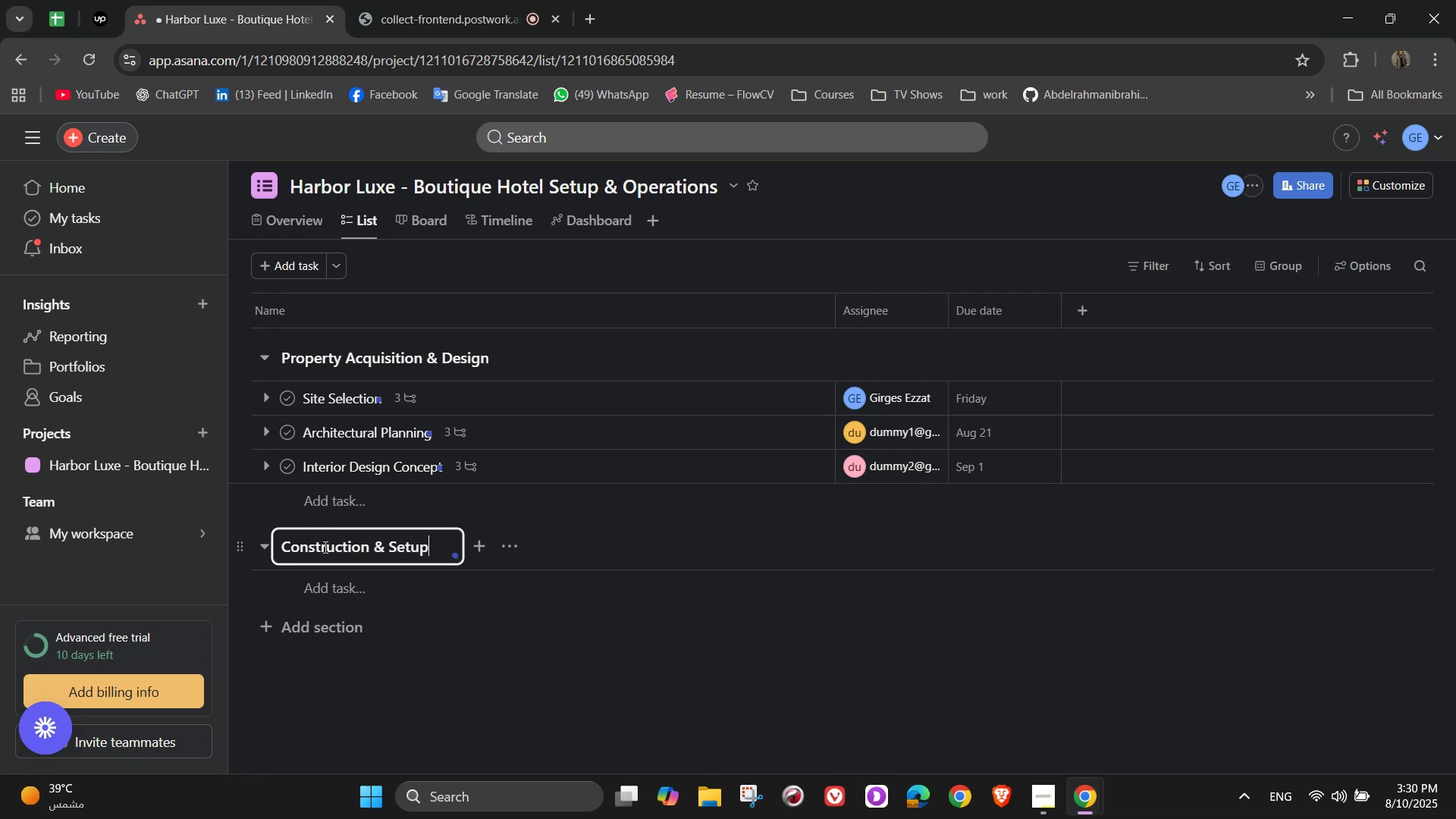 
wait(5.85)
 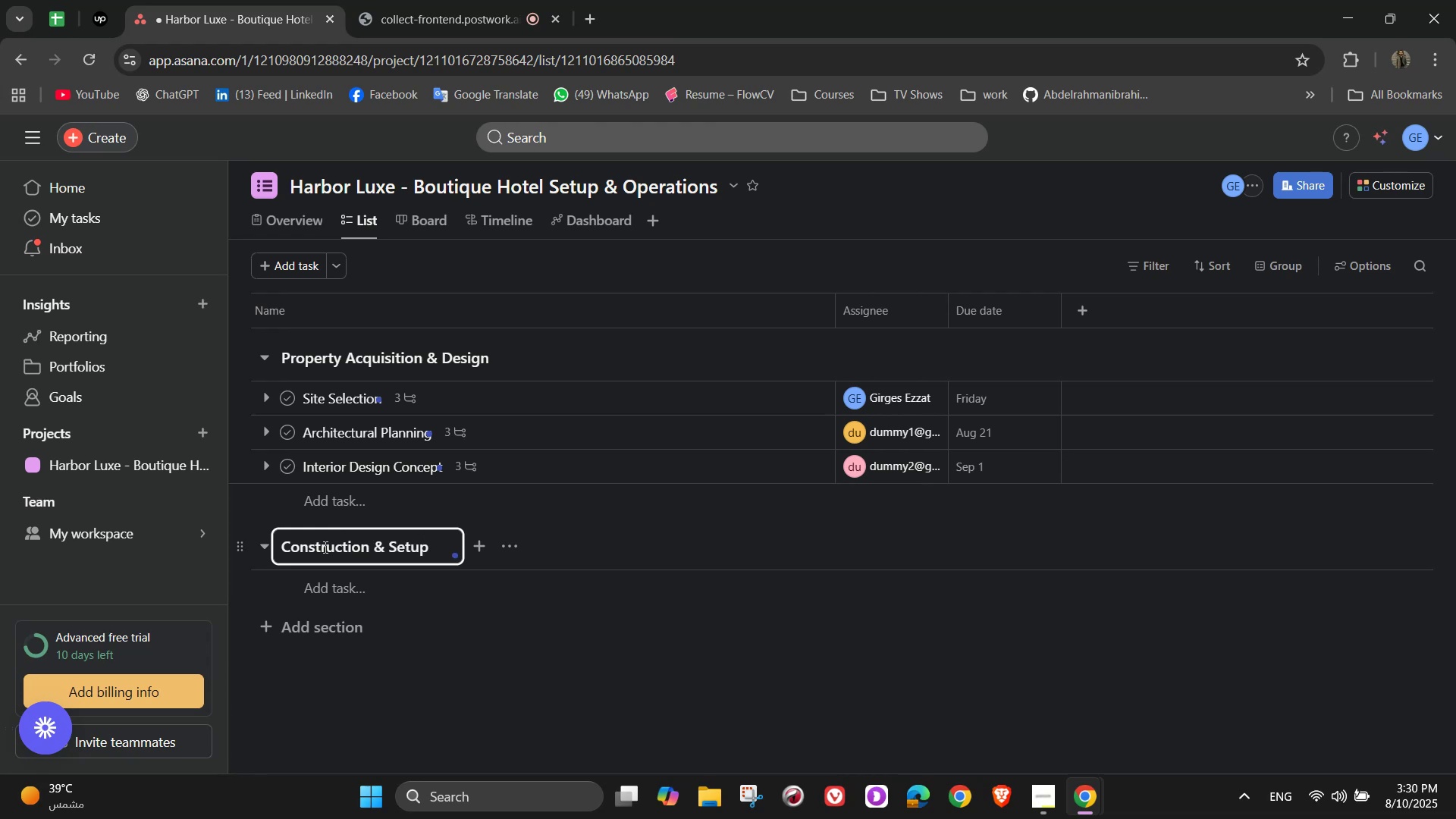 
left_click([456, 594])
 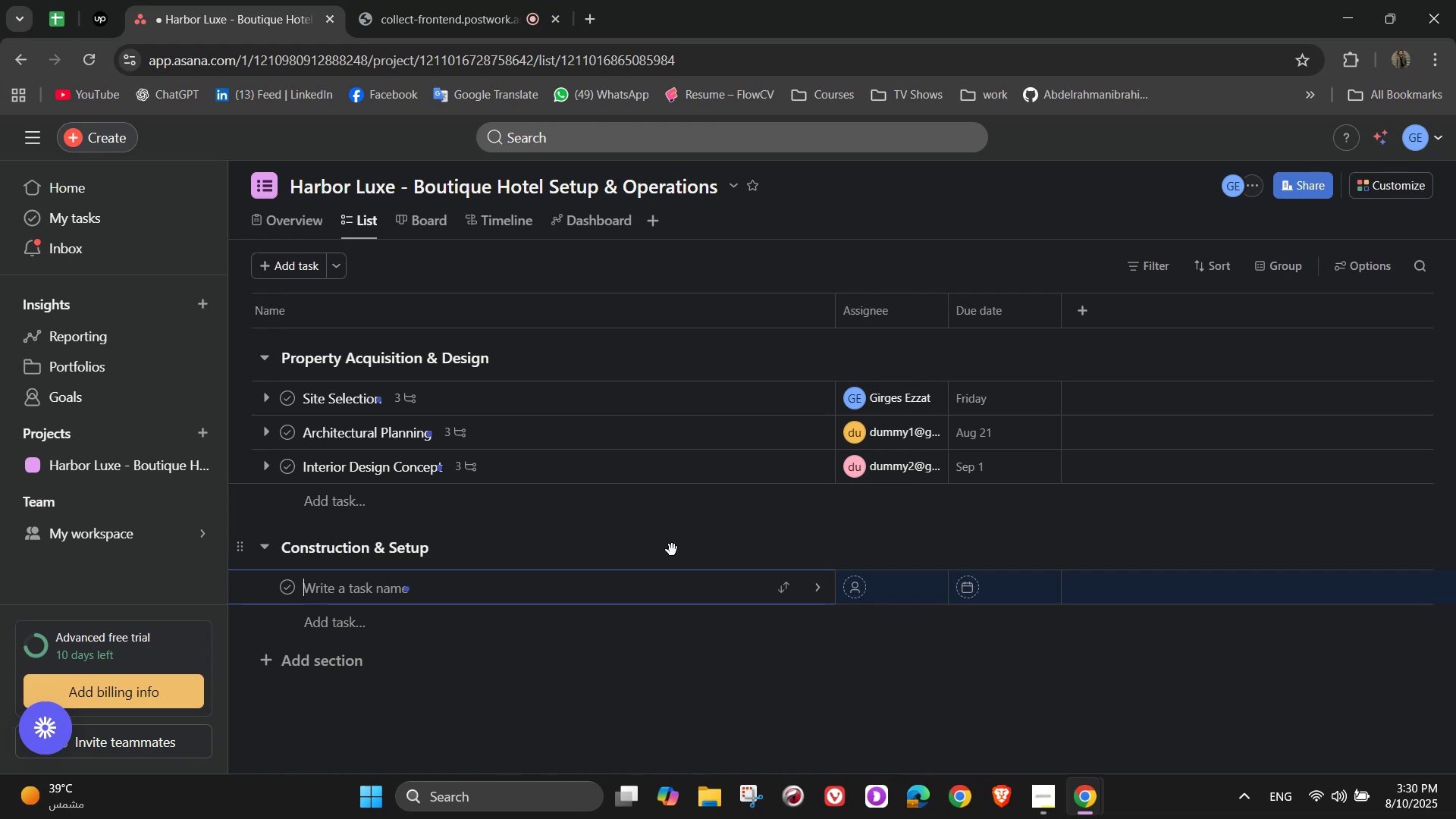 
wait(6.52)
 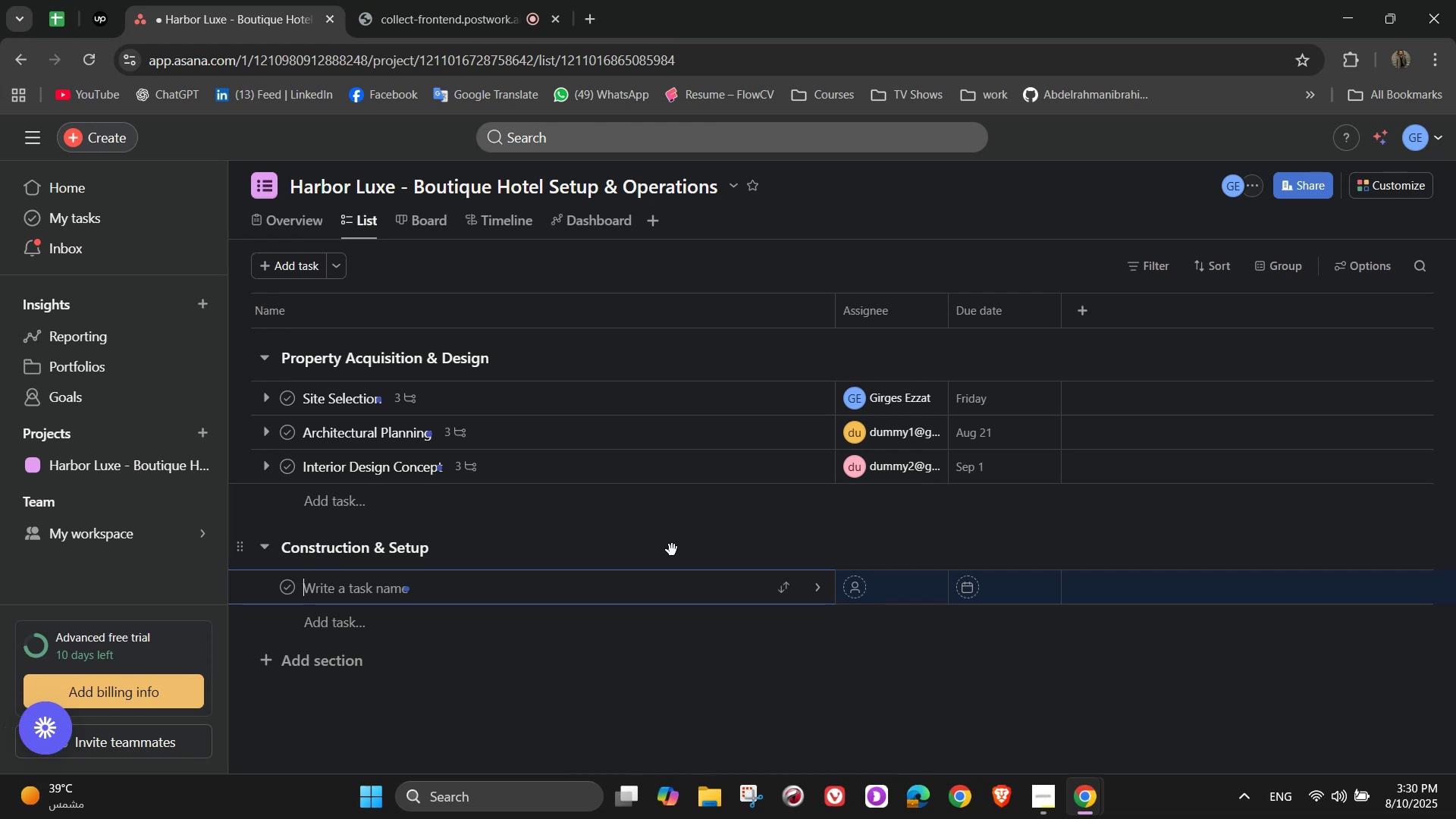 
type(Contractor Selection)
 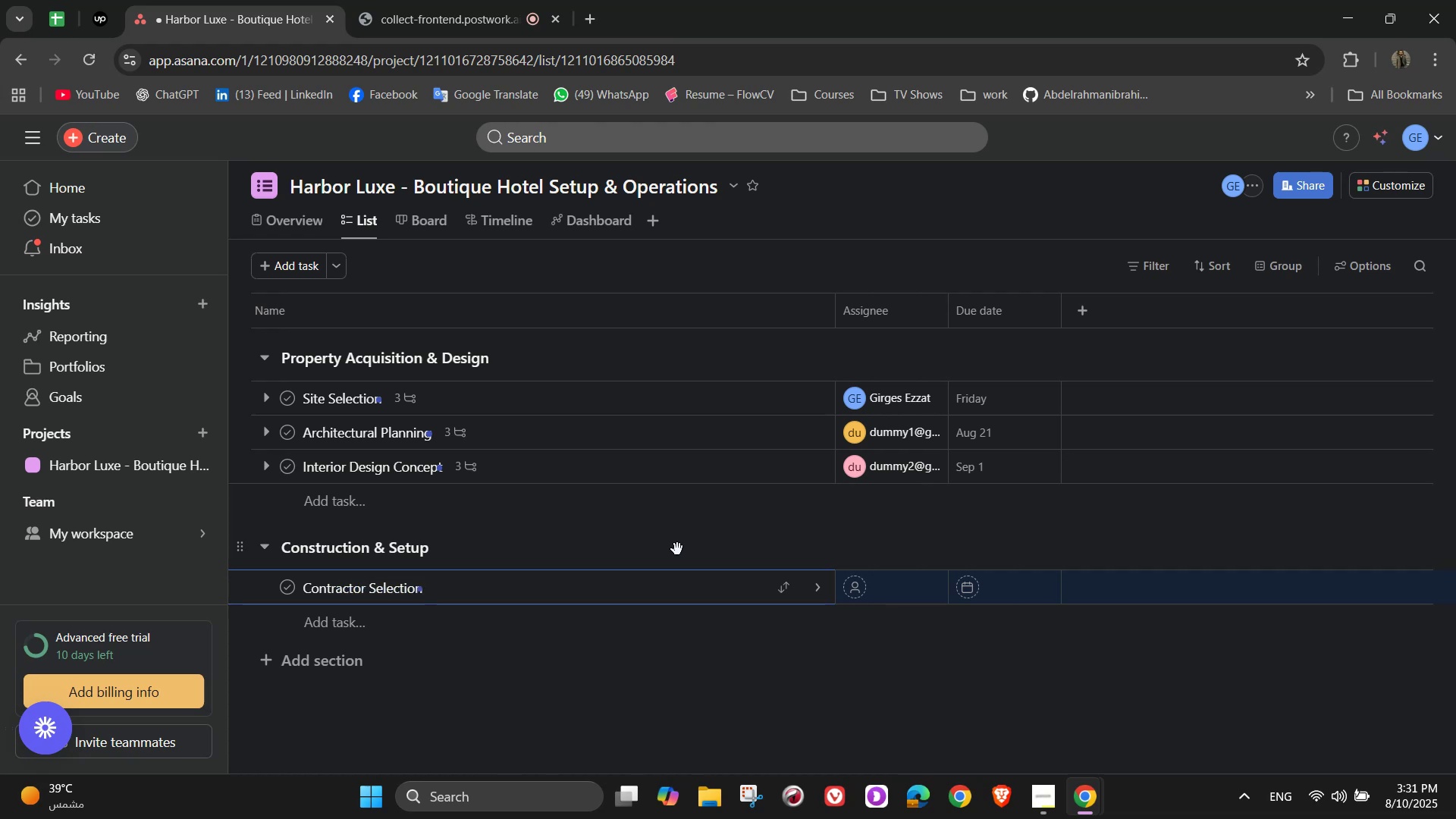 
left_click([817, 588])
 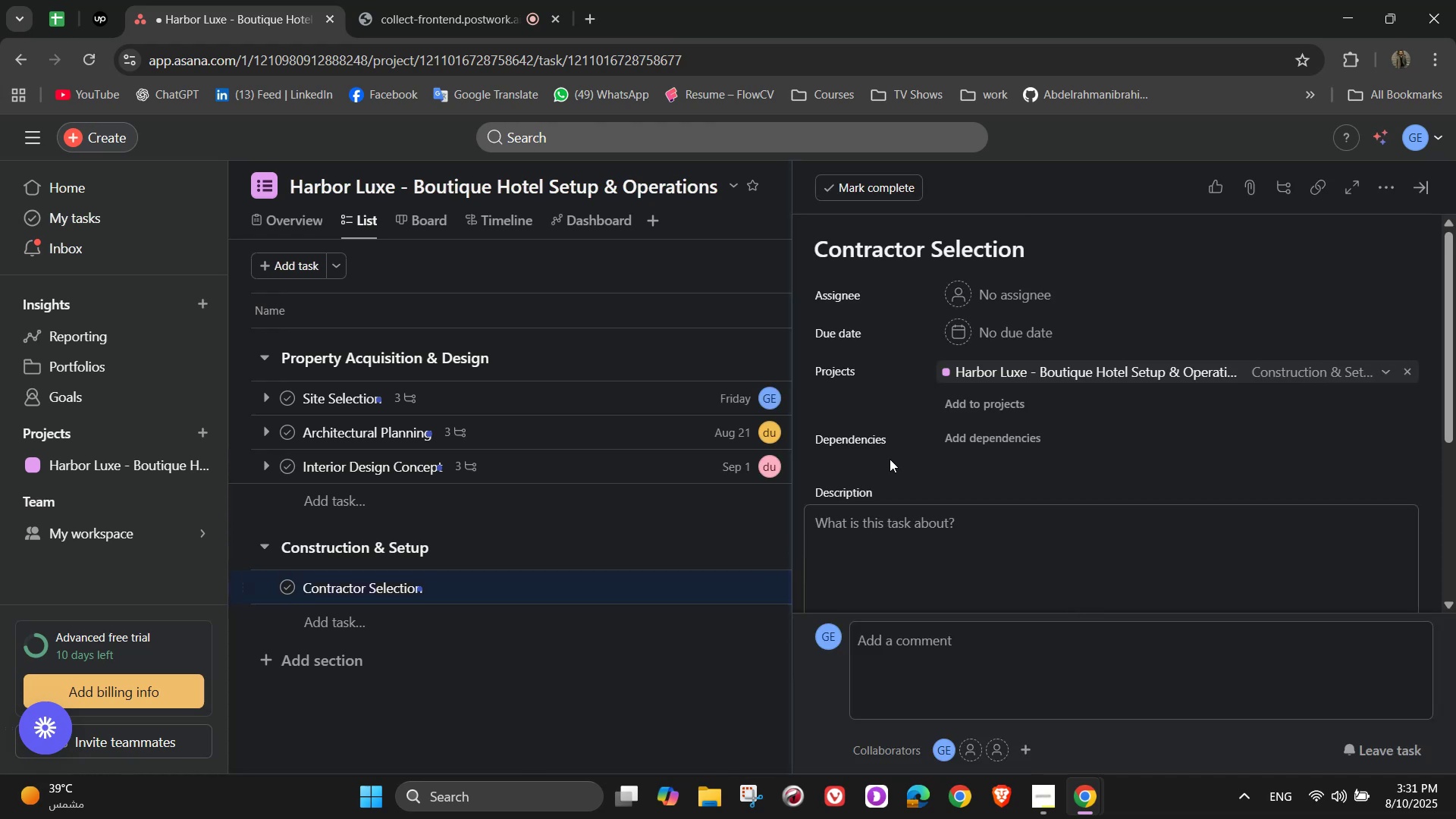 
left_click([982, 300])
 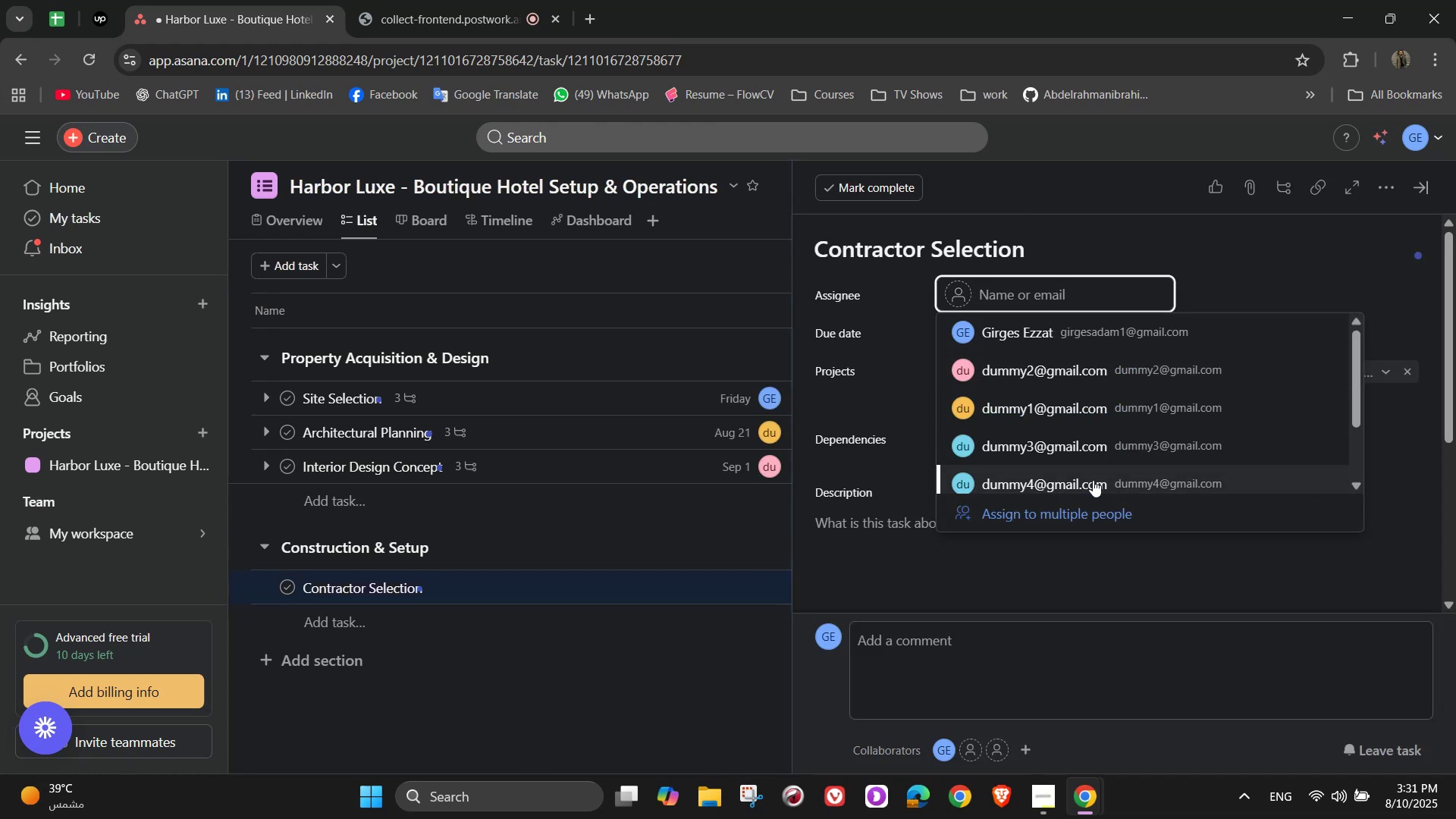 
left_click([1091, 447])
 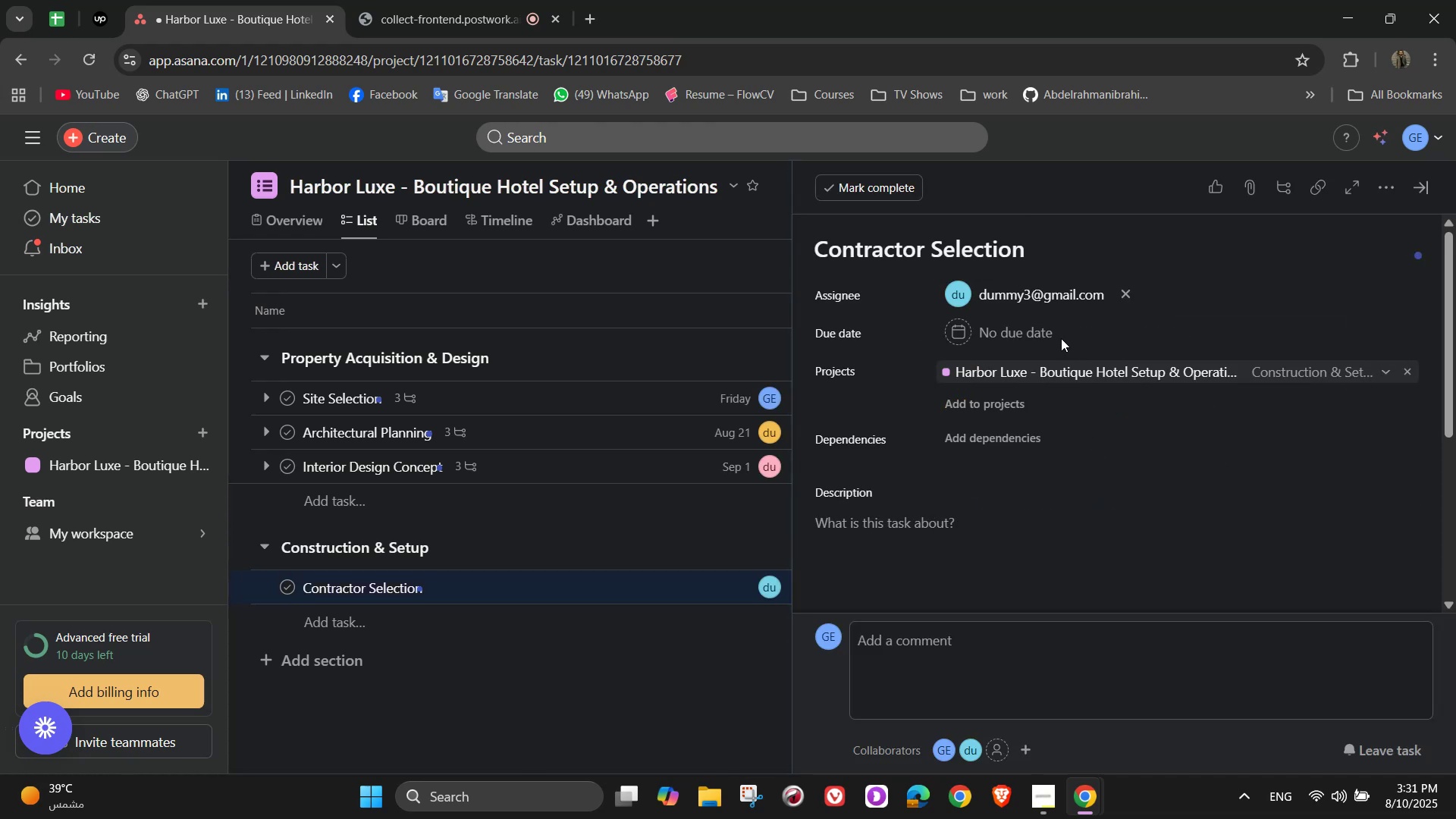 
left_click([1025, 326])
 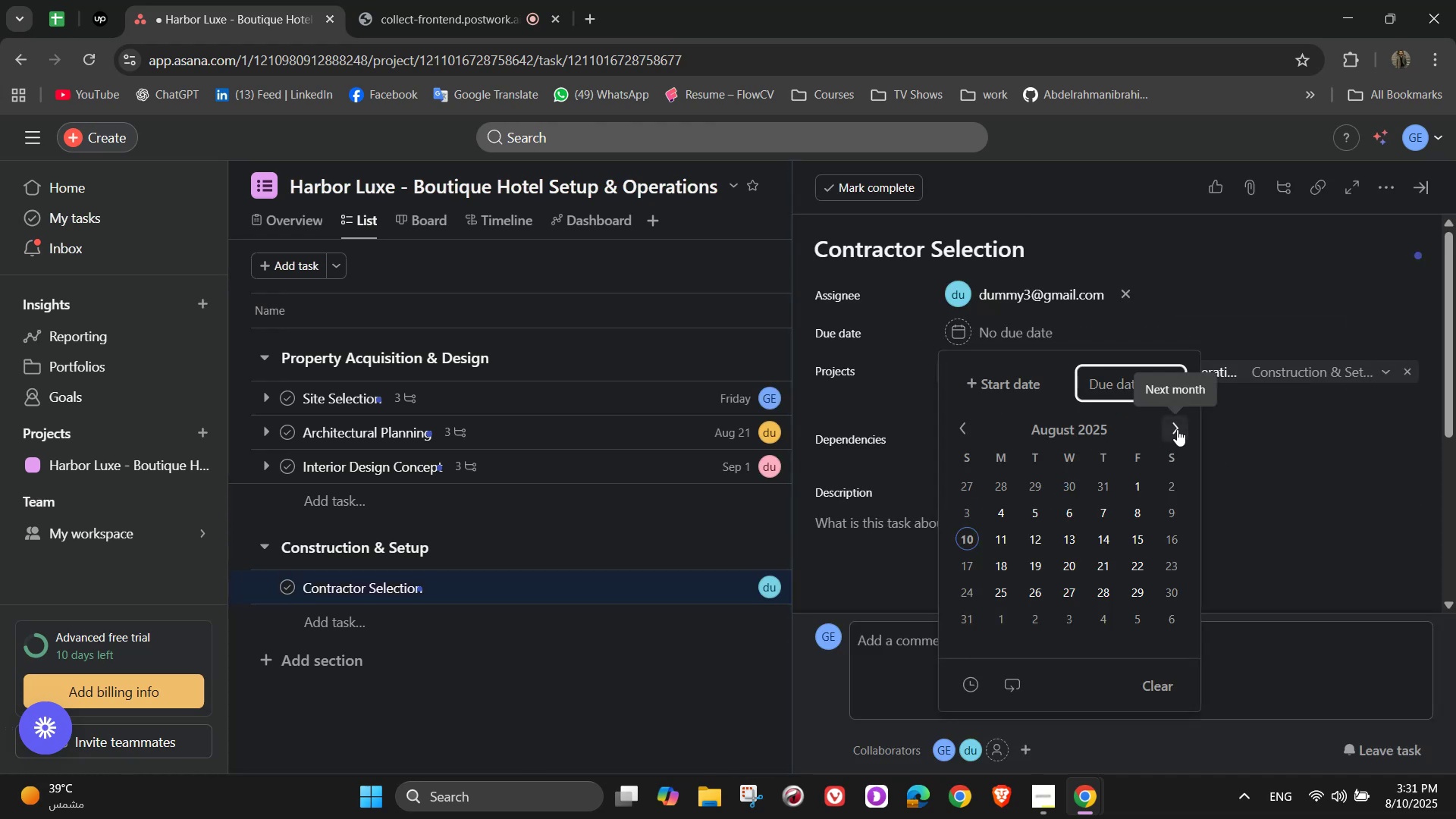 
left_click([1177, 429])
 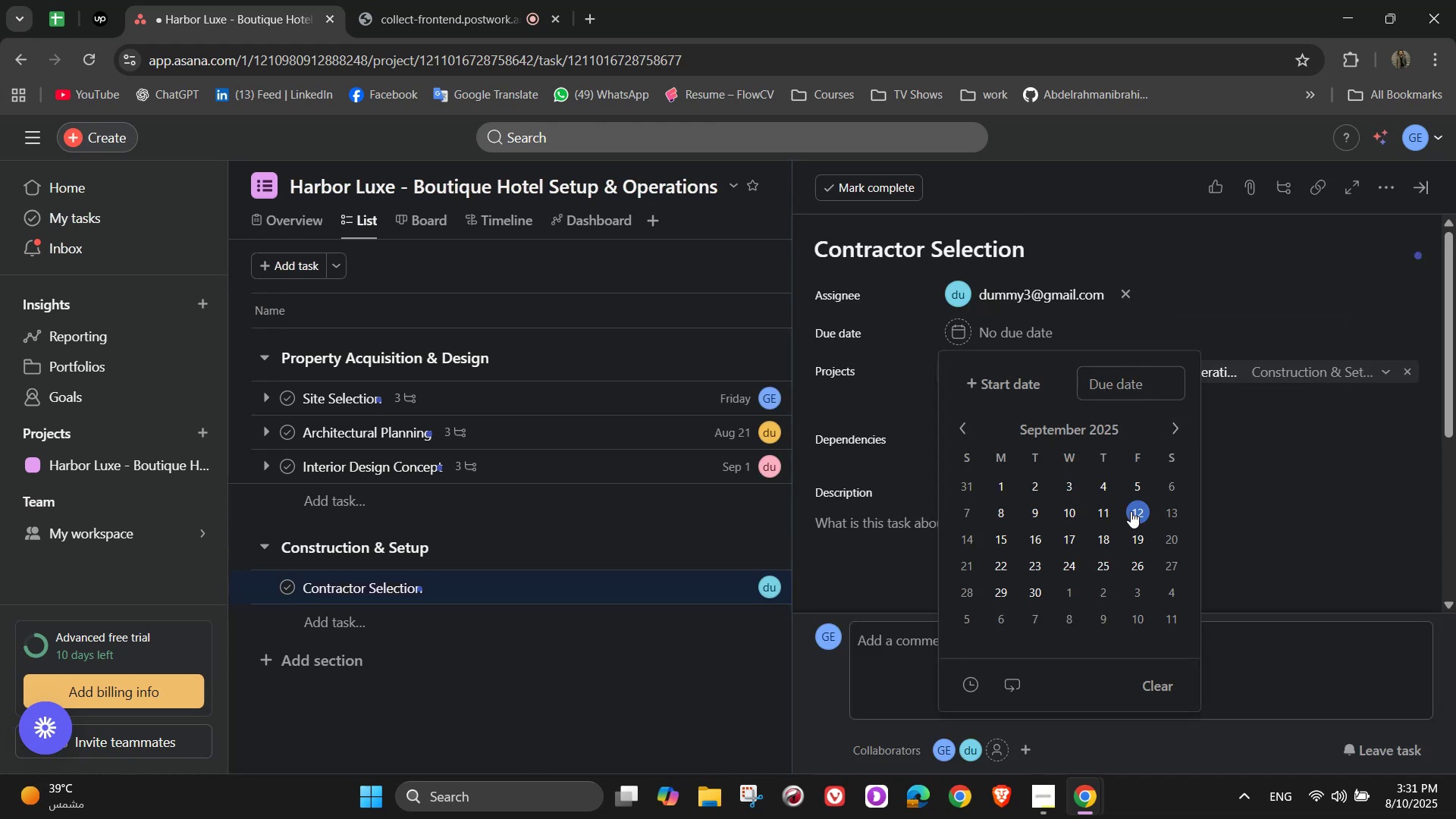 
double_click([1250, 482])
 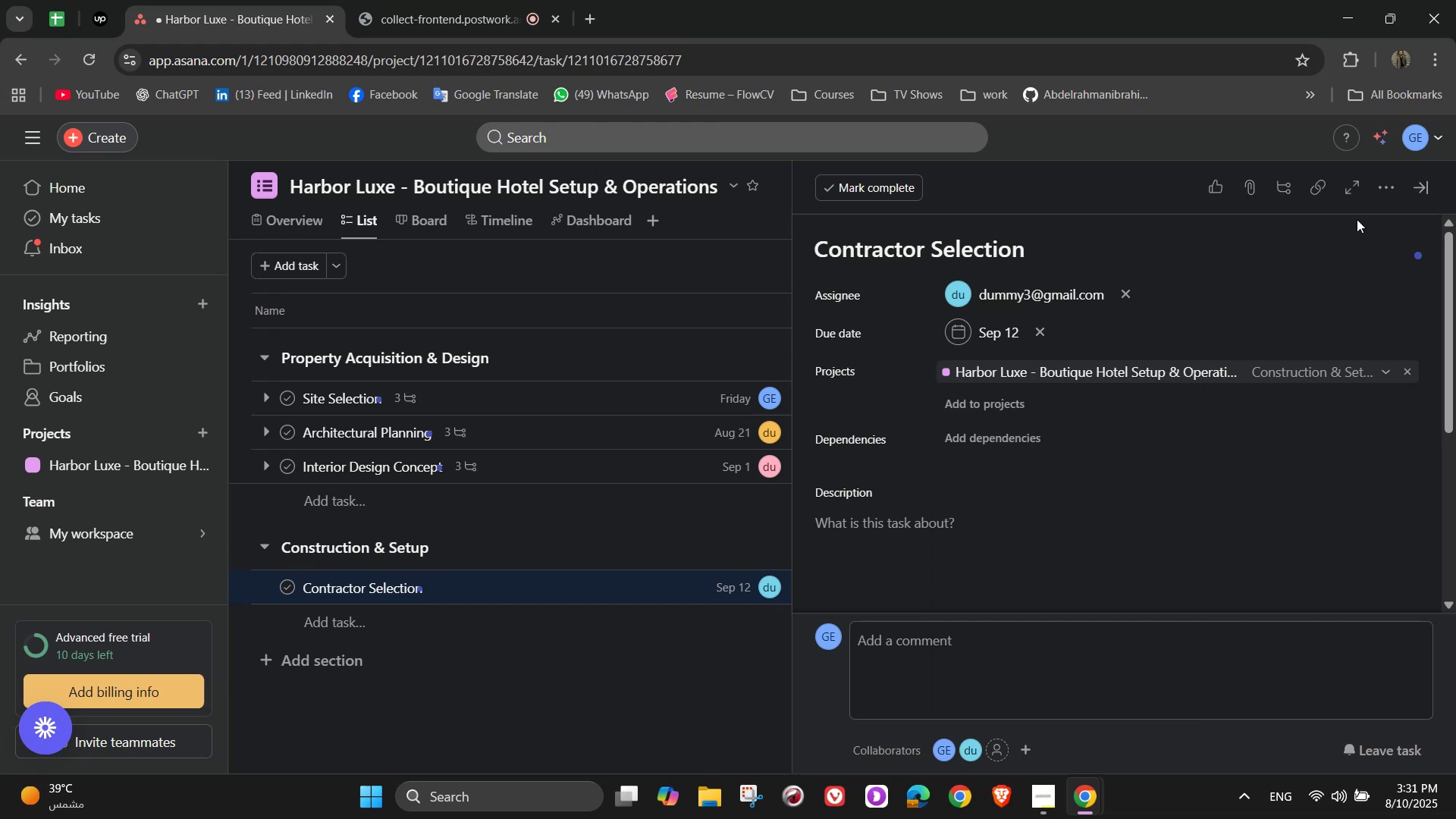 
left_click([1387, 193])
 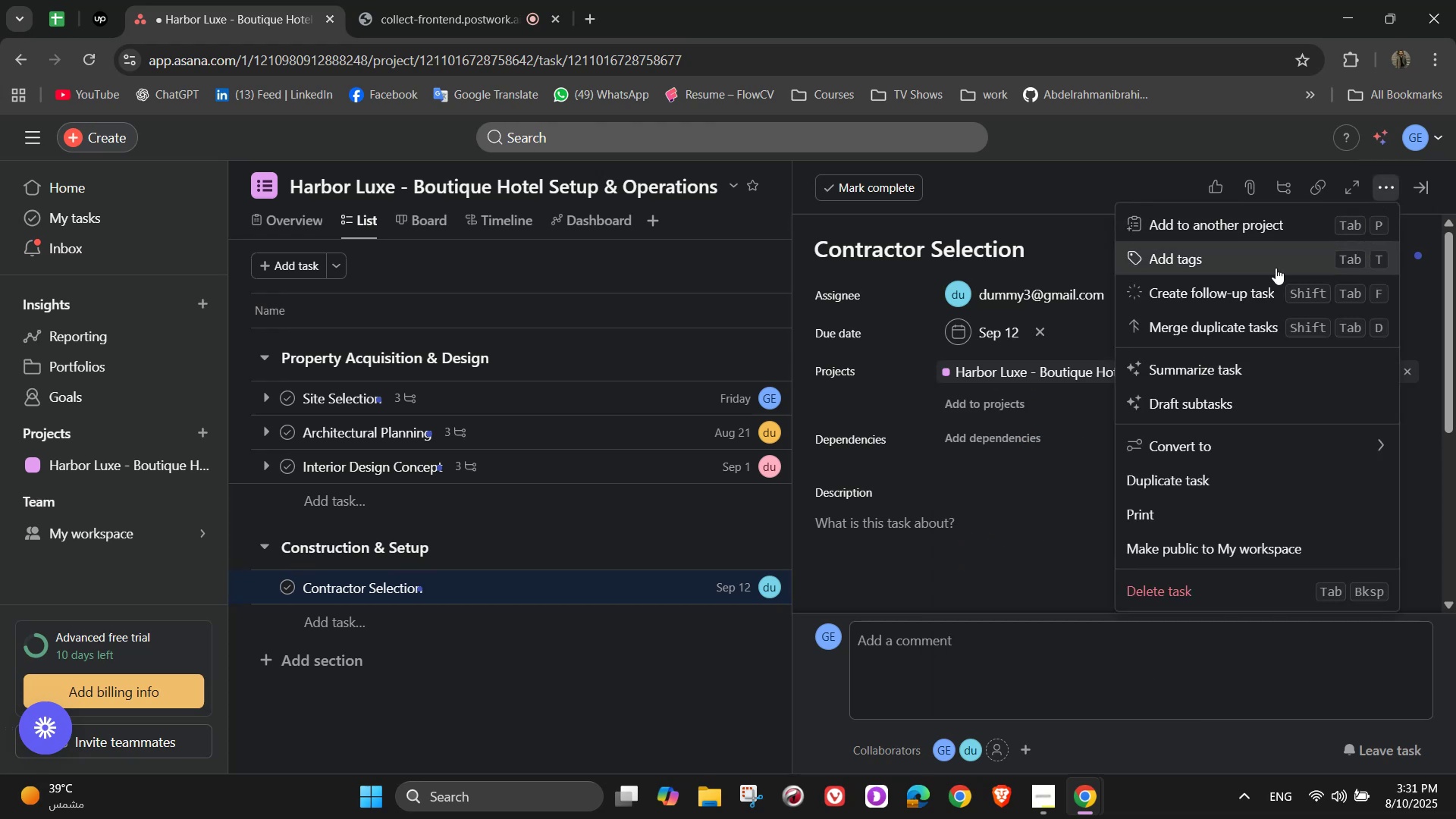 
left_click([1266, 268])
 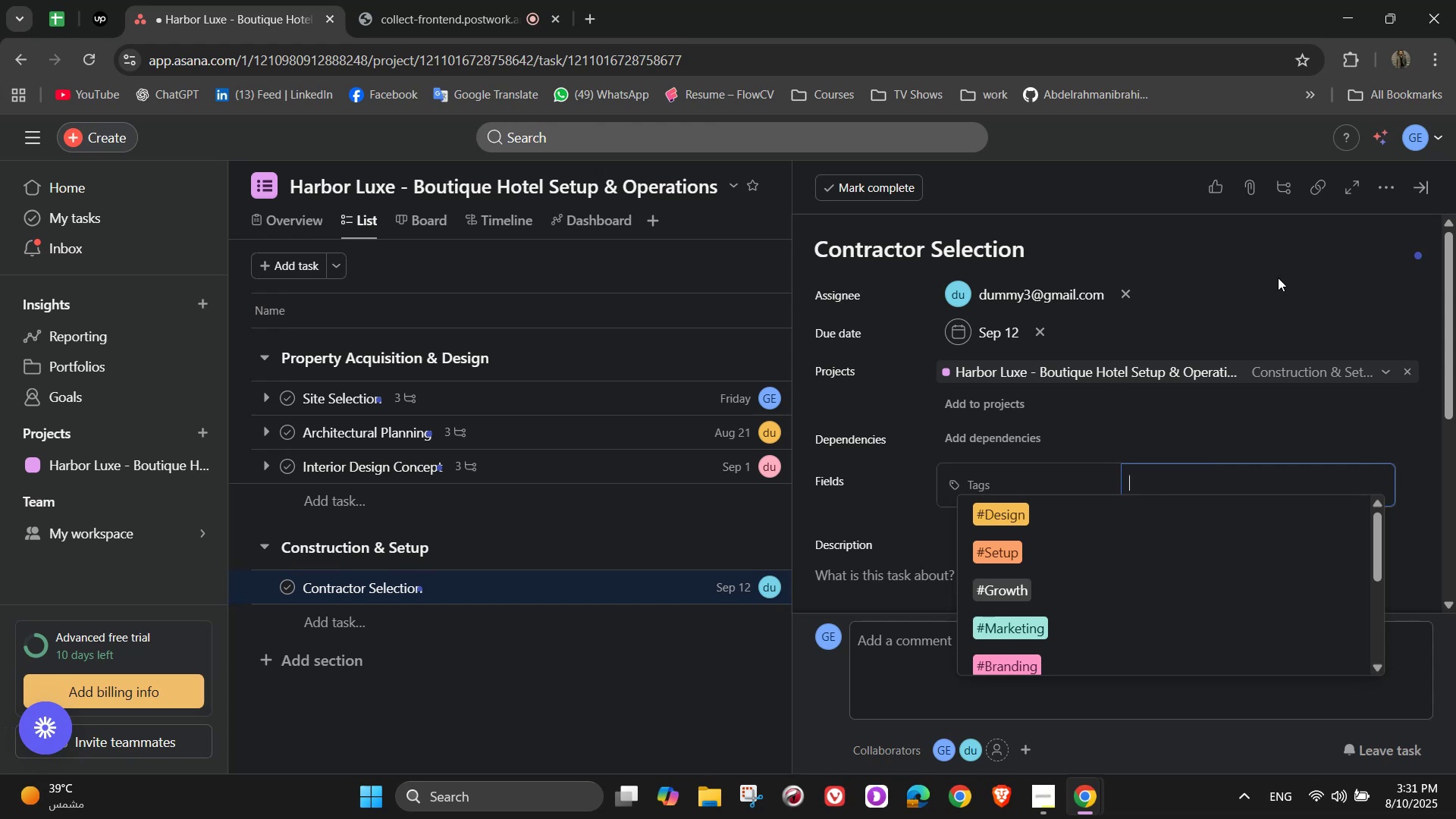 
wait(27.74)
 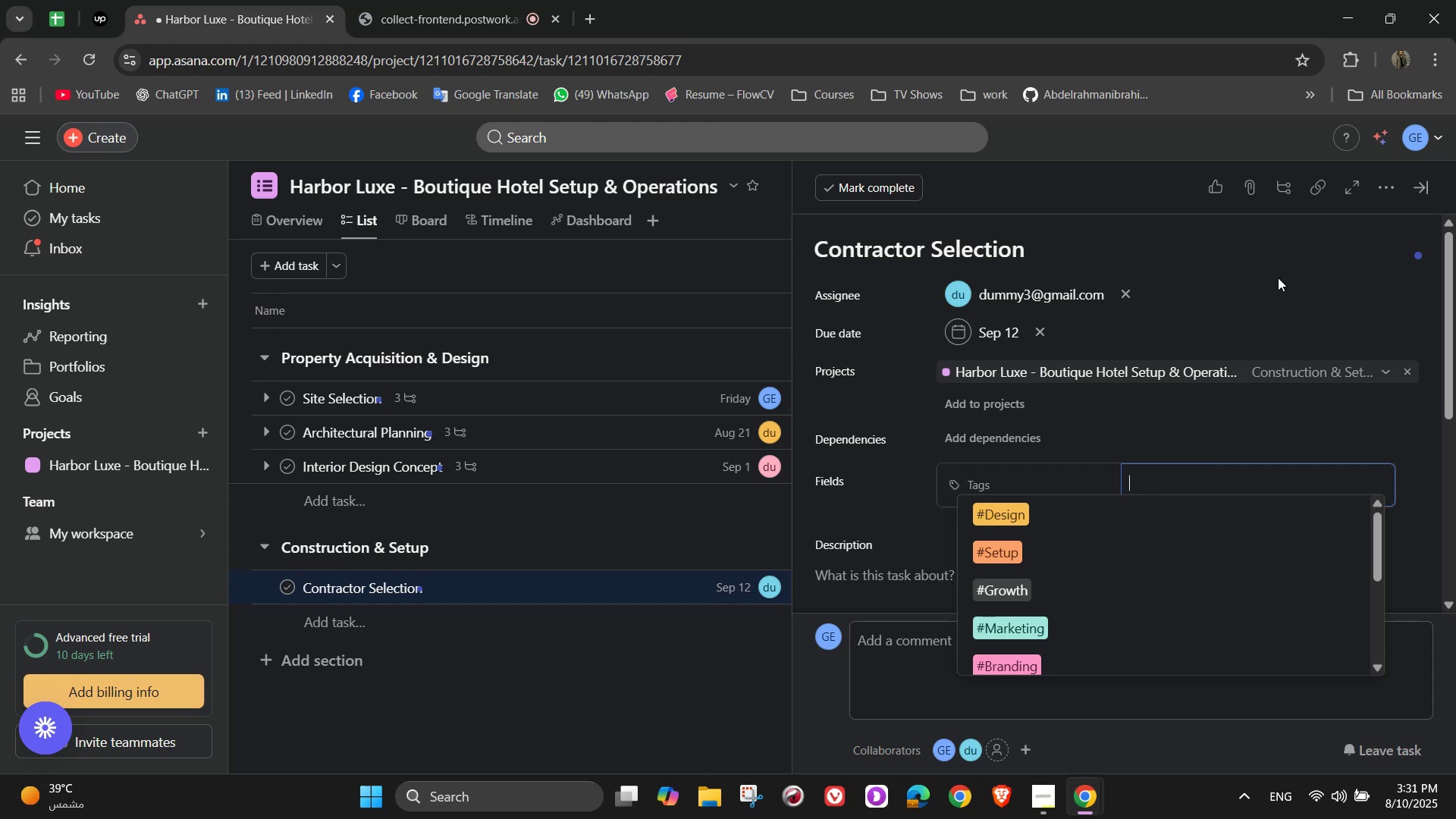 
type(ve)
key(Backspace)
key(Backspace)
type(#C)
 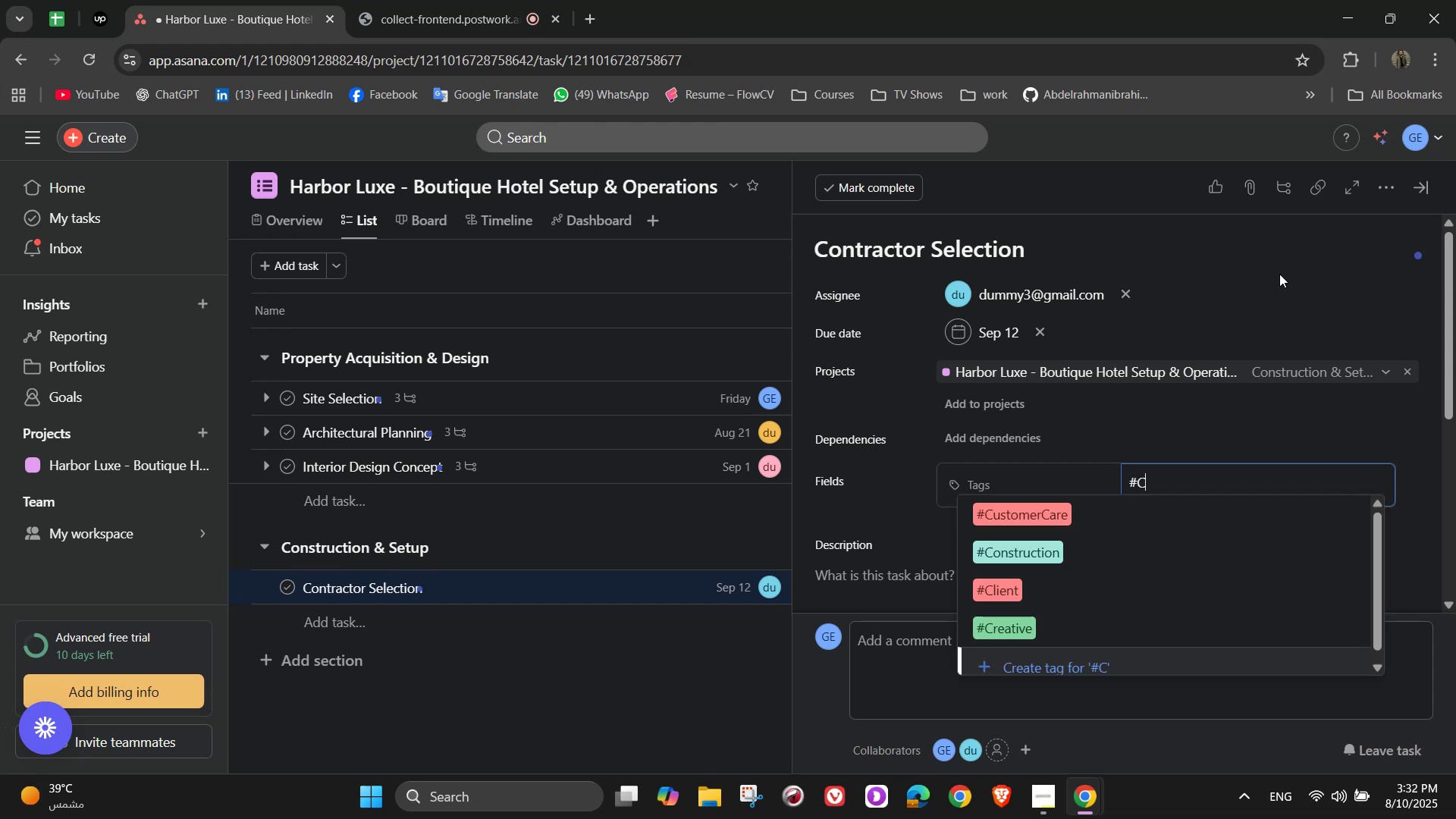 
left_click([1055, 550])
 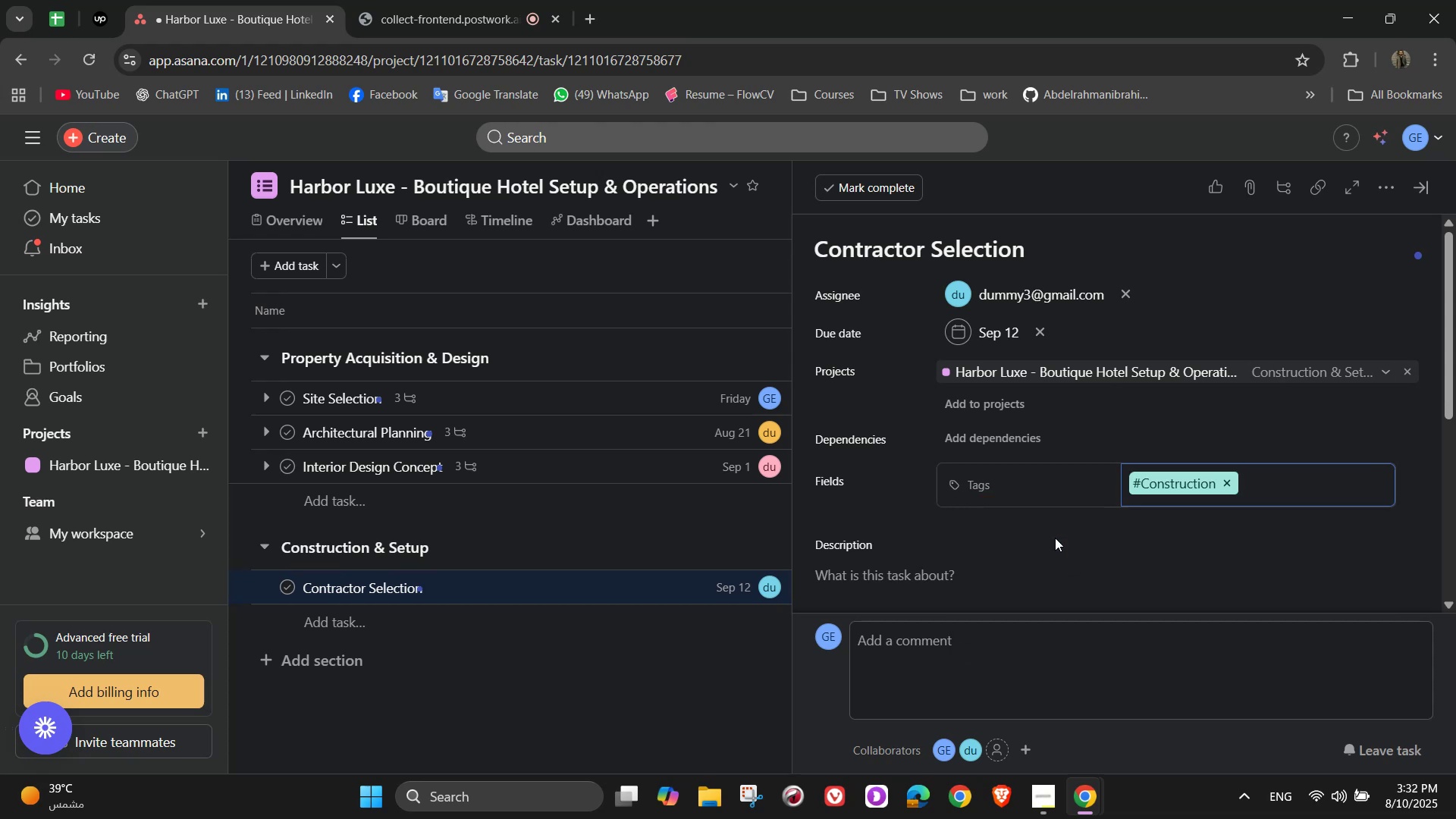 
scroll: coordinate [1055, 536], scroll_direction: down, amount: 1.0
 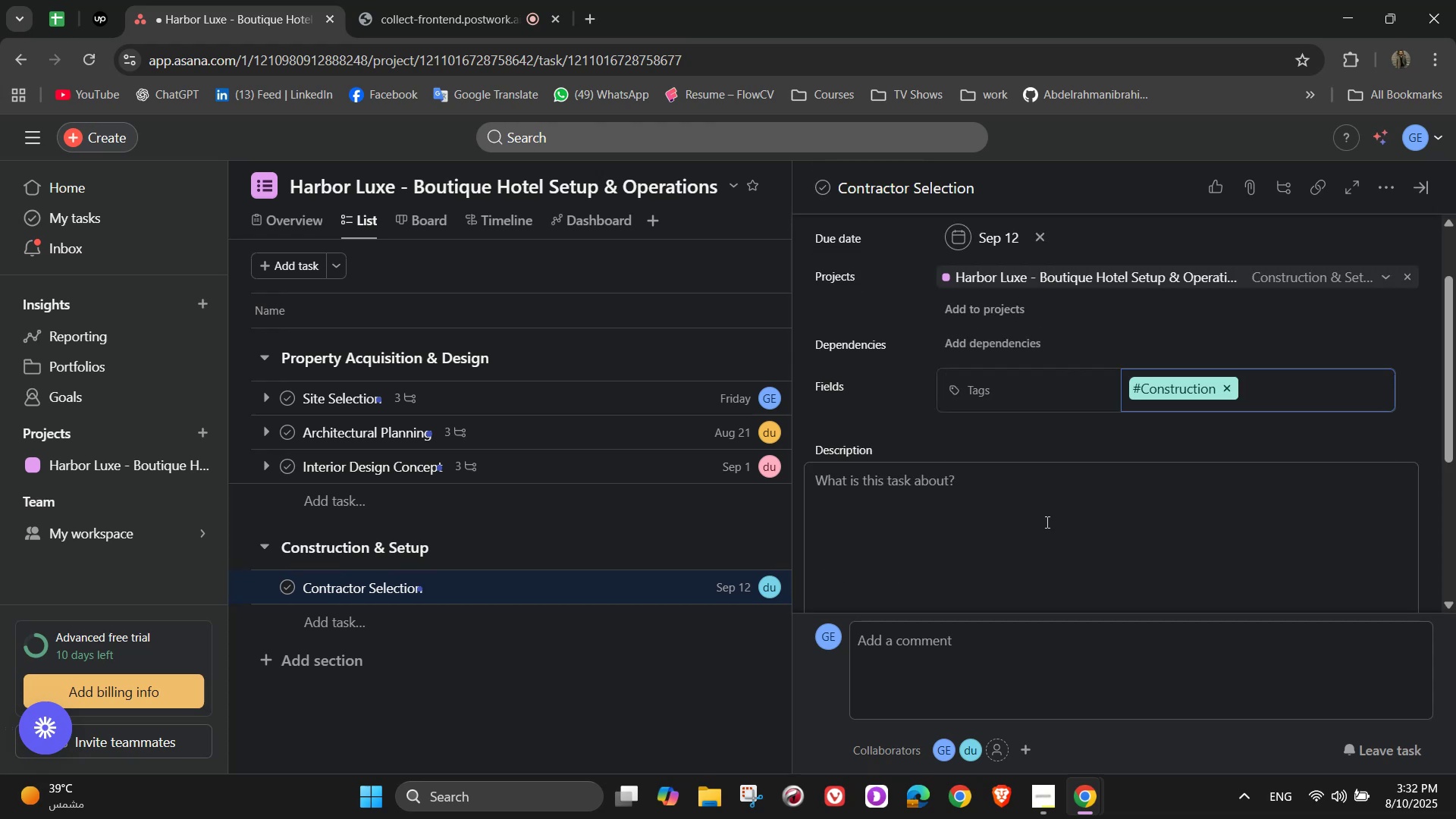 
left_click([1046, 521])
 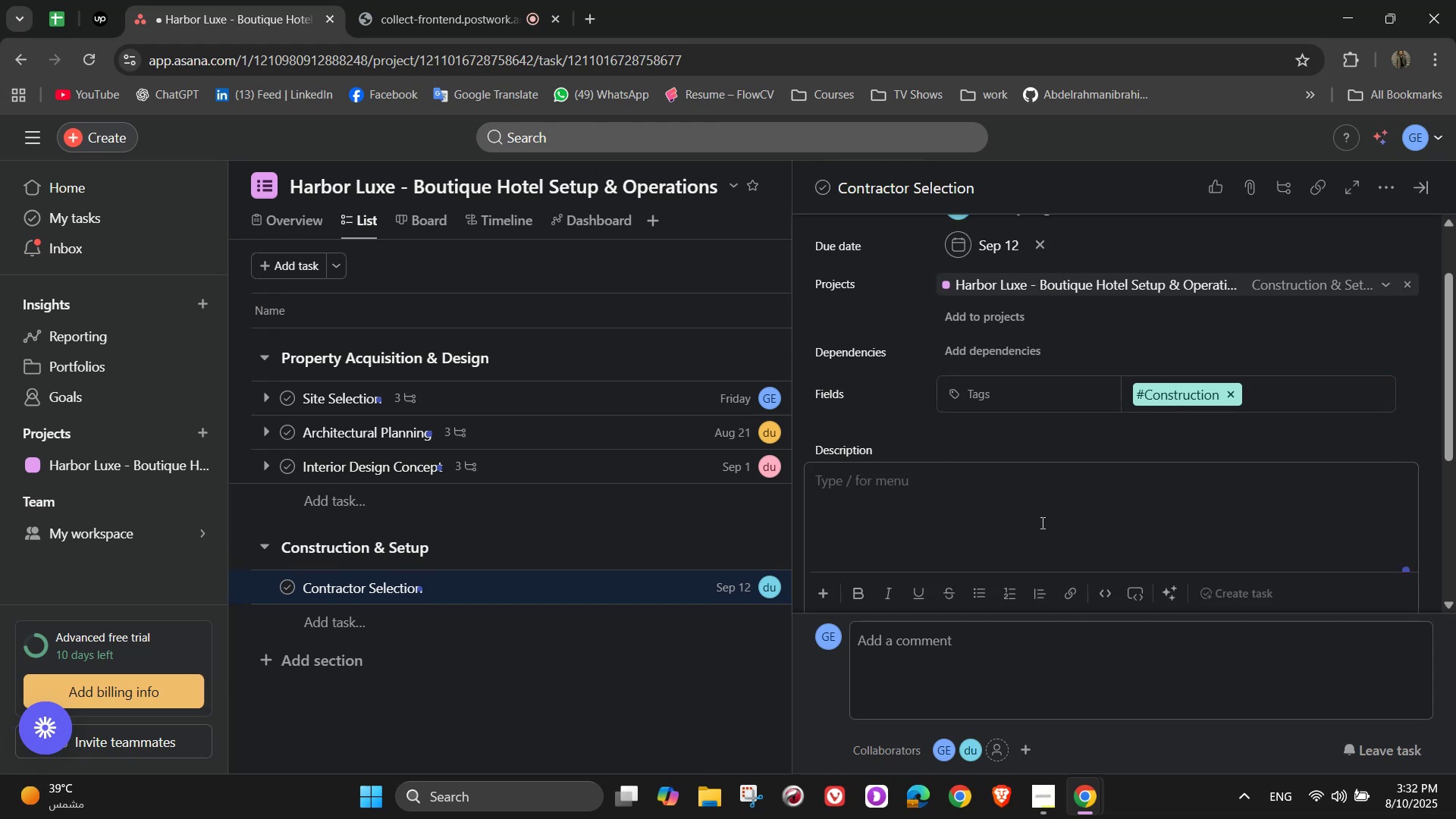 
type(Hire reliable builders and subcontractors)
 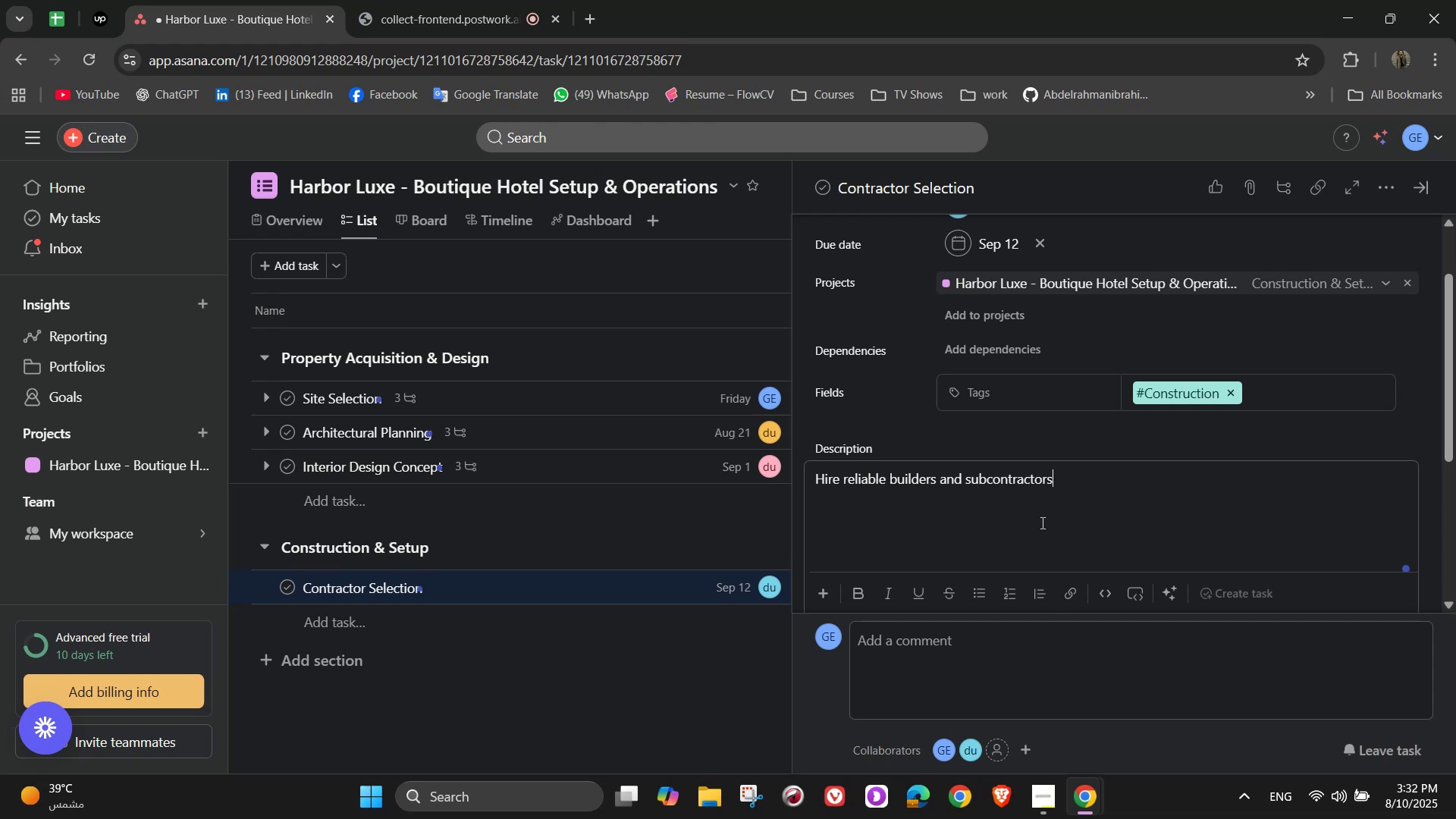 
wait(13.78)
 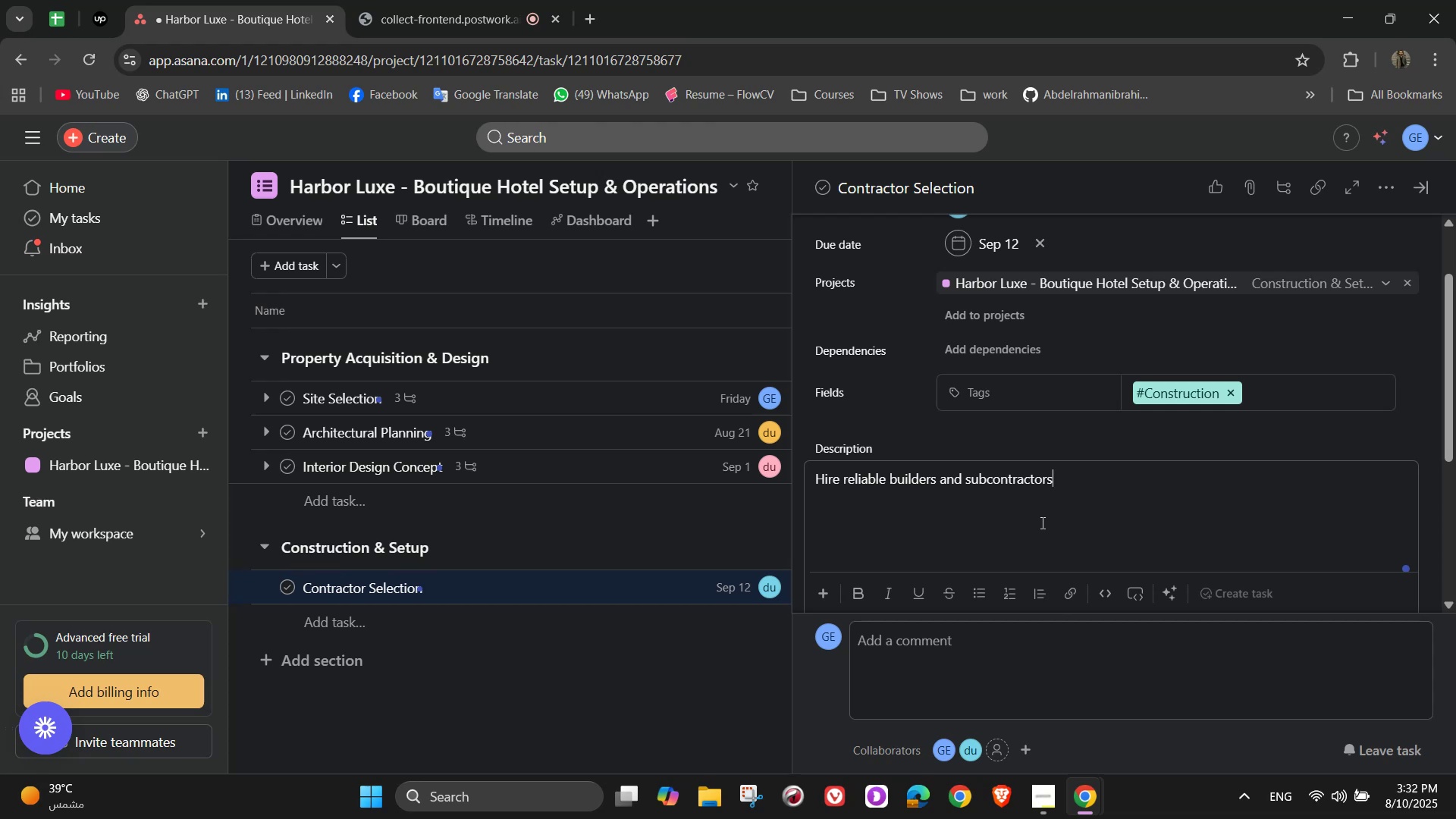 
scroll: coordinate [1133, 508], scroll_direction: down, amount: 2.0
 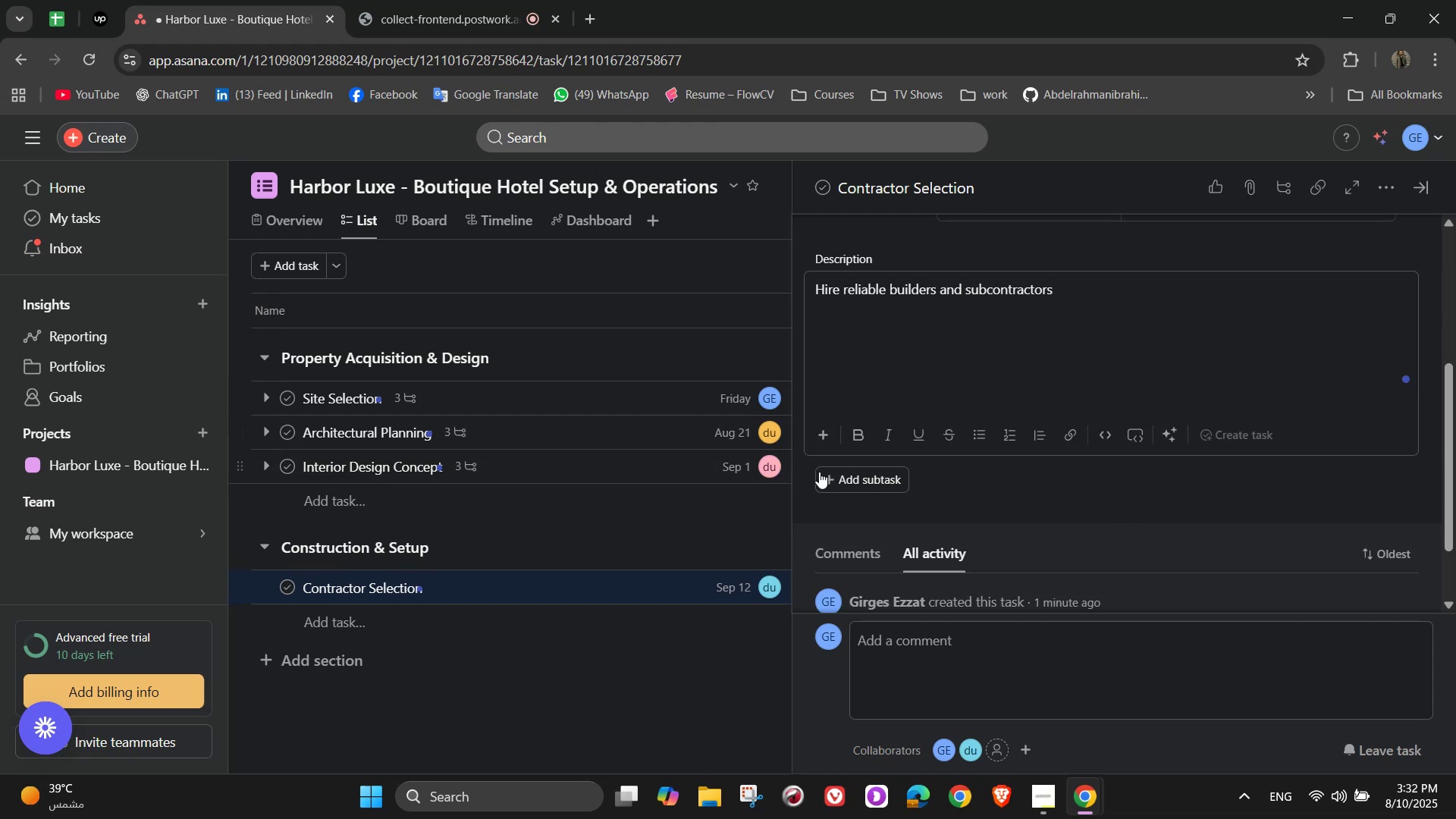 
left_click([835, 466])
 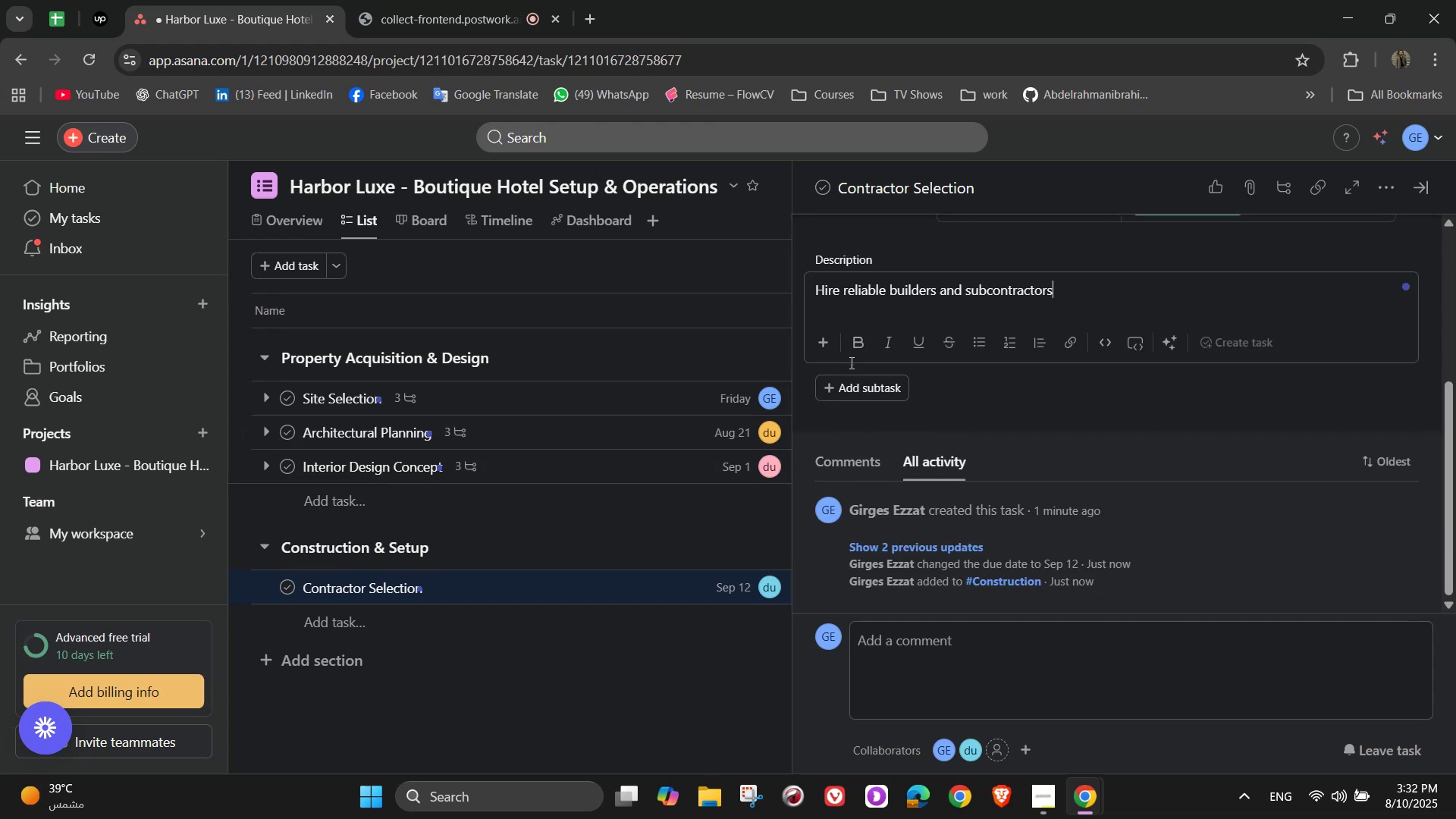 
double_click([864, 396])
 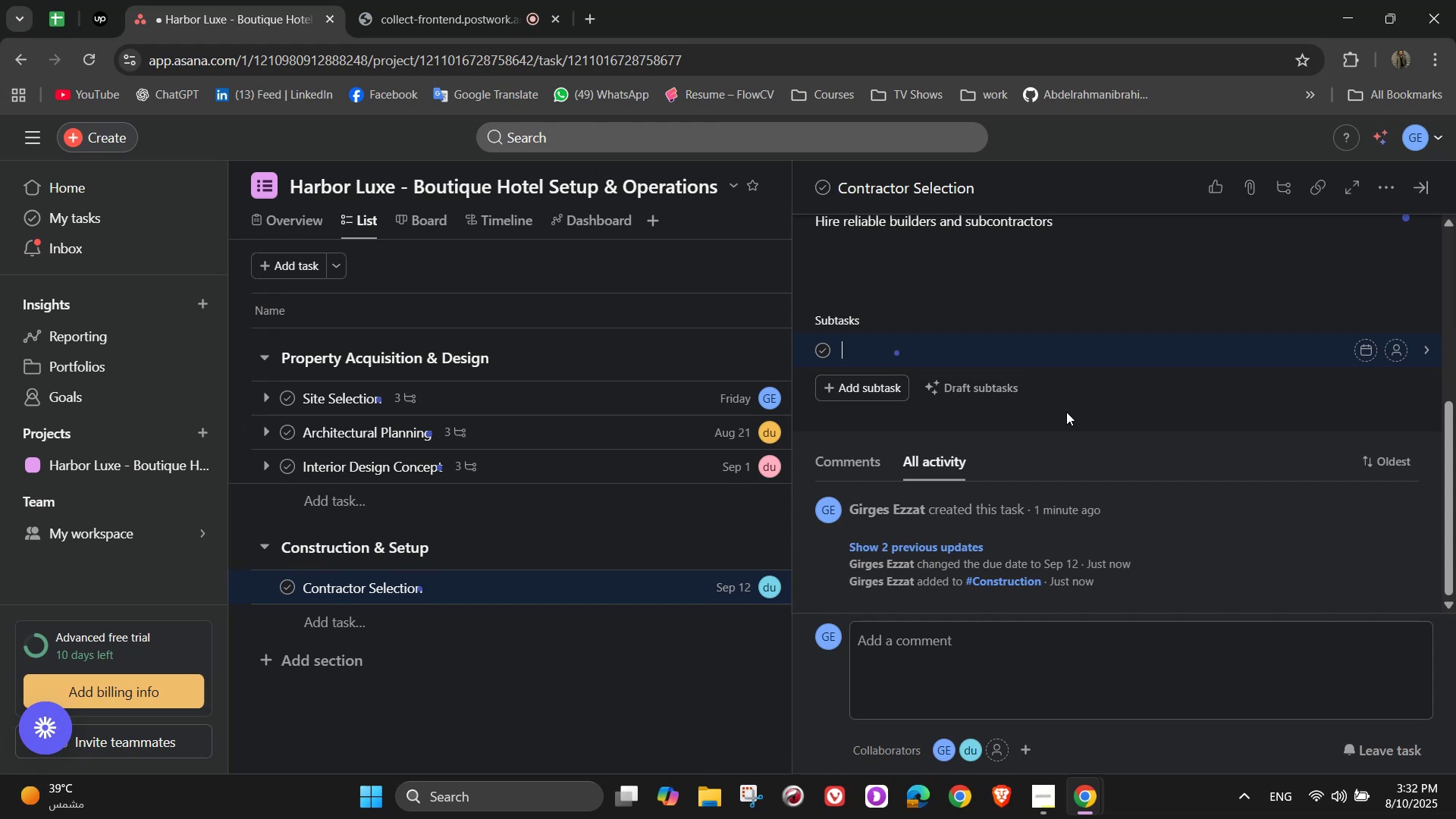 
type(Review)
 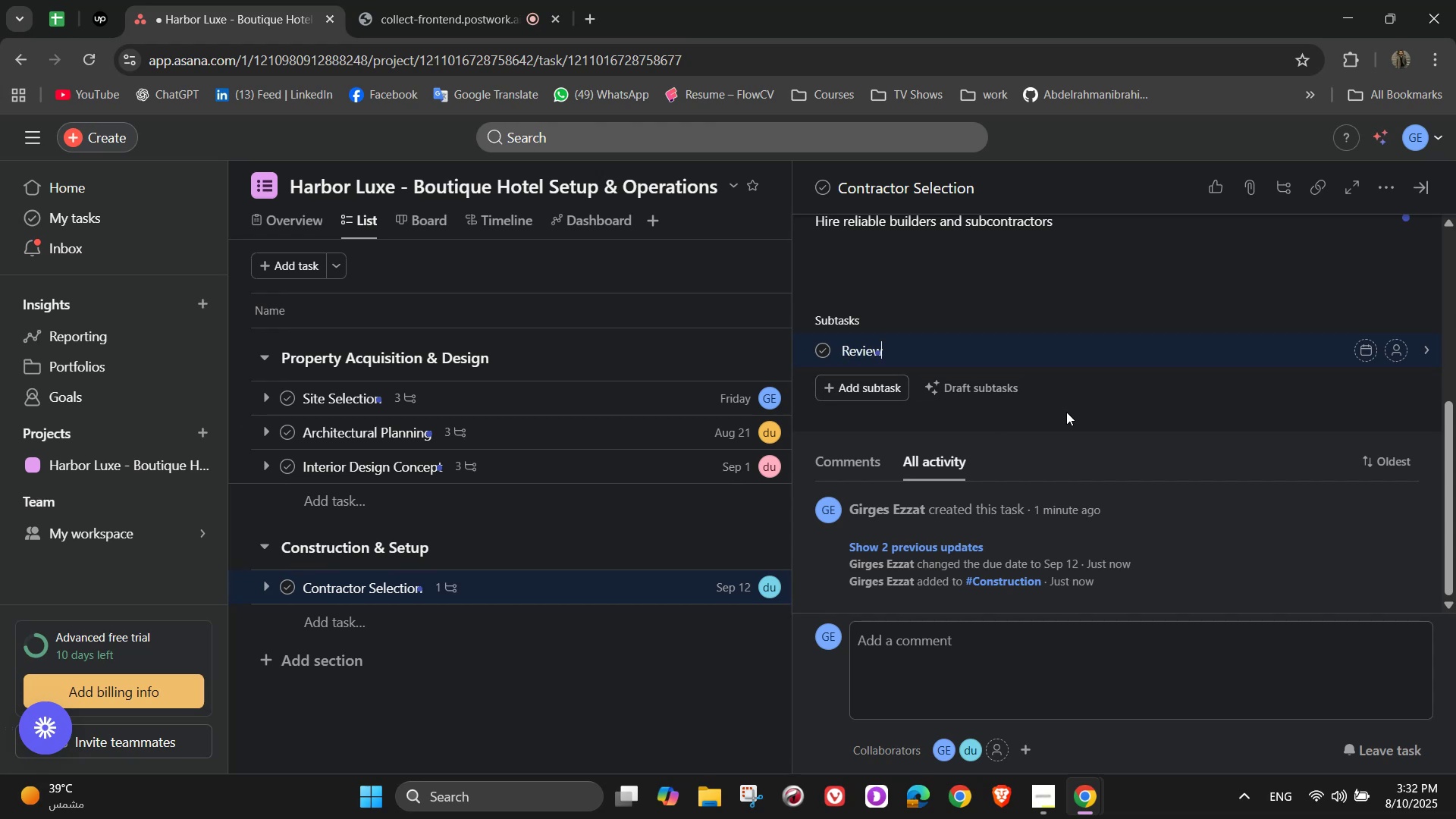 
type( portfolios)
 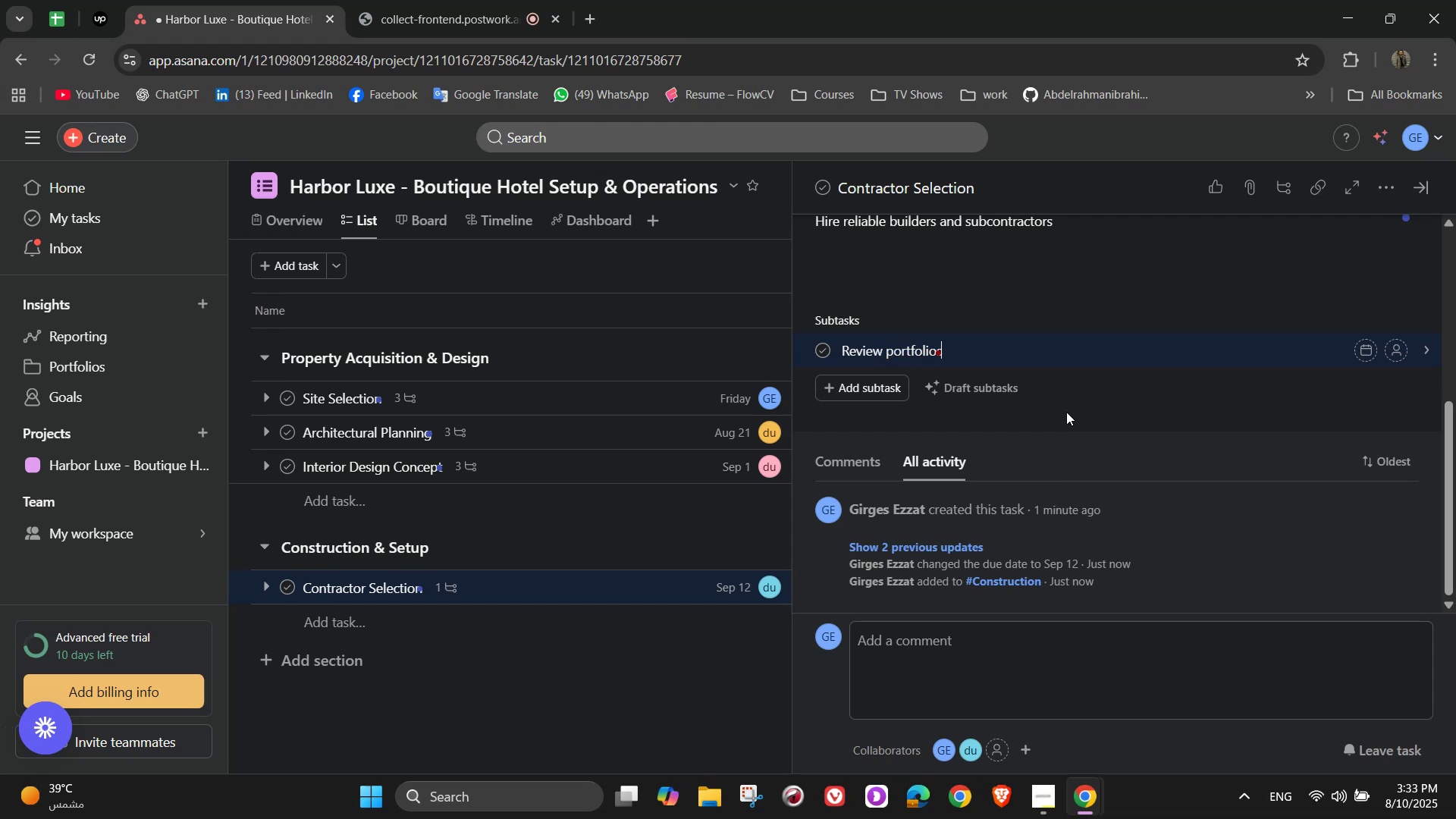 
wait(18.68)
 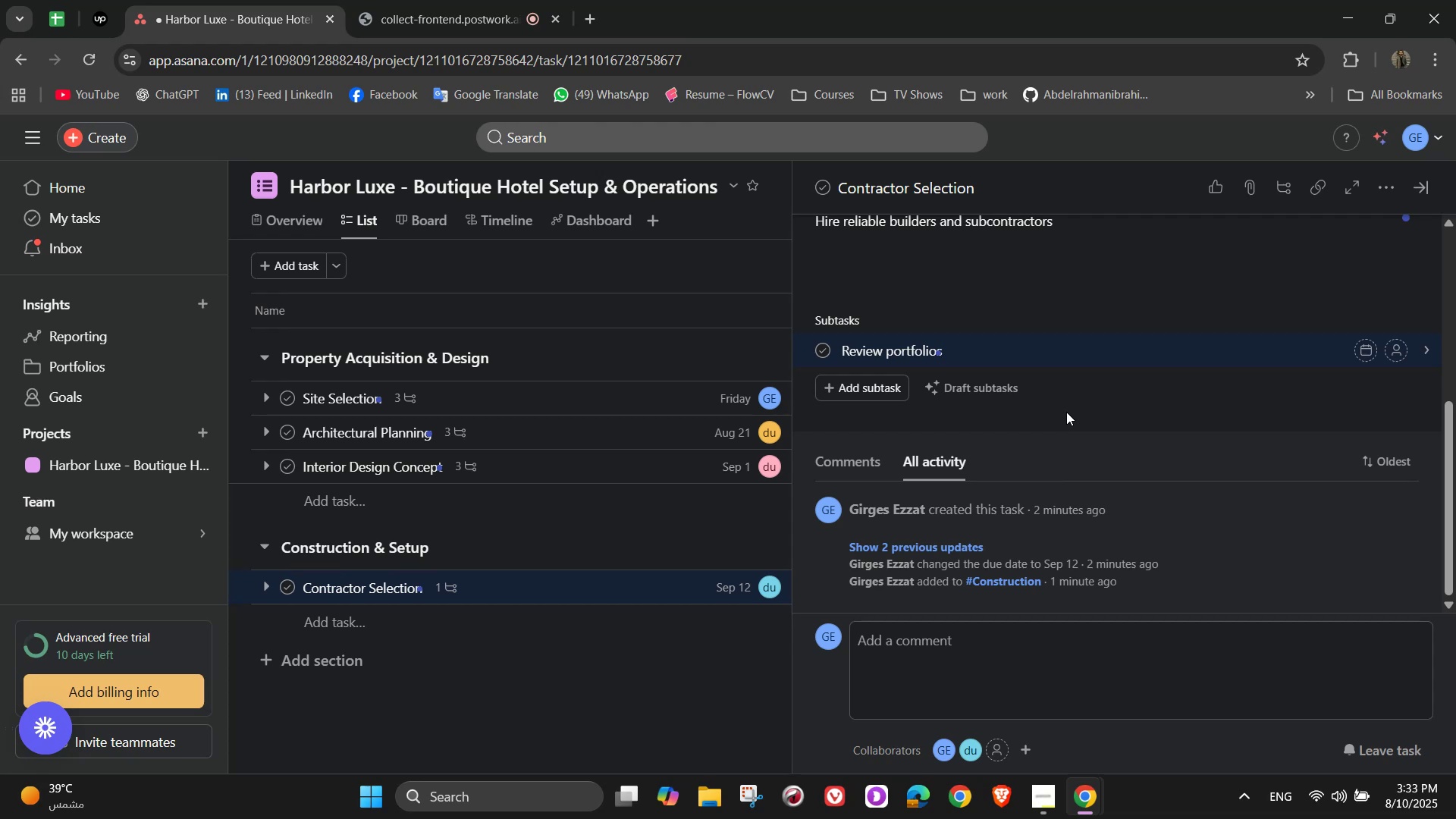 
type( and past projects)
 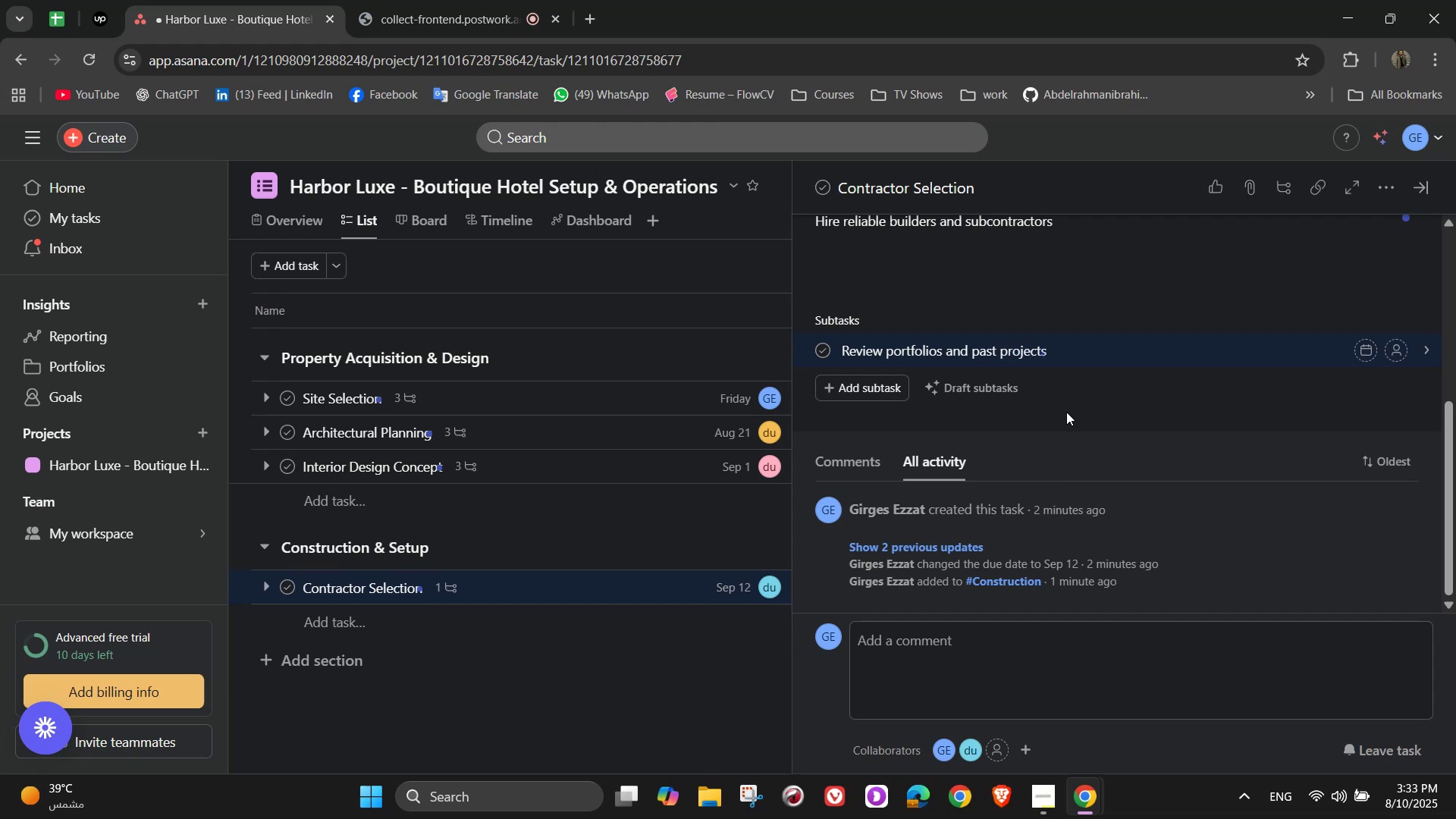 
key(Enter)
 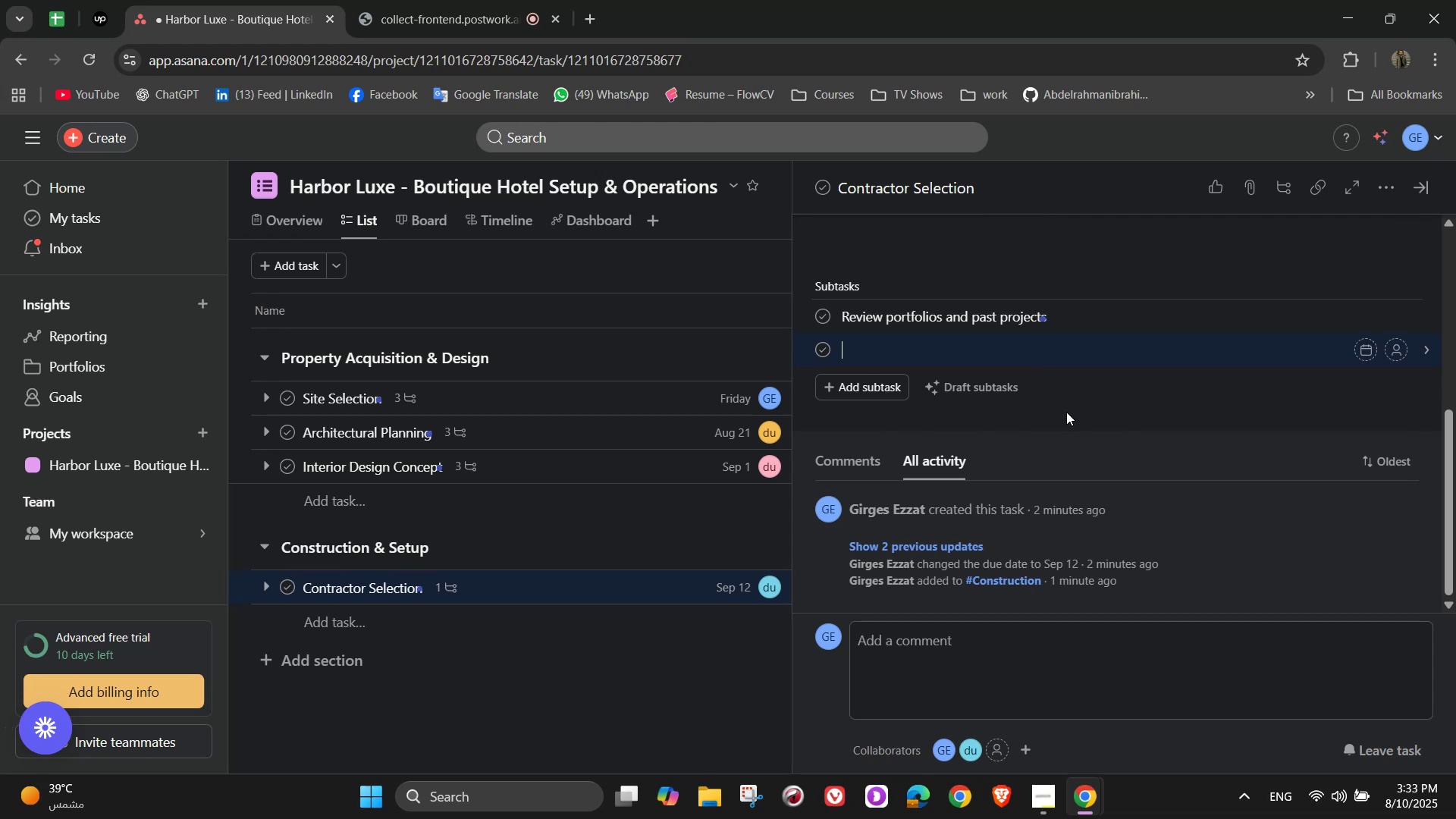 
type(Negotiate conta)
key(Backspace)
type(ra)
key(Backspace)
type(acts and payment sce)
key(Backspace)
type(hedules)
 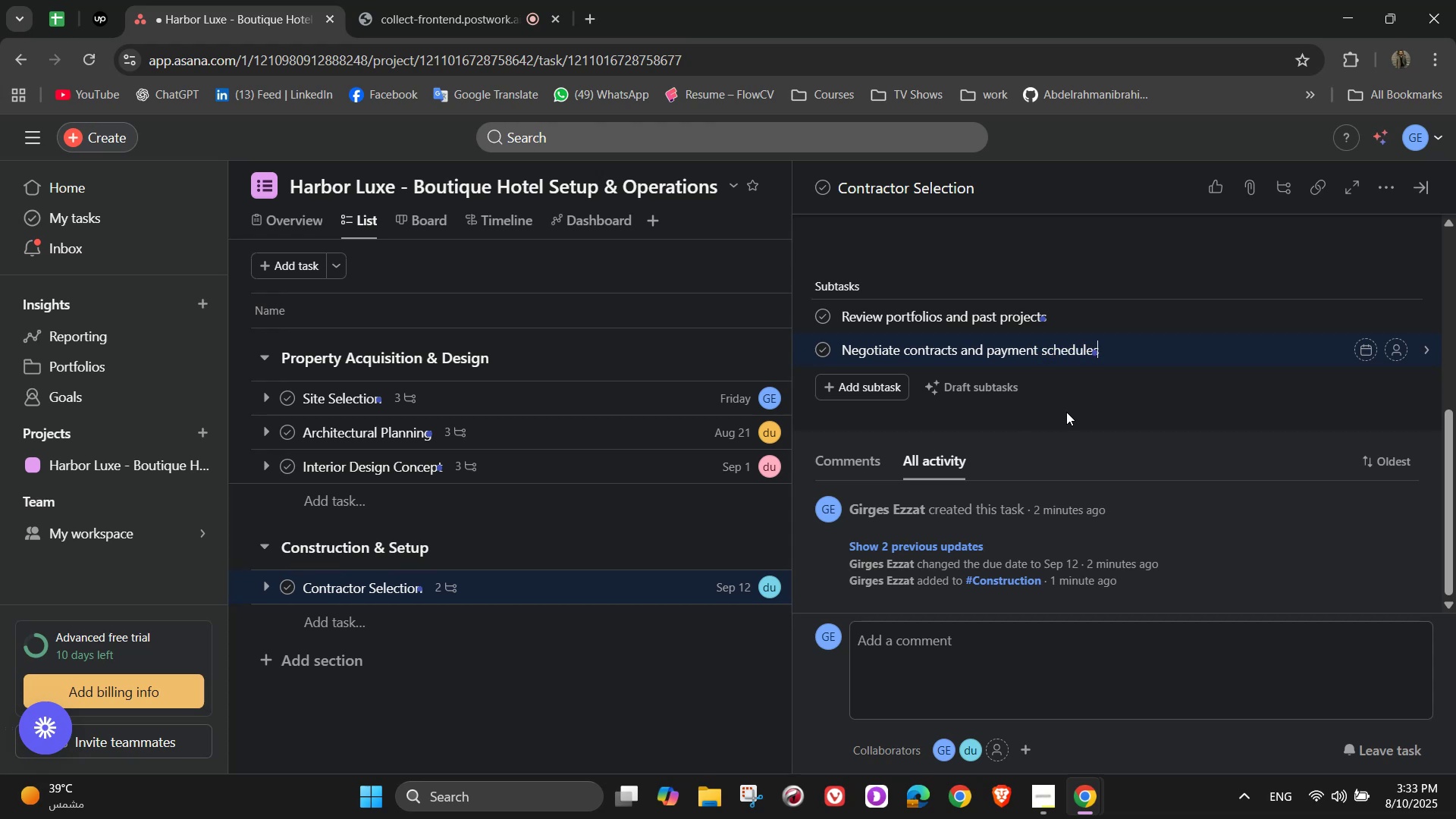 
key(Enter)
 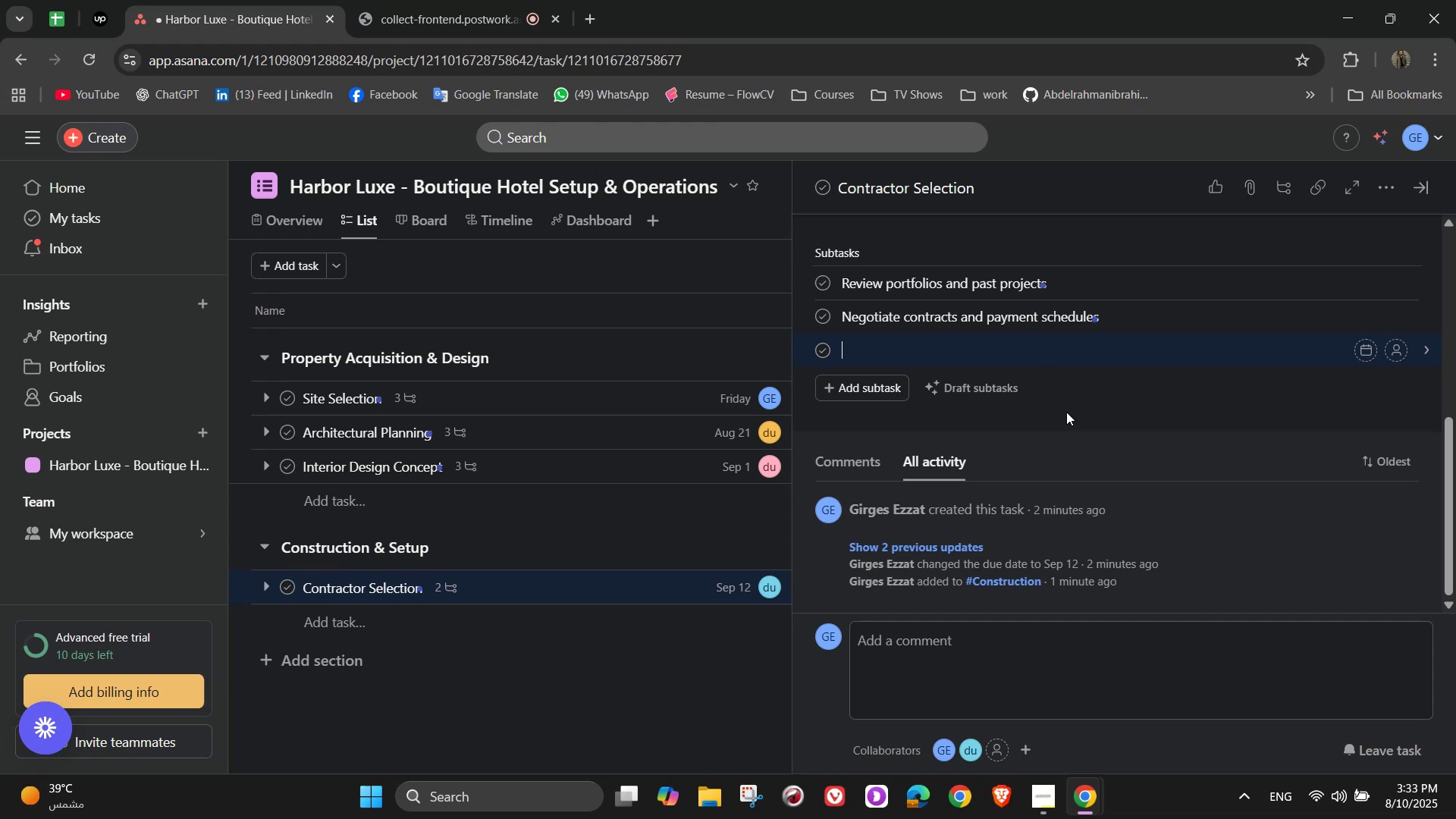 
type(Seti)
key(Backspace)
type(up)
key(Backspace)
key(Backspace)
type( up a construction timeline)
 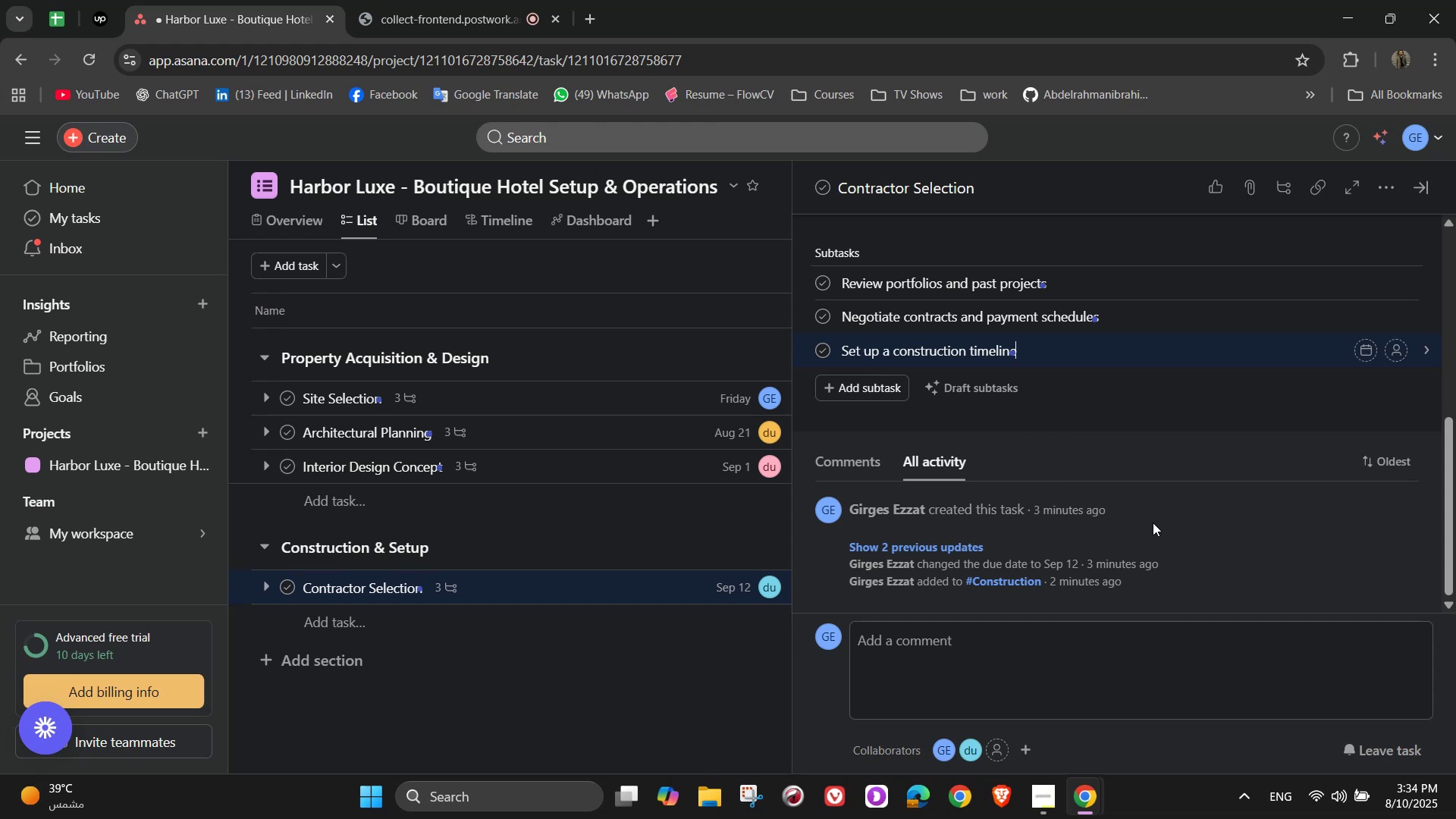 
wait(26.67)
 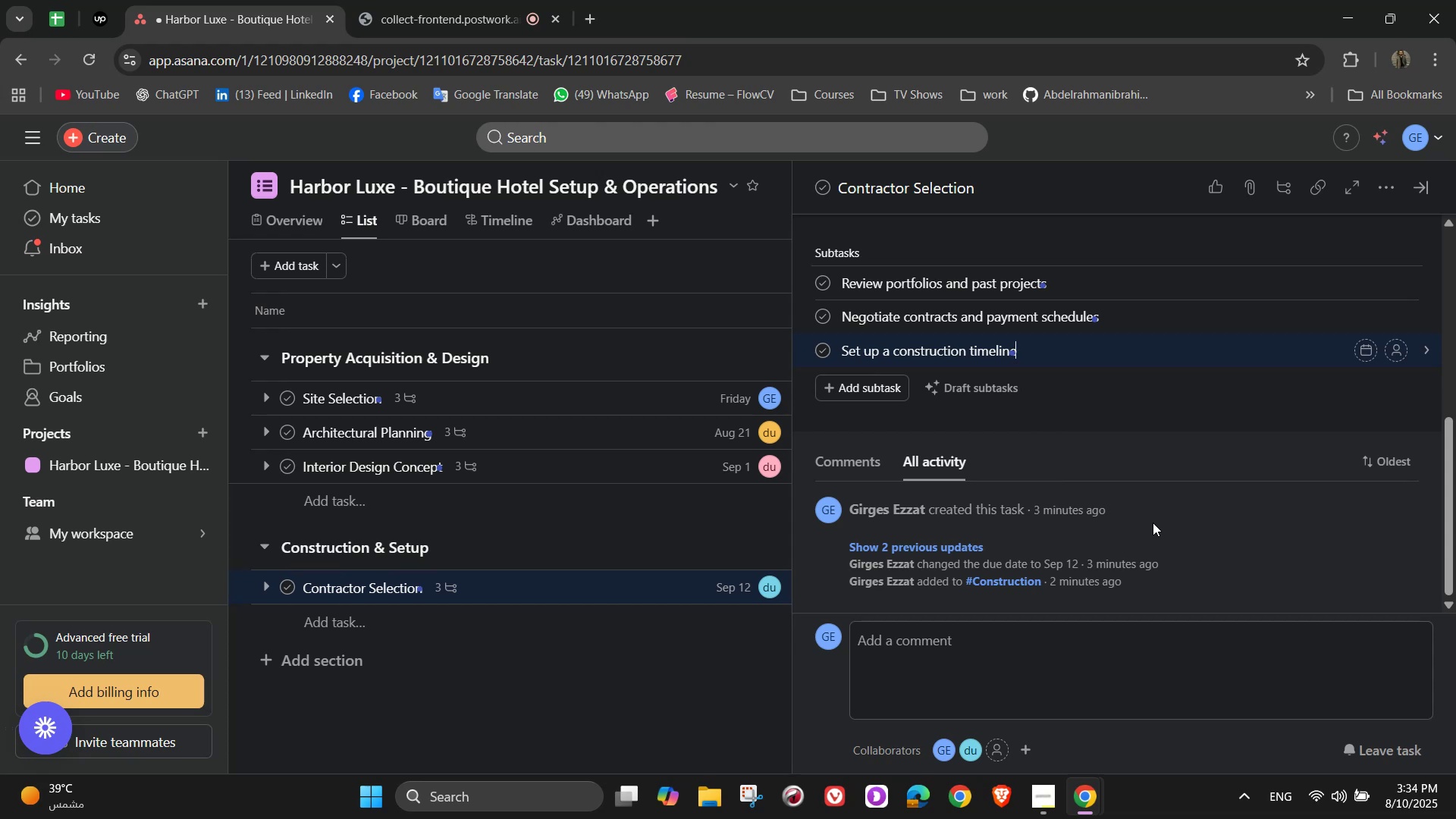 
scroll: coordinate [1127, 416], scroll_direction: up, amount: 1.0
 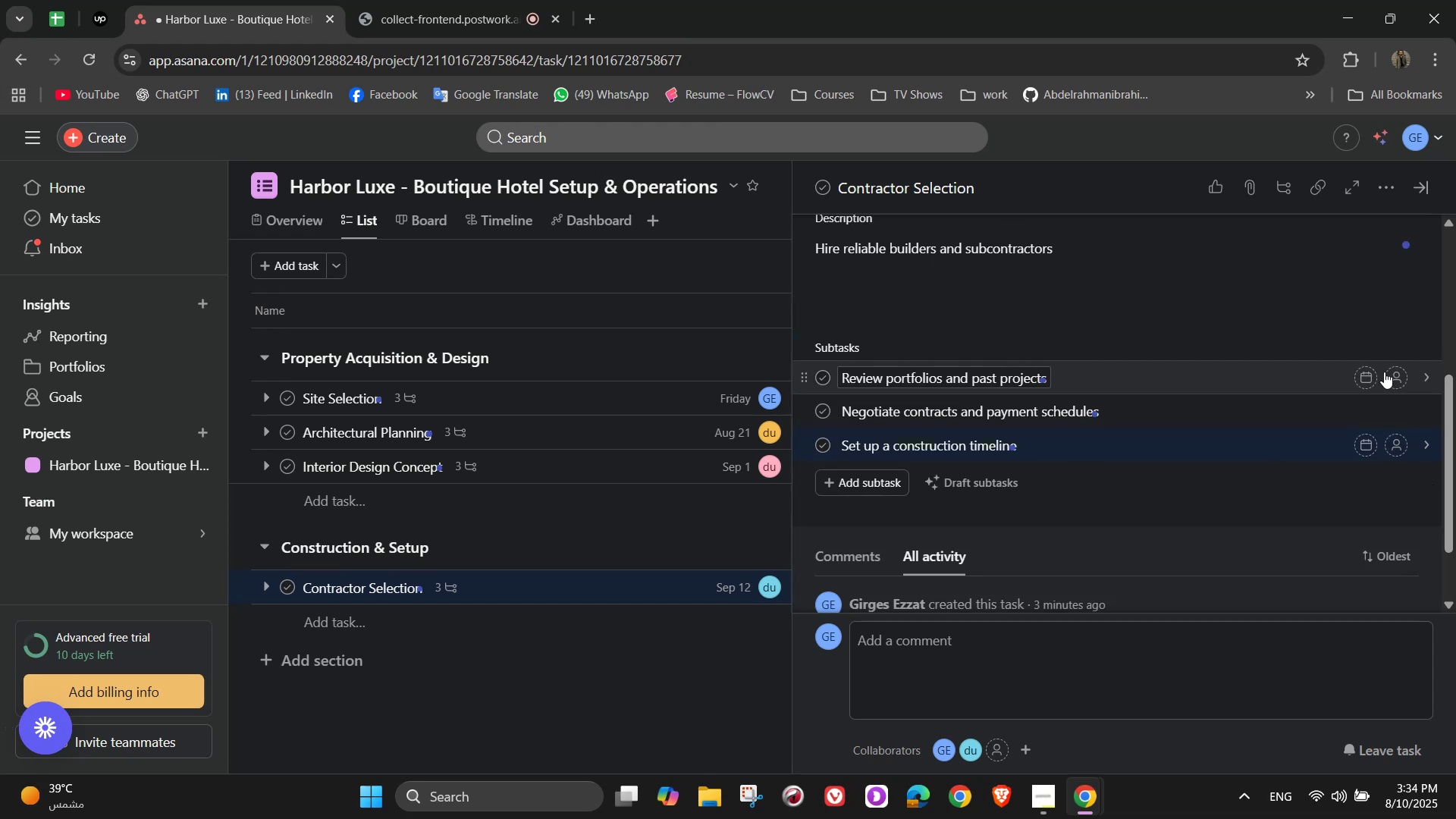 
left_click([1401, 374])
 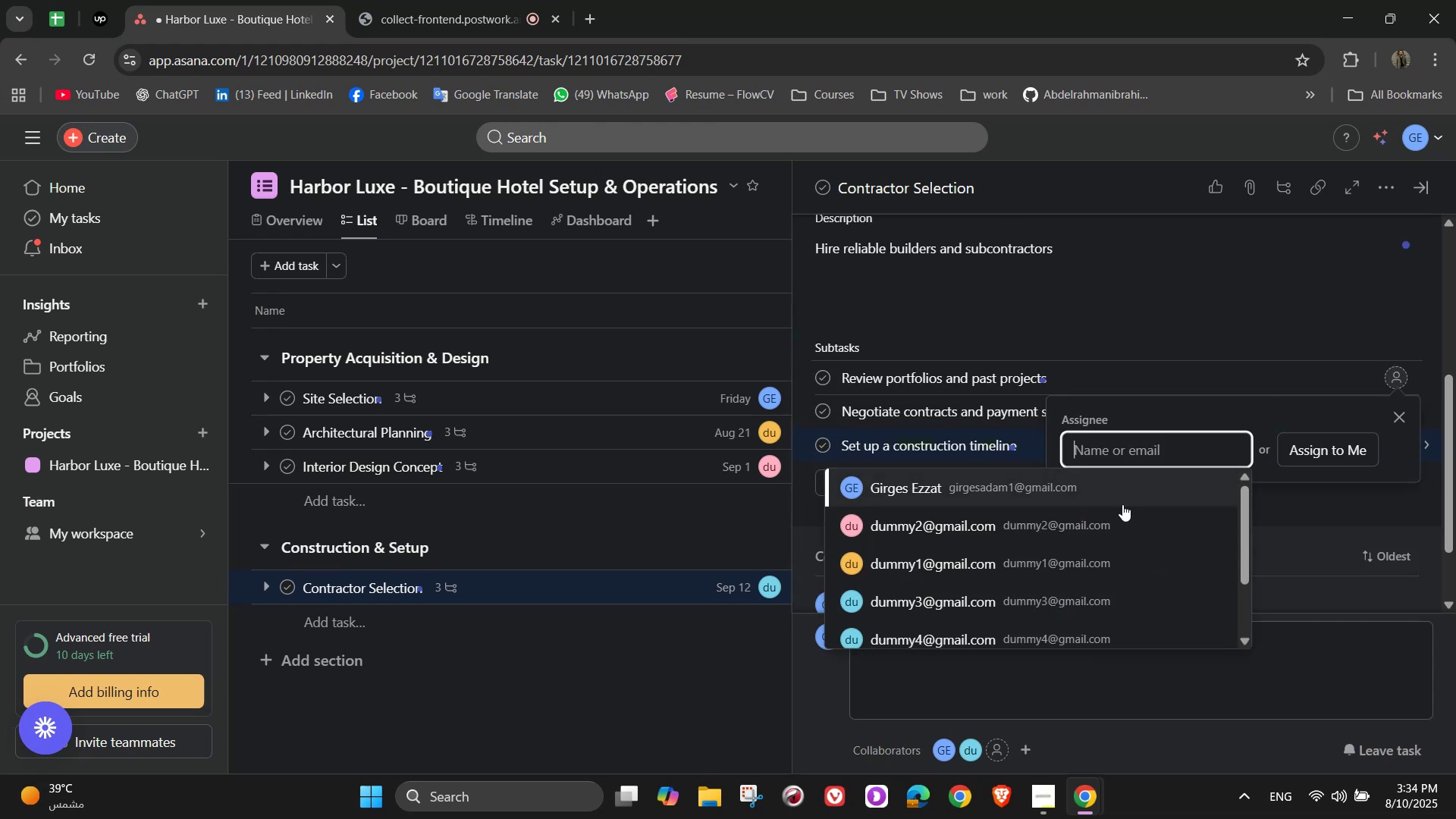 
left_click([1103, 521])
 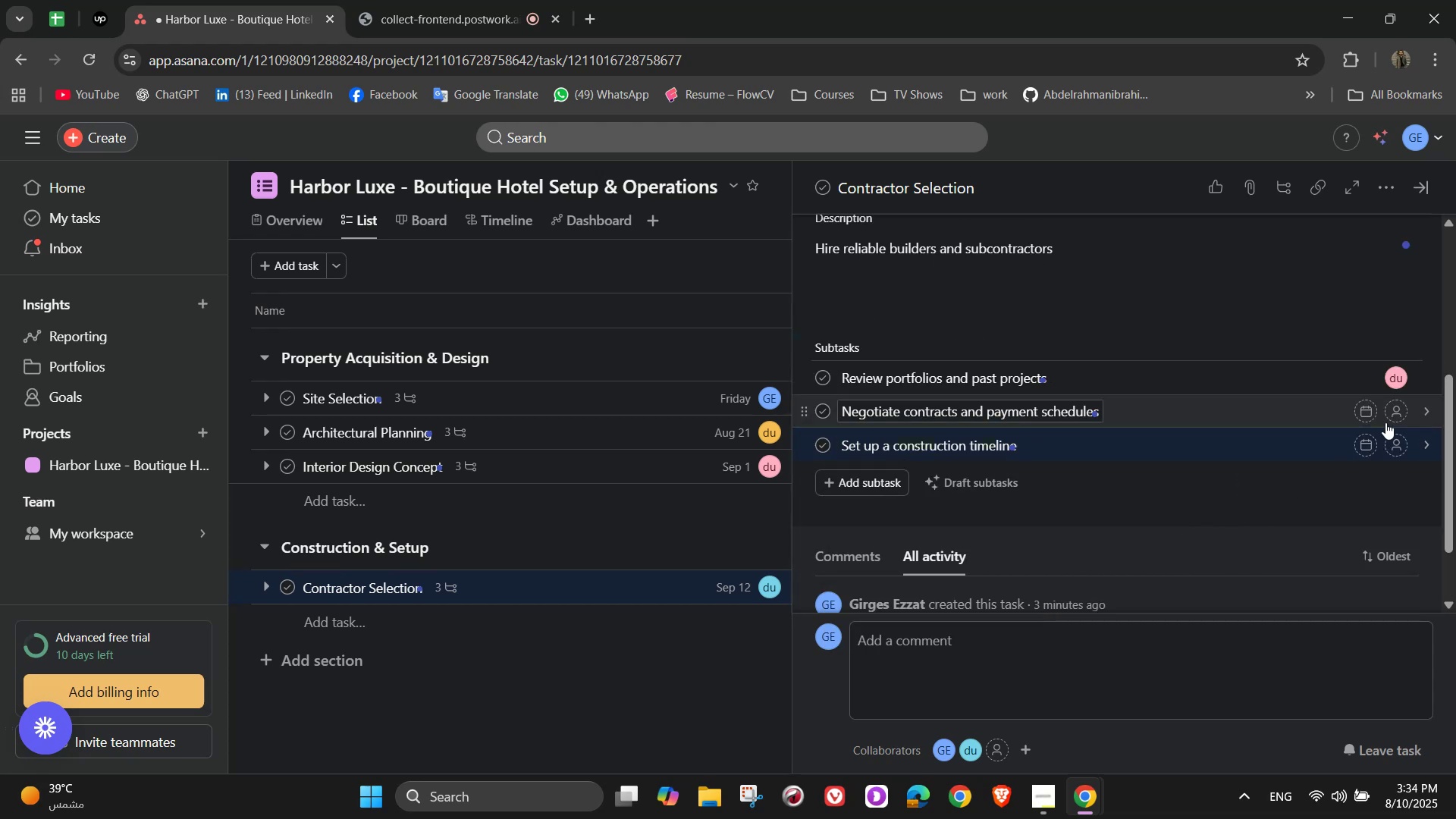 
left_click([1390, 413])
 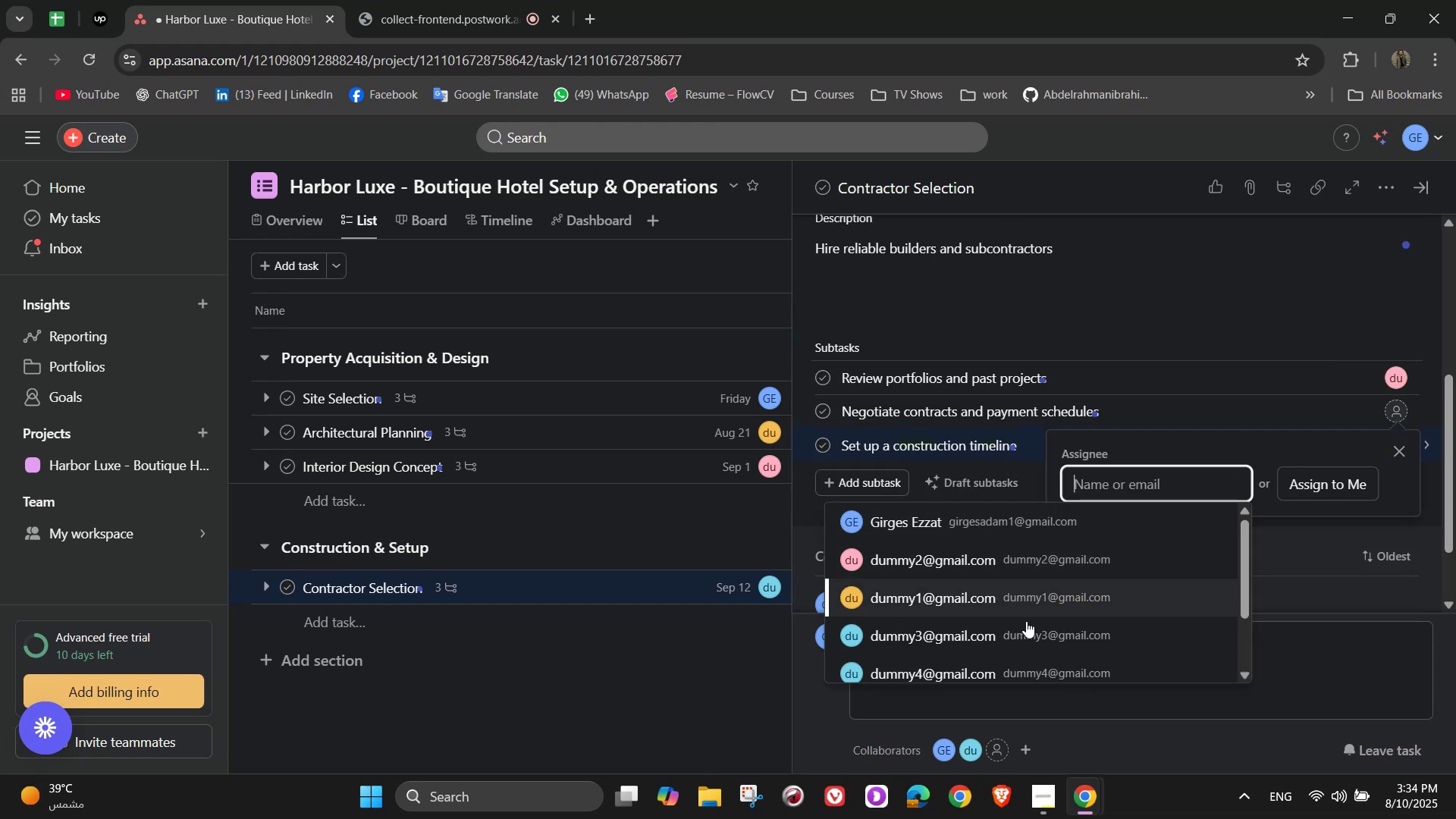 
left_click([1021, 626])
 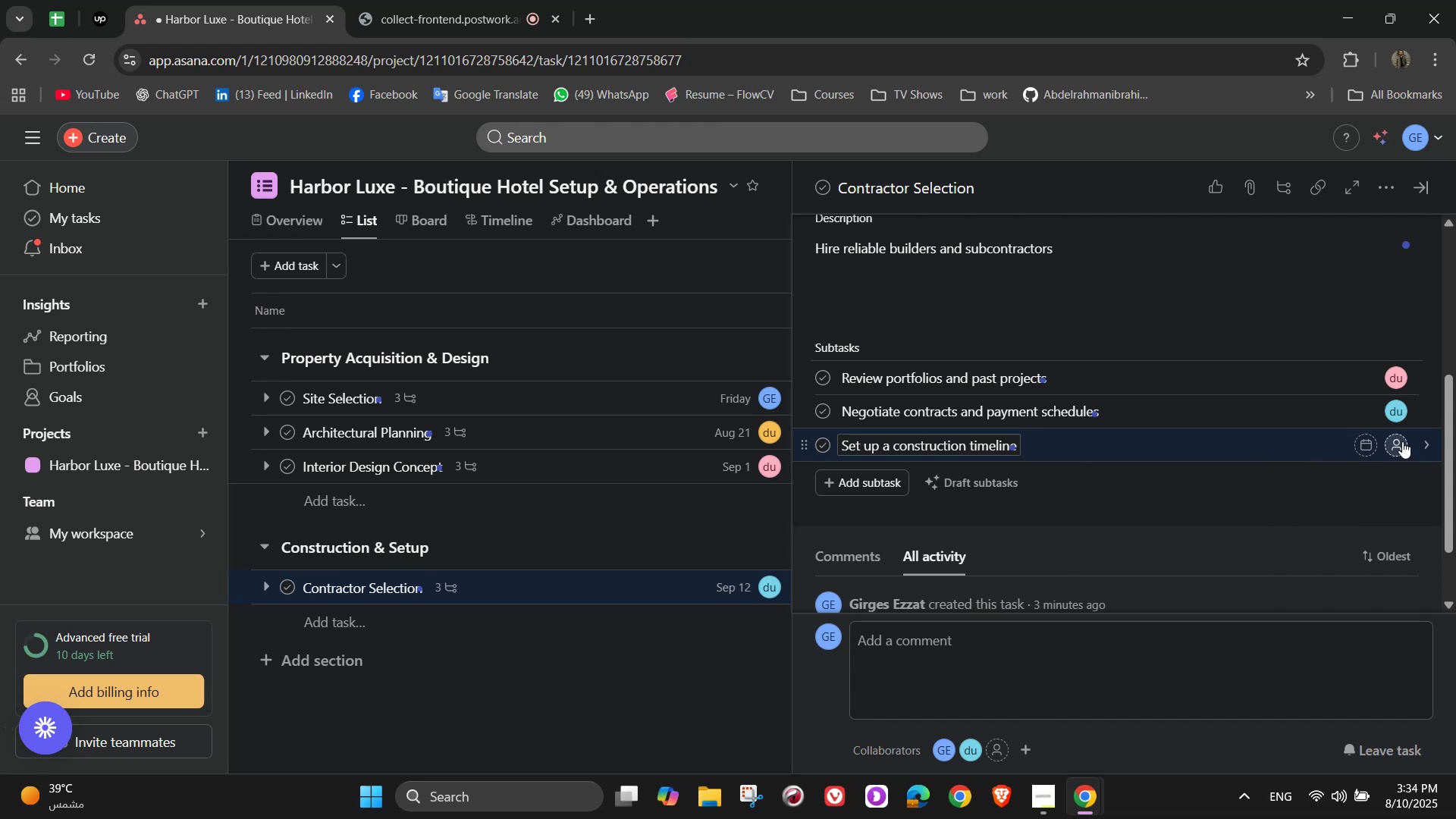 
left_click([1398, 441])
 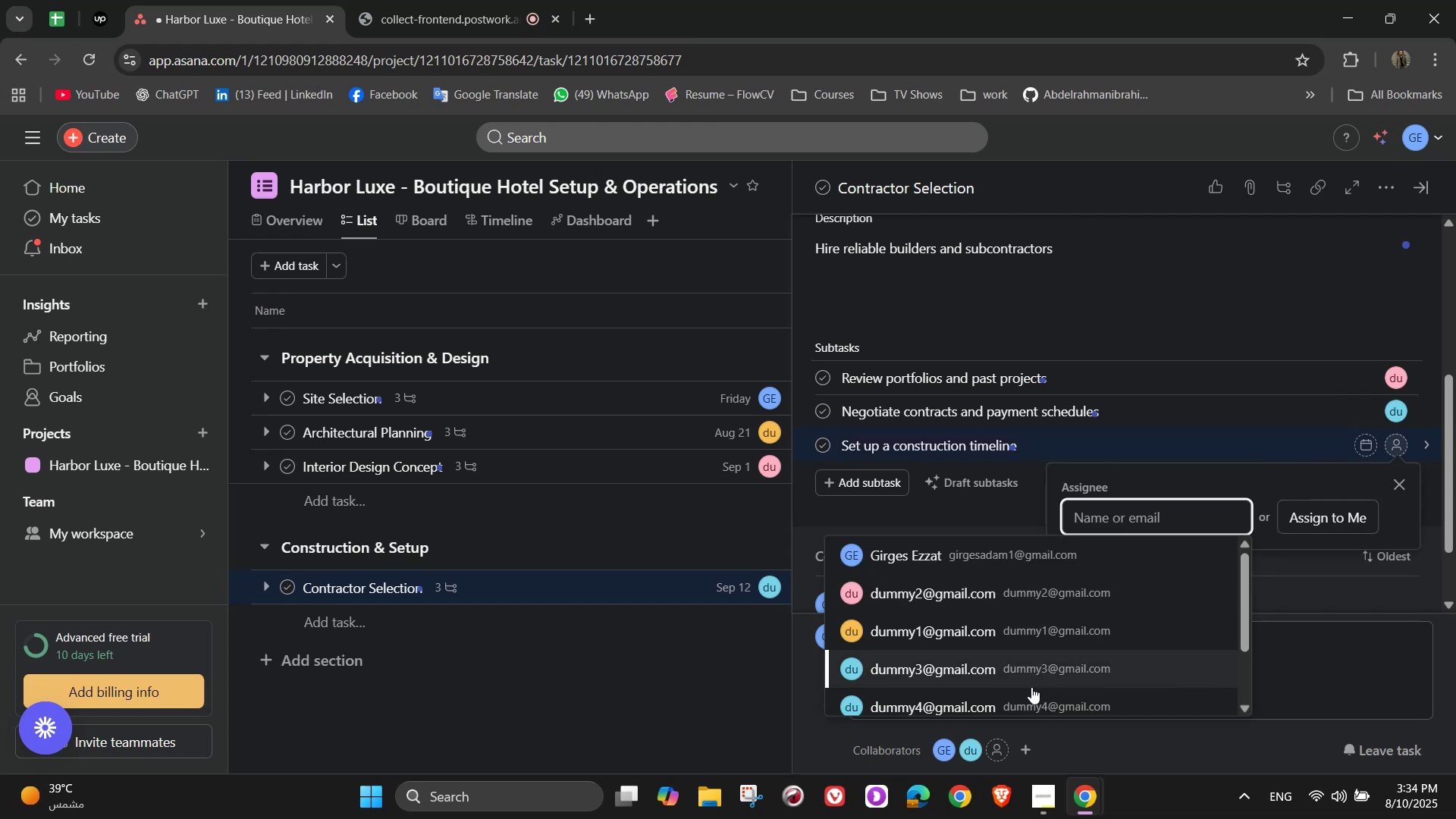 
left_click([1018, 694])
 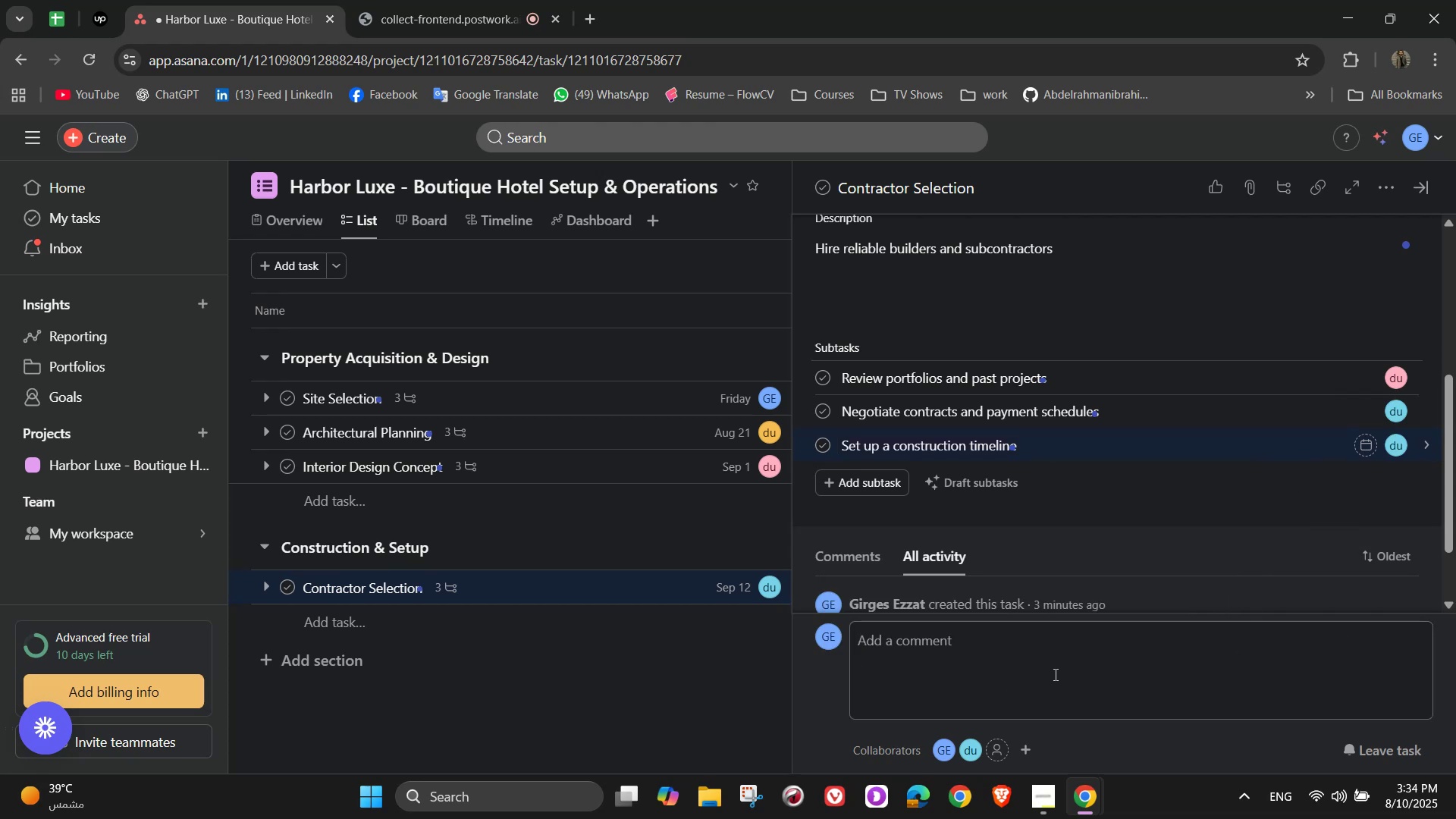 
scroll: coordinate [1228, 458], scroll_direction: up, amount: 6.0
 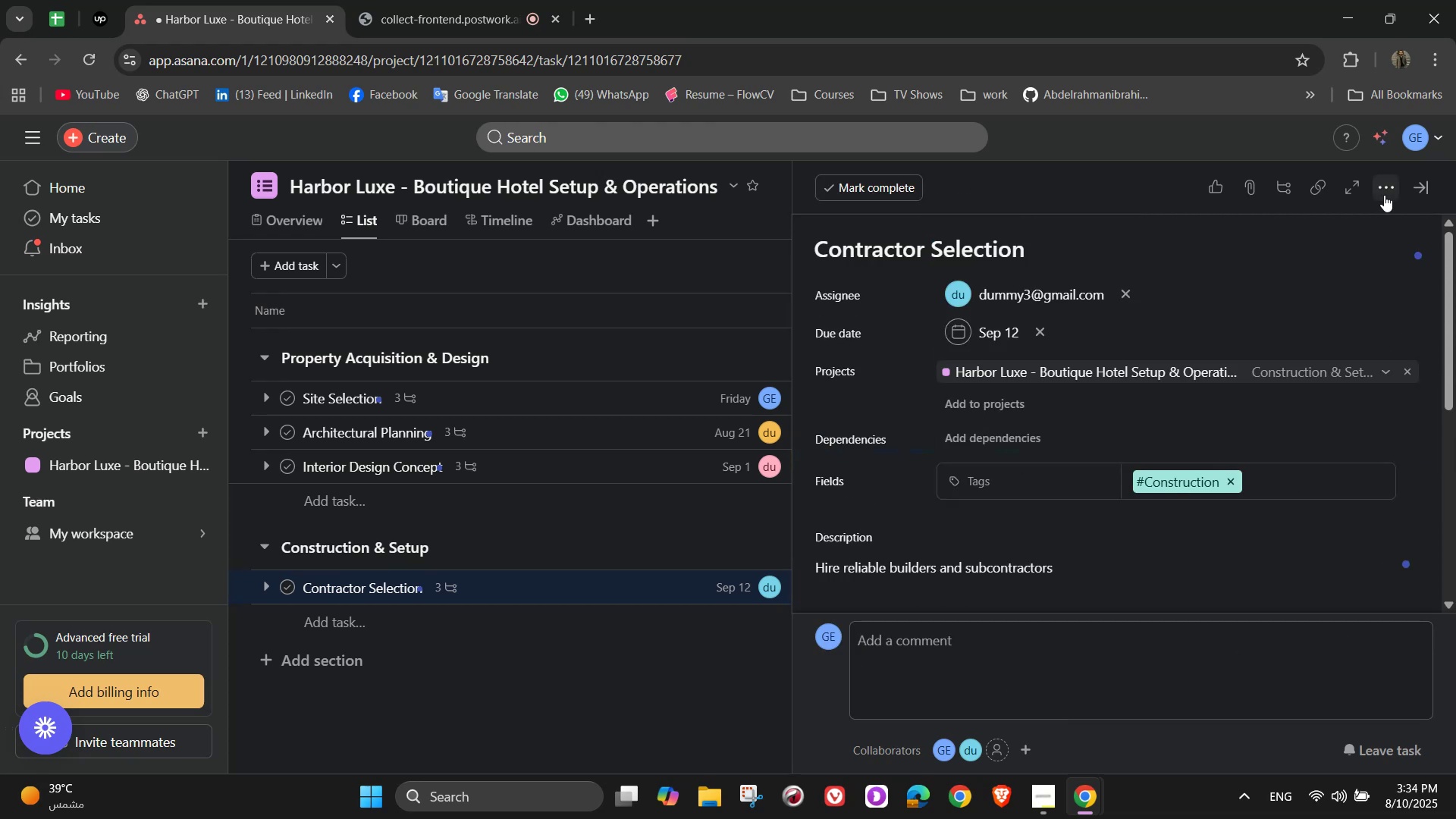 
left_click([1394, 186])
 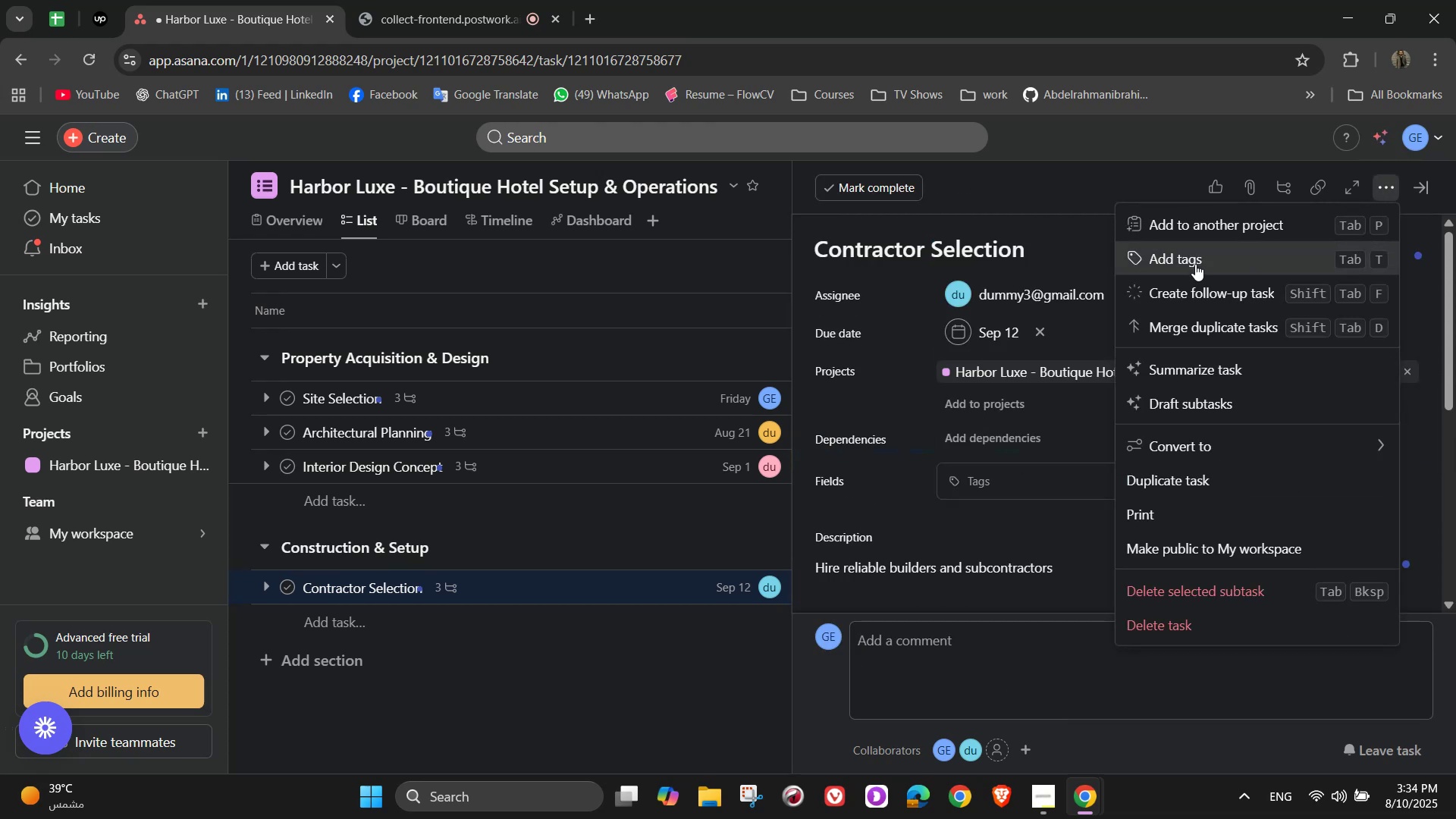 
left_click([1199, 290])
 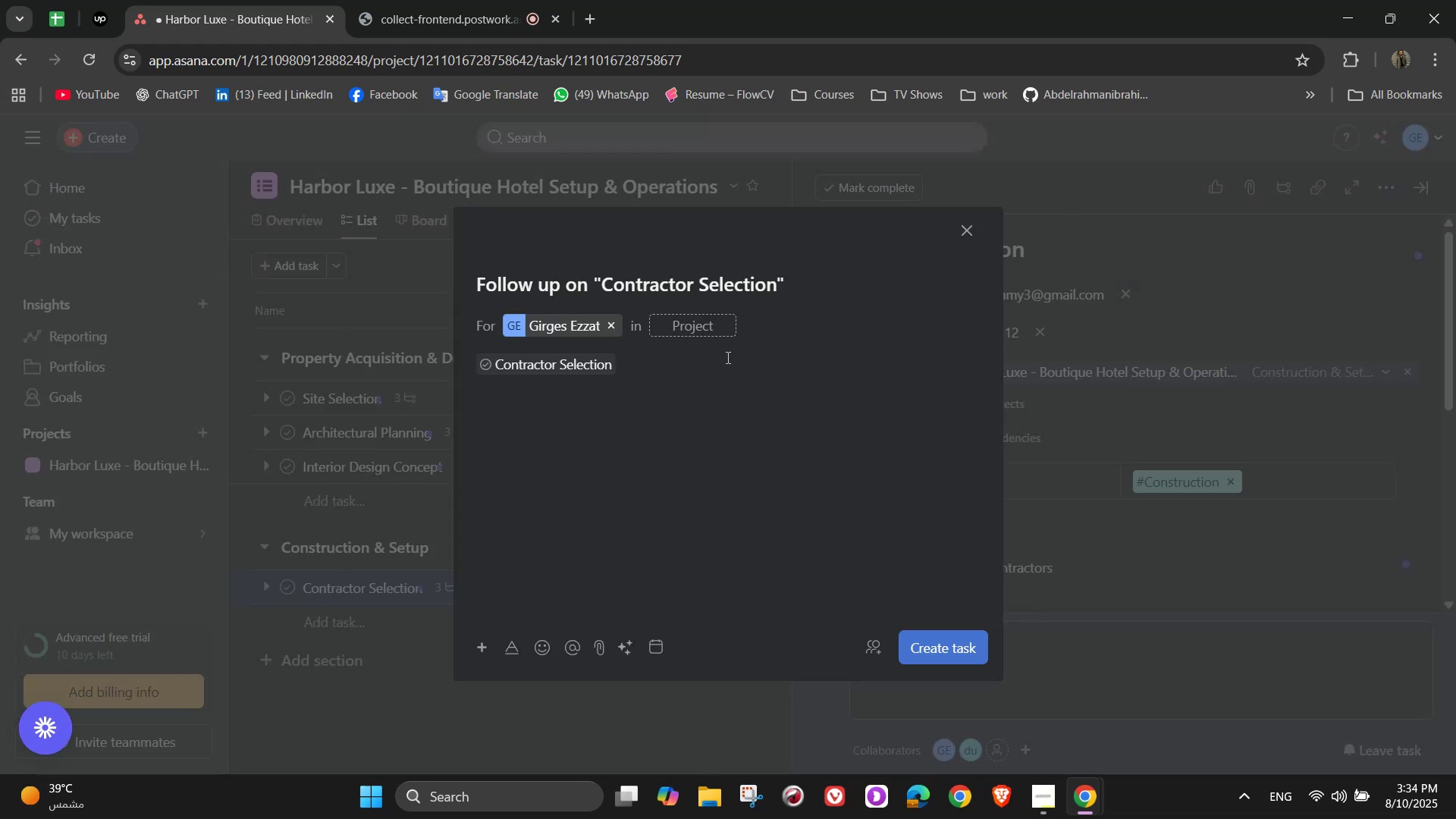 
left_click([697, 333])
 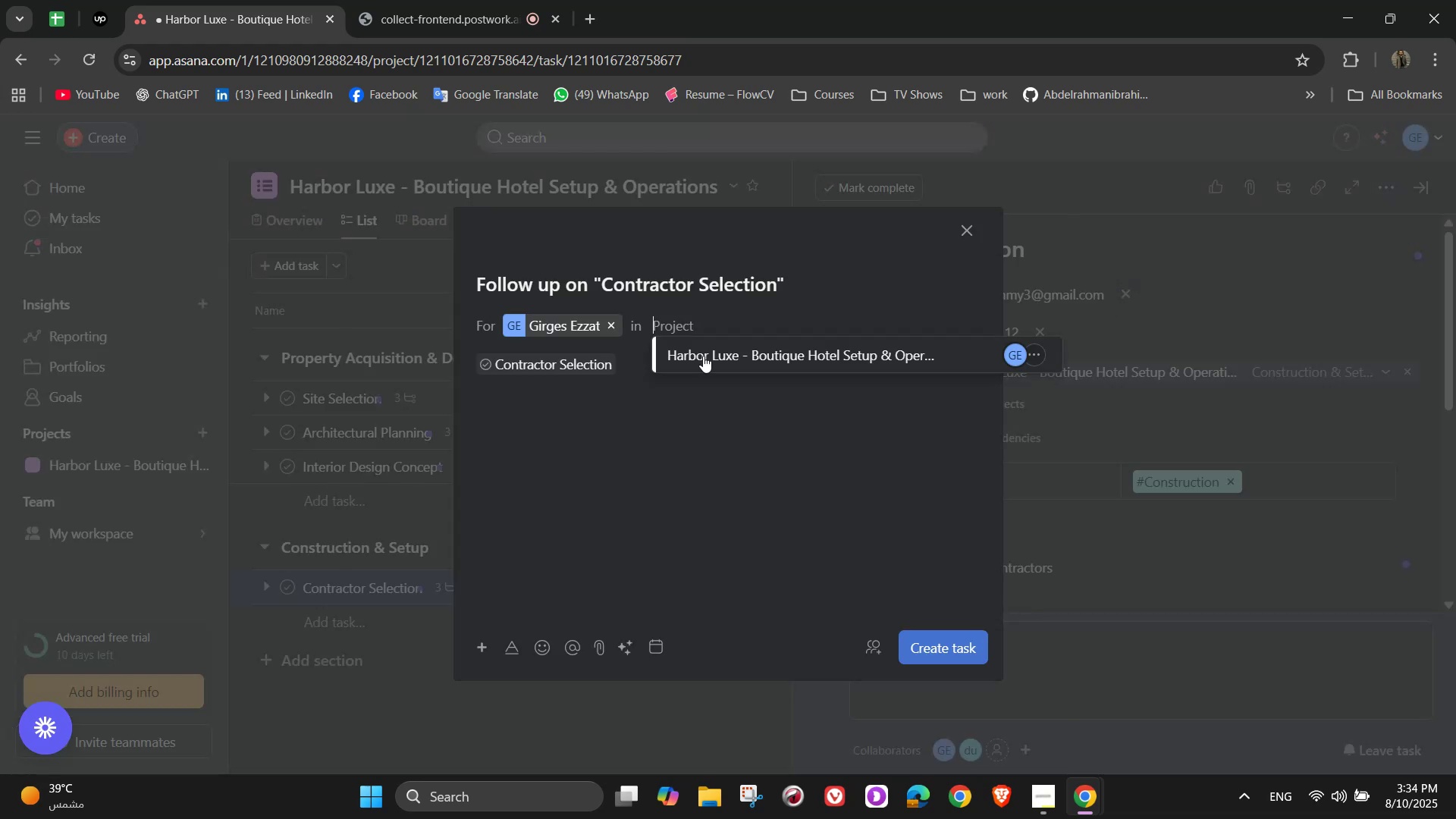 
left_click([708, 356])
 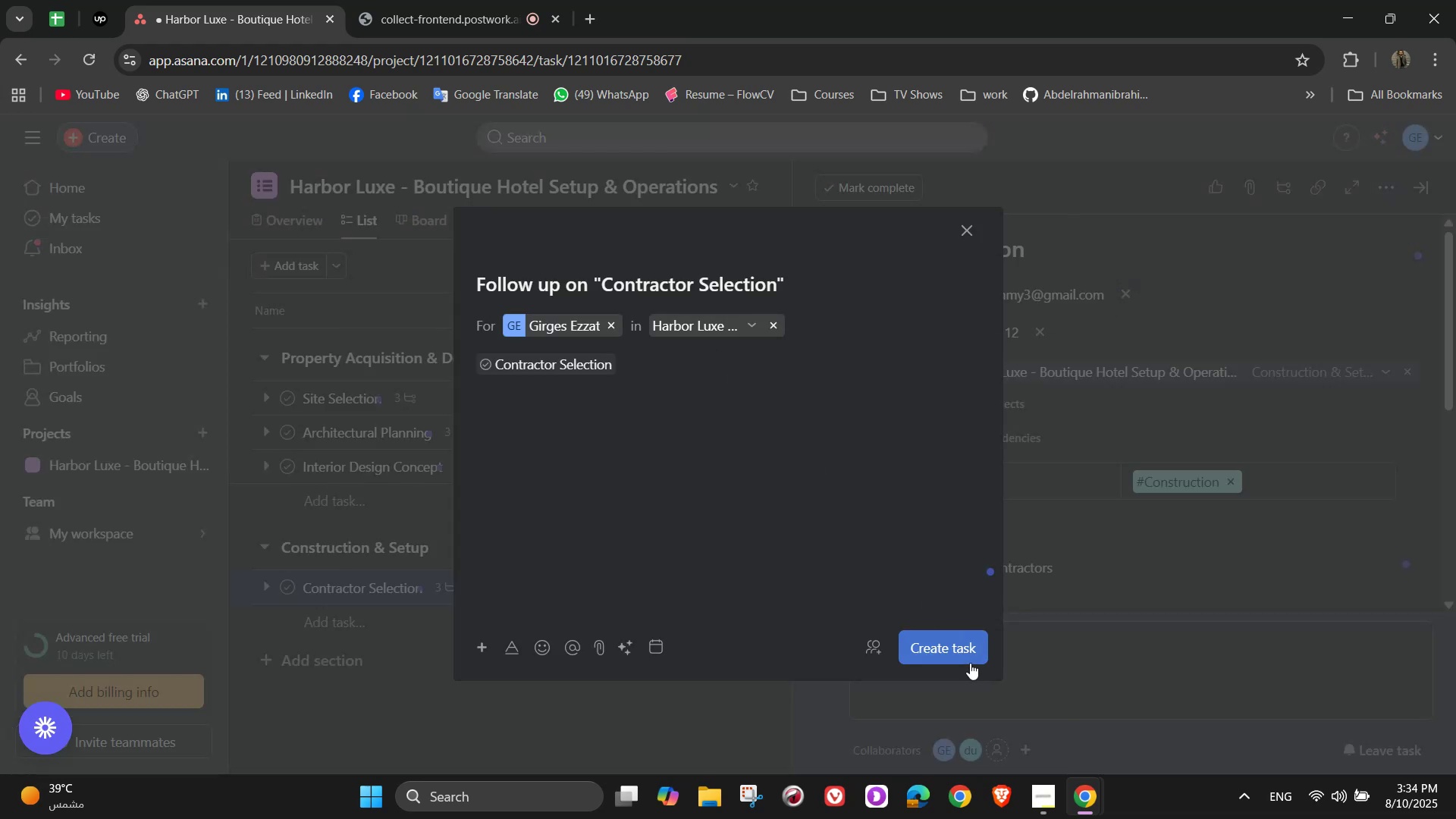 
left_click([965, 652])
 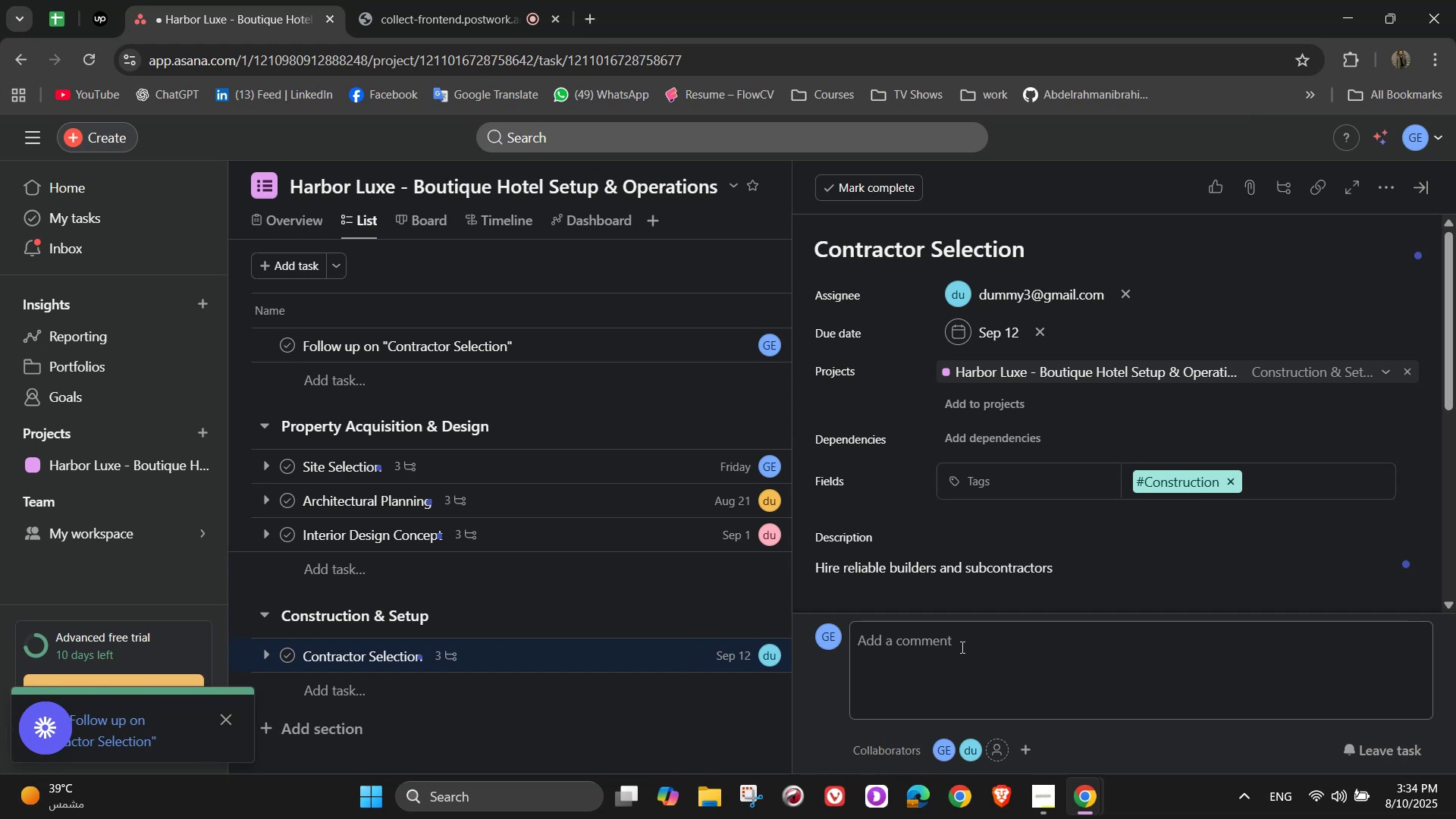 
wait(10.84)
 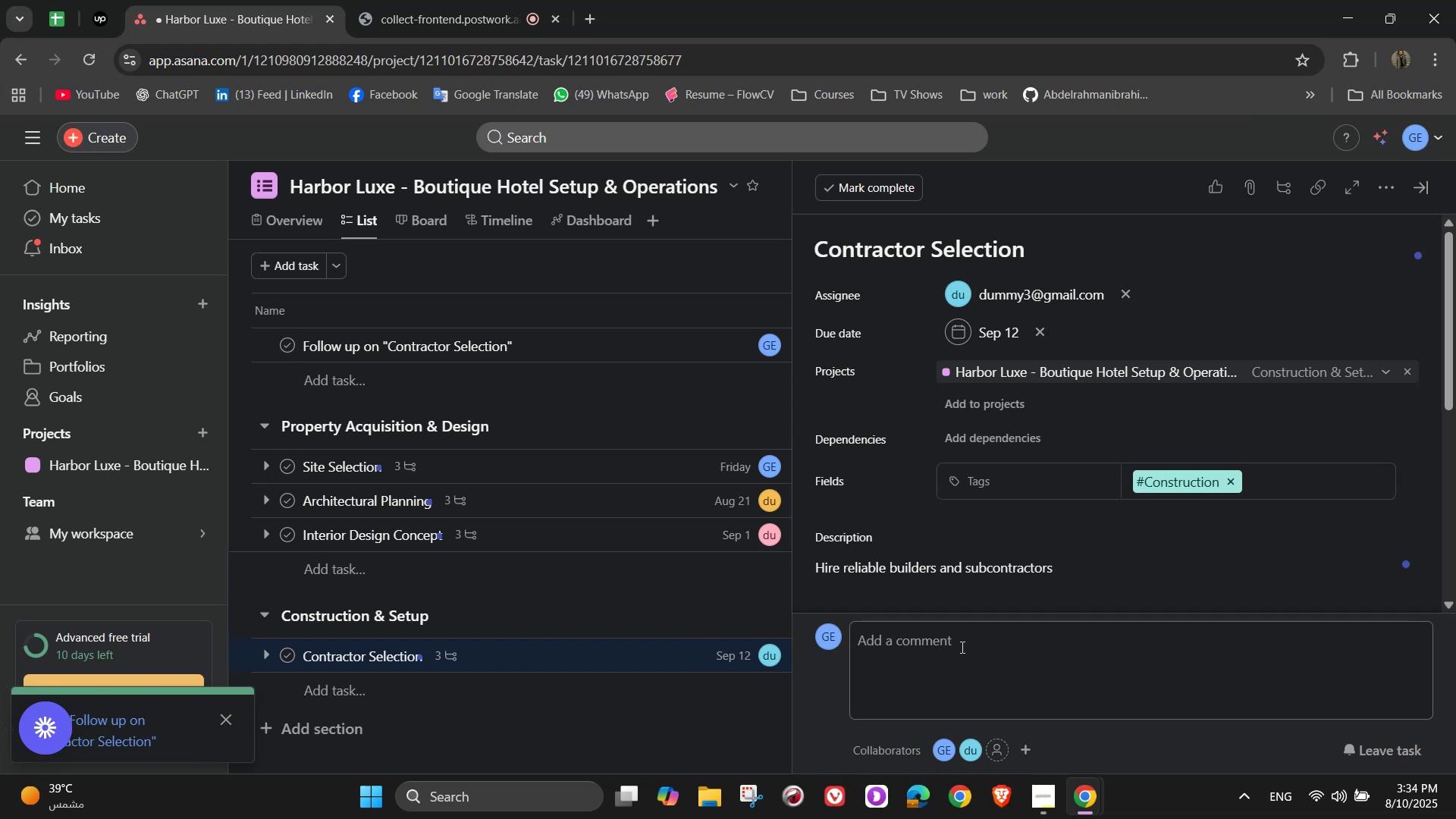 
scroll: coordinate [1179, 539], scroll_direction: down, amount: 3.0
 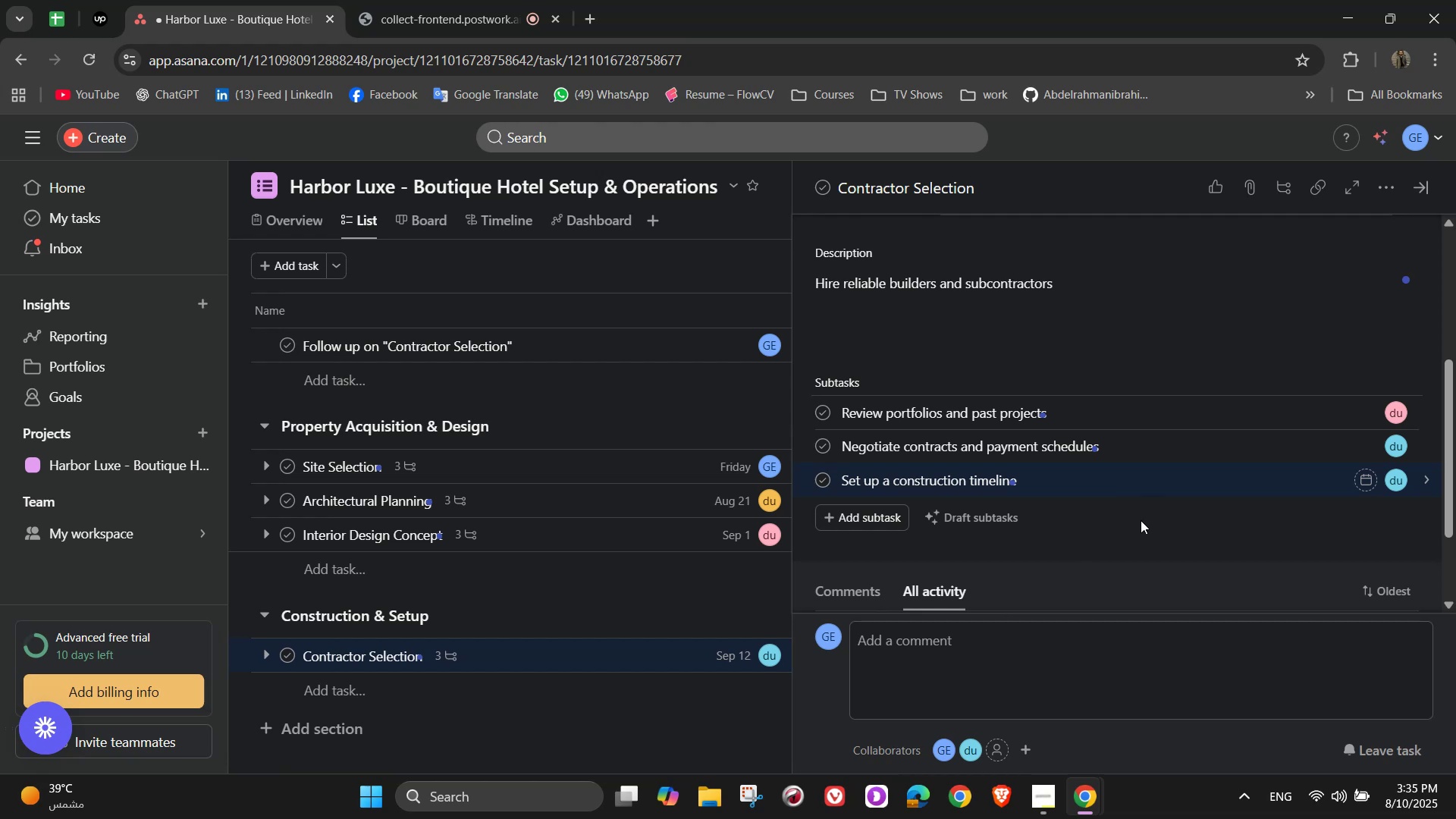 
scroll: coordinate [1122, 450], scroll_direction: up, amount: 5.0
 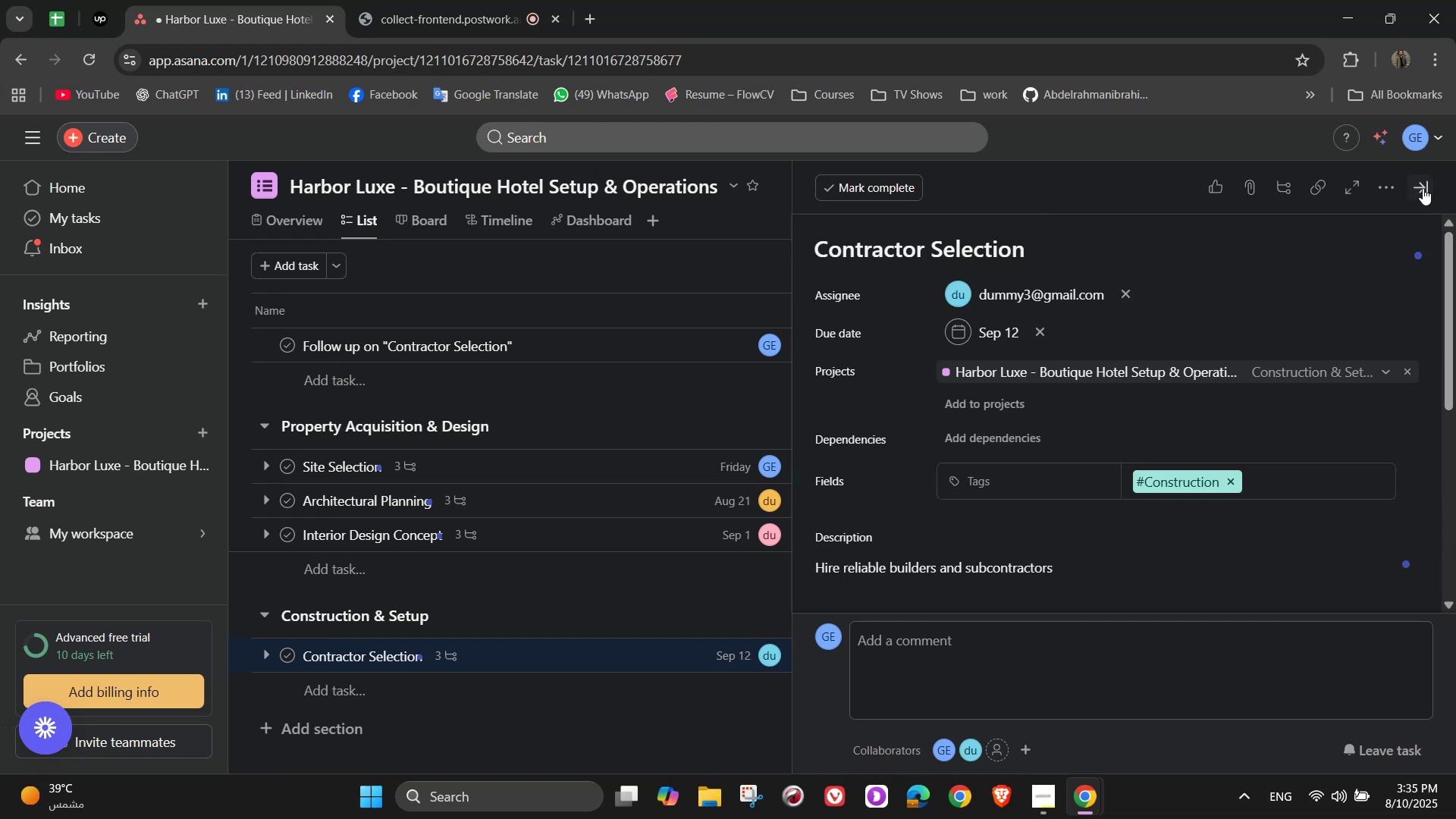 
left_click([1423, 188])
 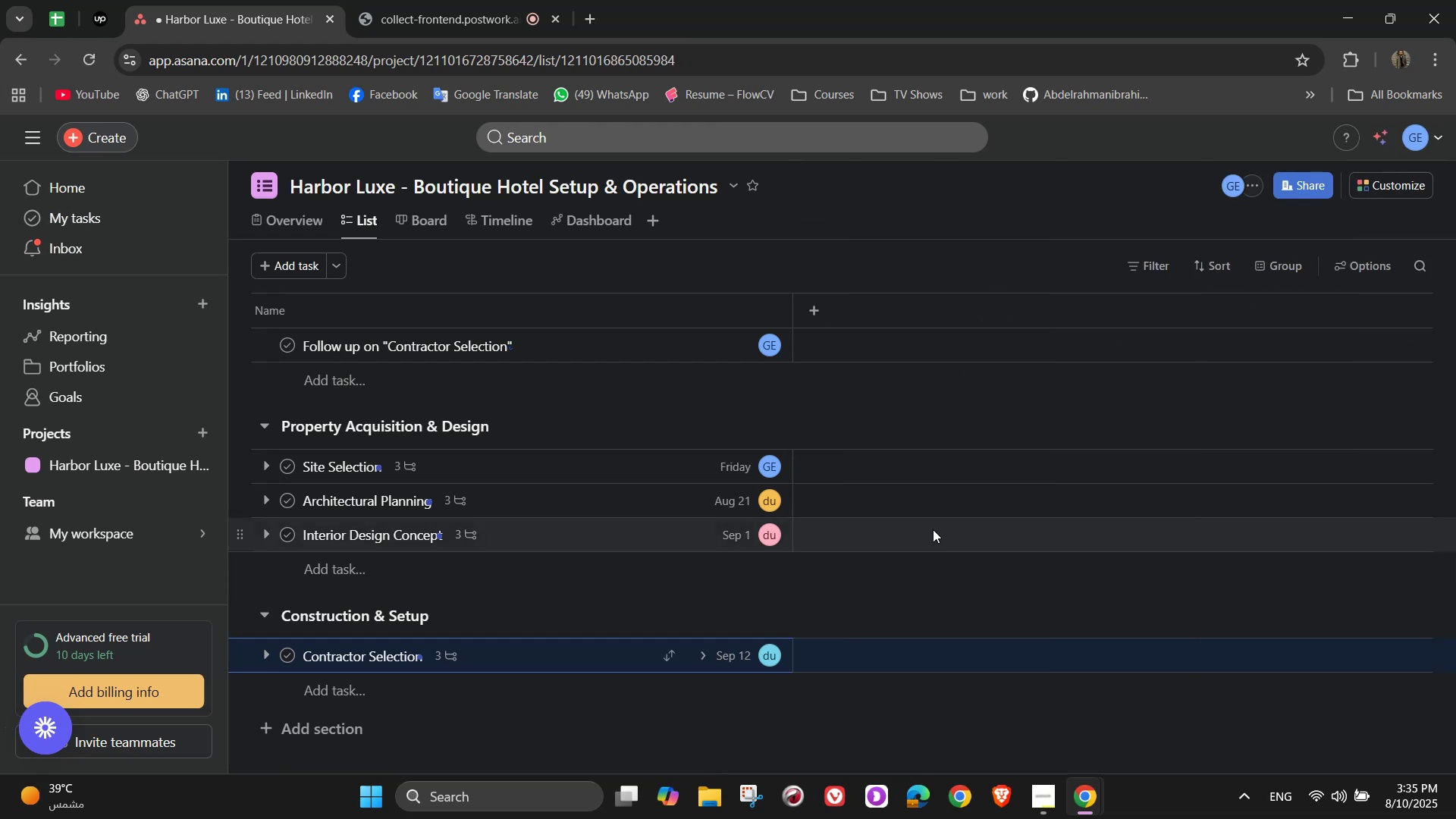 
scroll: coordinate [909, 538], scroll_direction: down, amount: 2.0
 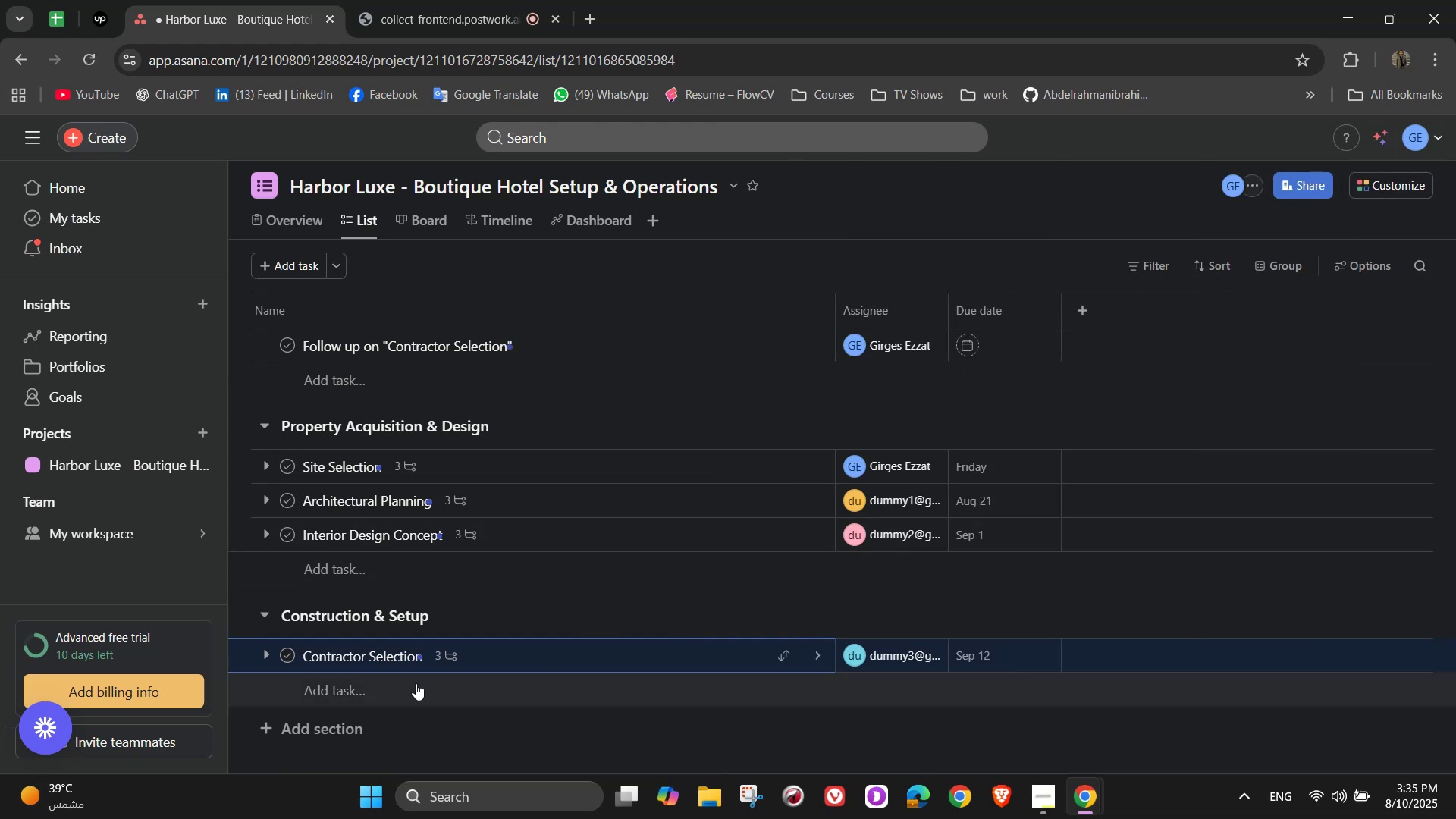 
left_click([411, 683])
 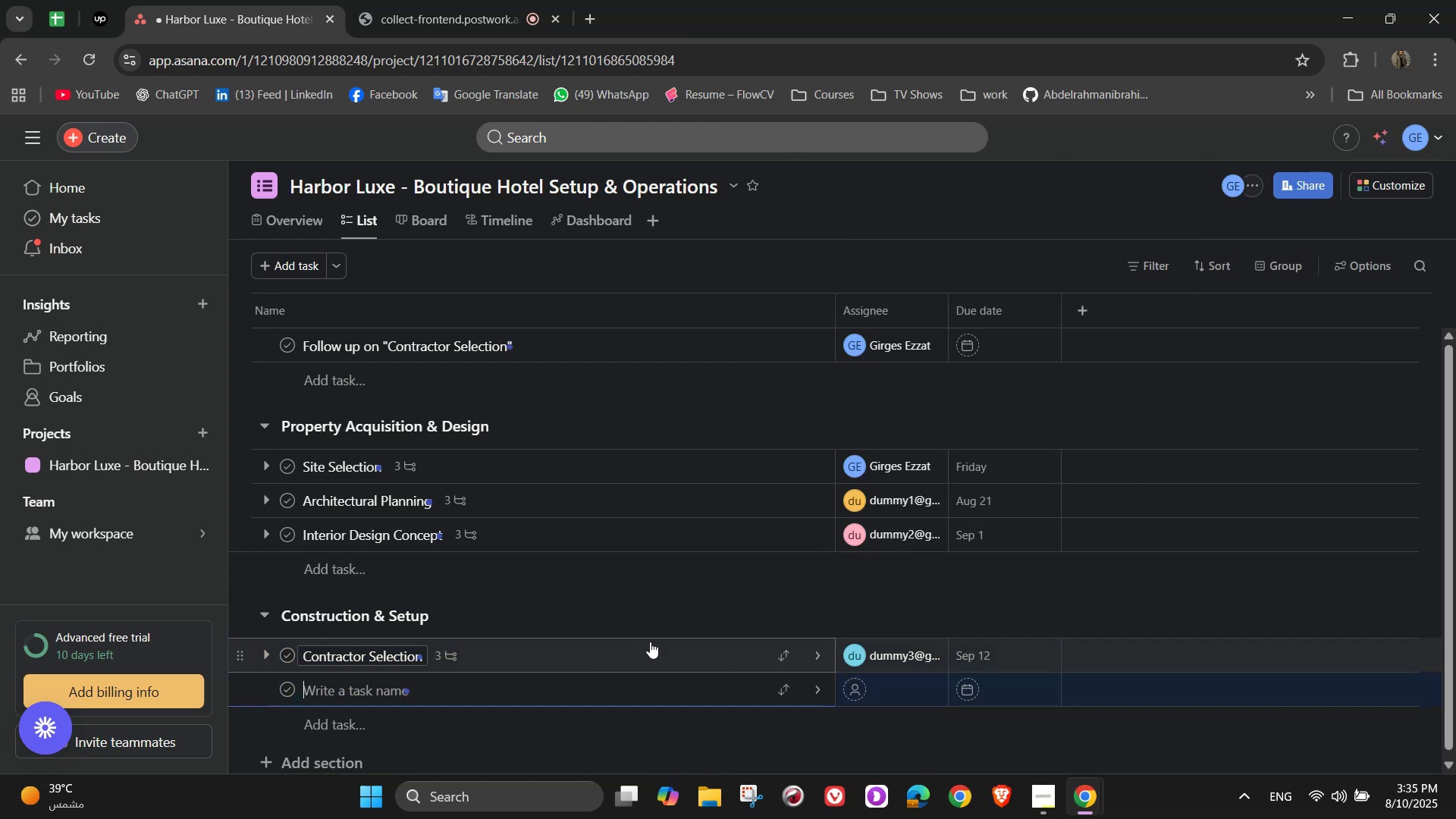 
scroll: coordinate [834, 569], scroll_direction: down, amount: 3.0
 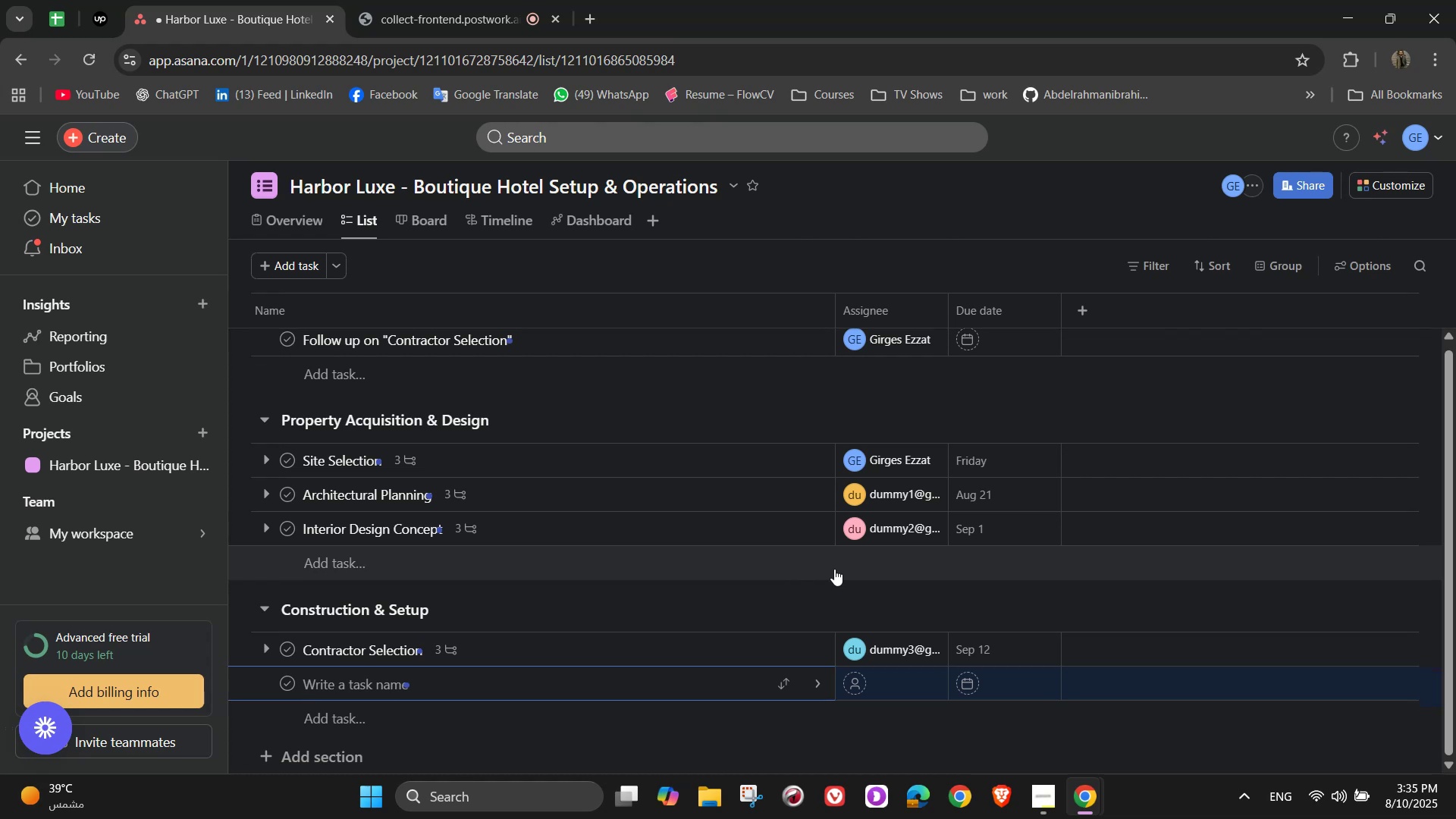 
wait(5.27)
 